 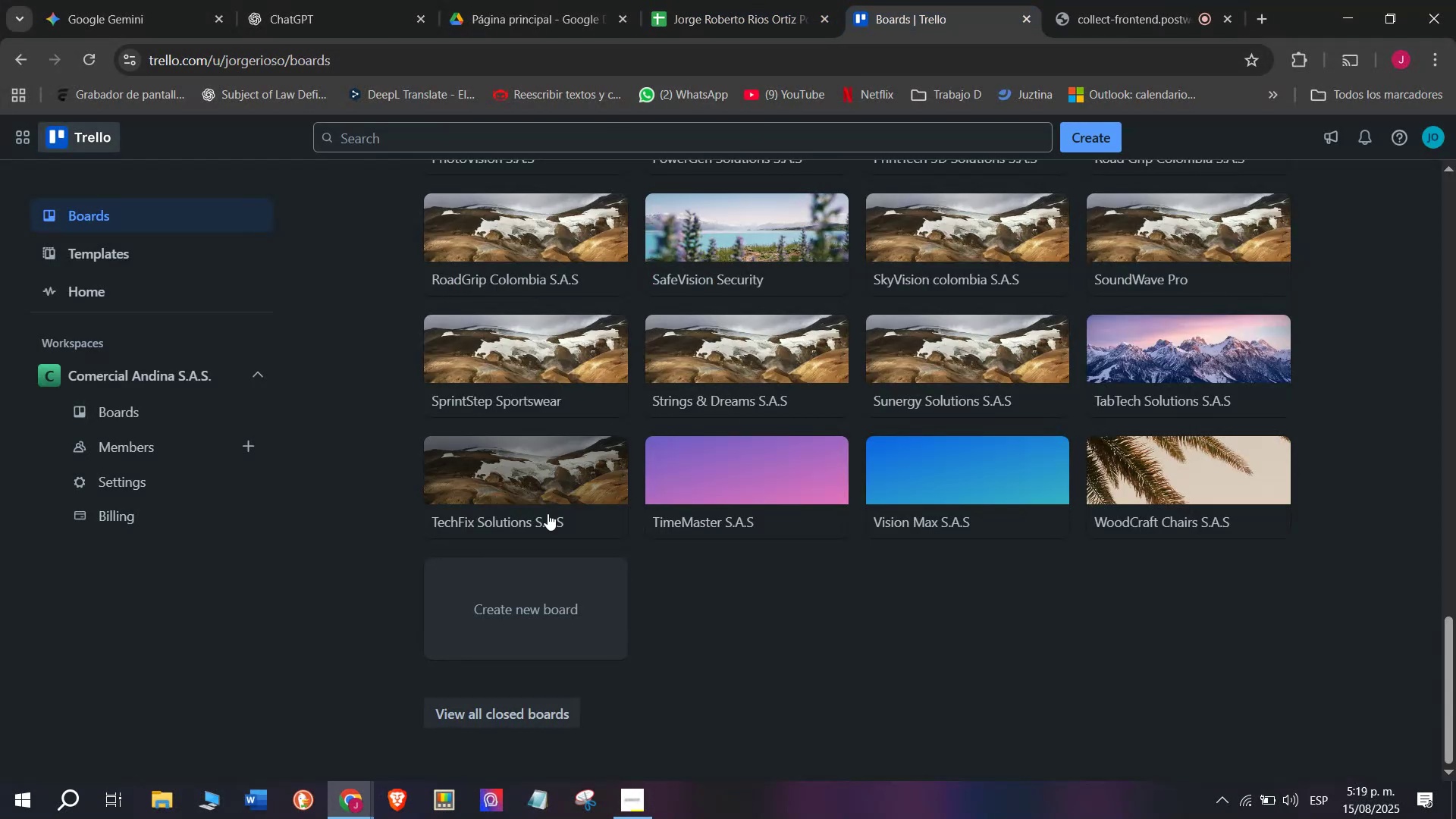 
left_click([733, 525])
 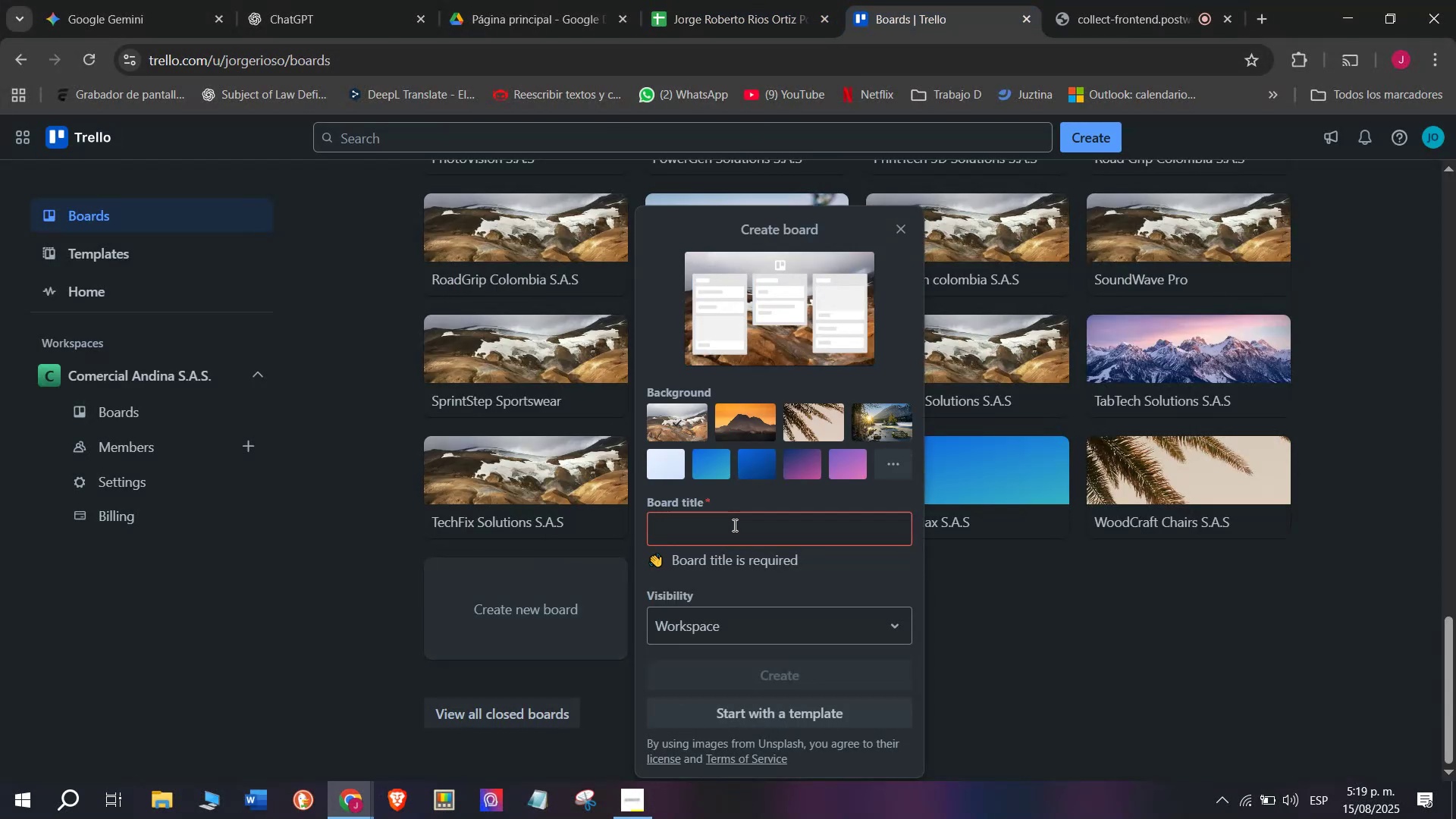 
type(Equi)
 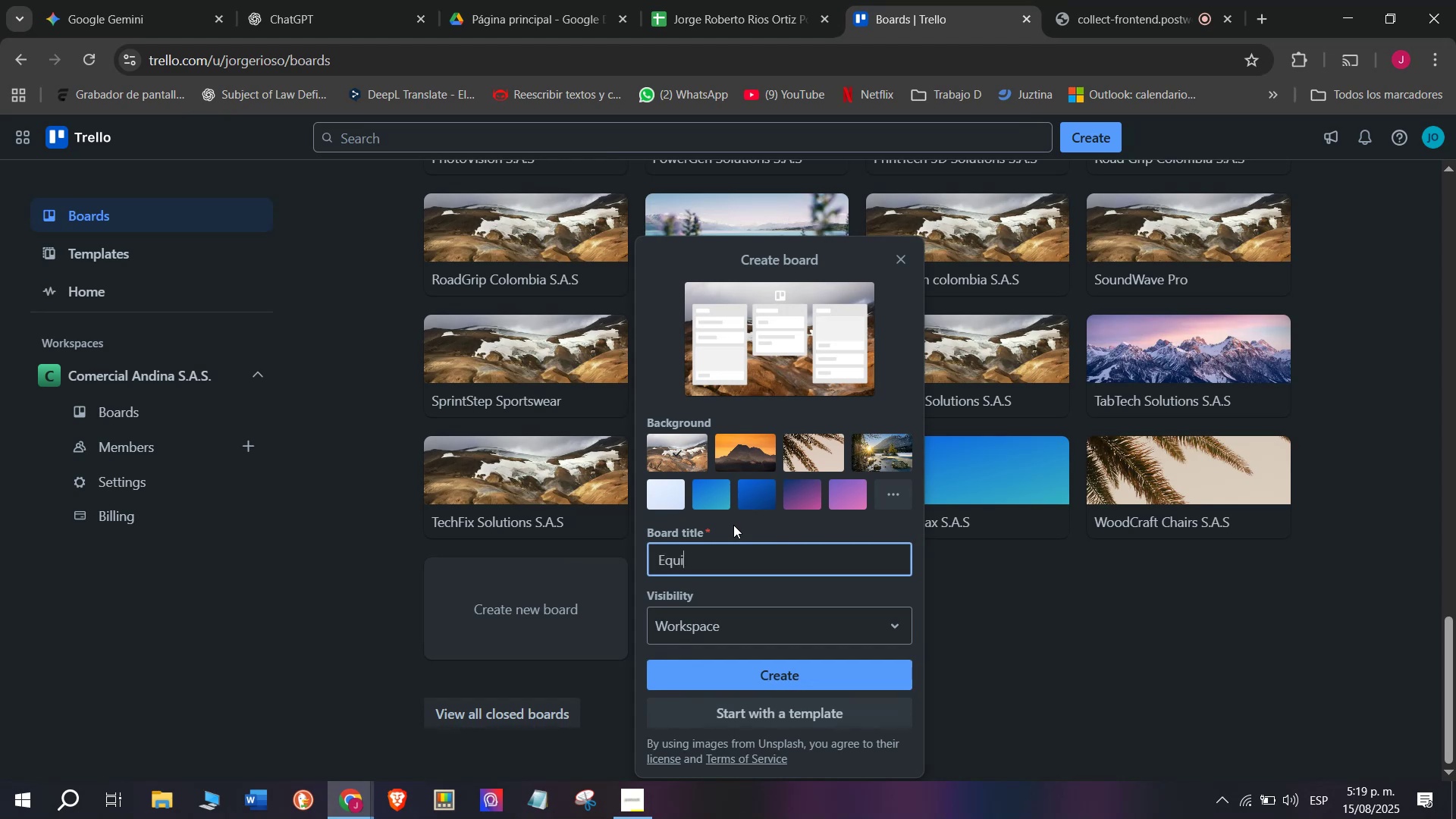 
wait(7.19)
 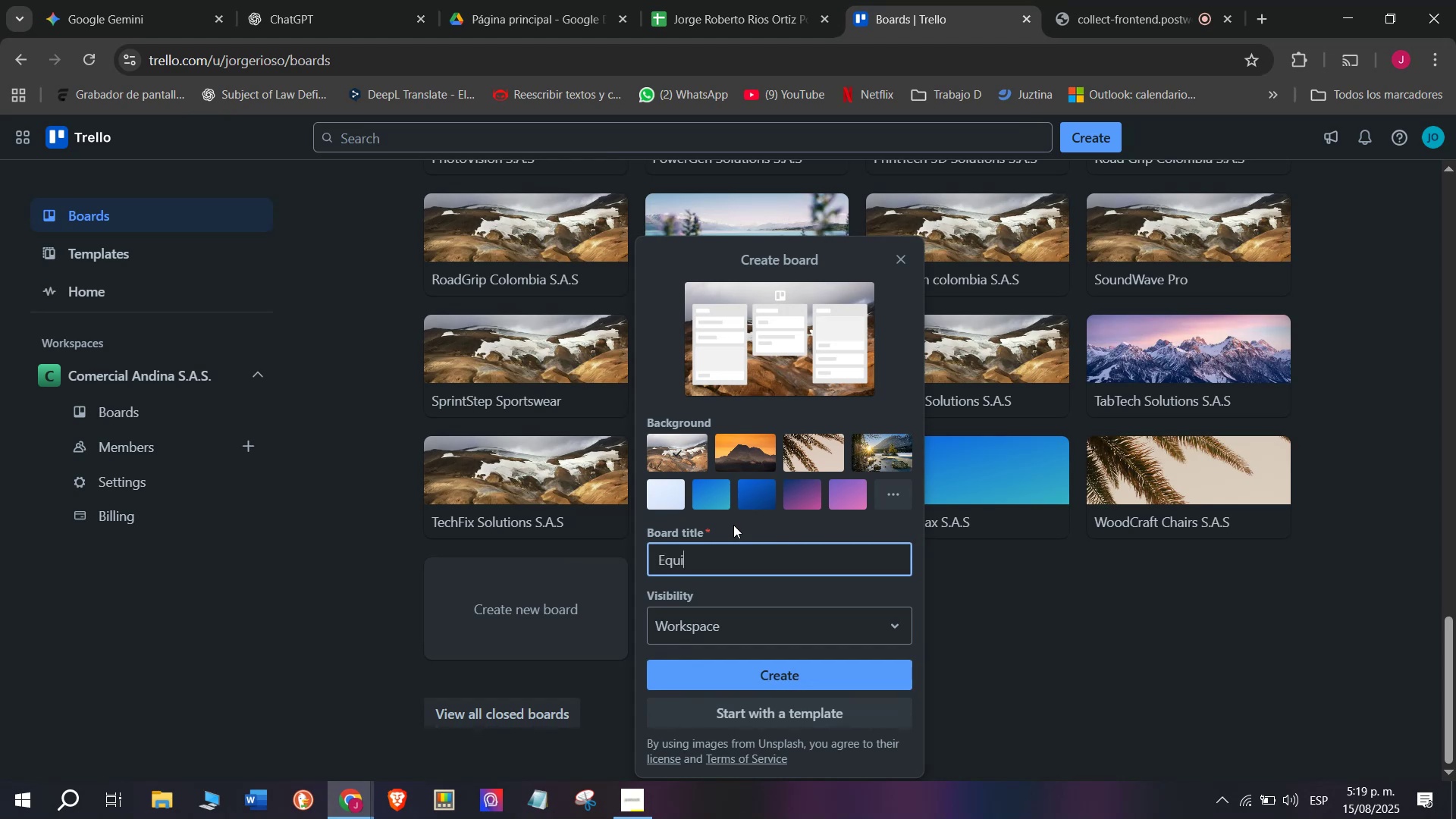 
key(Shift+S)
 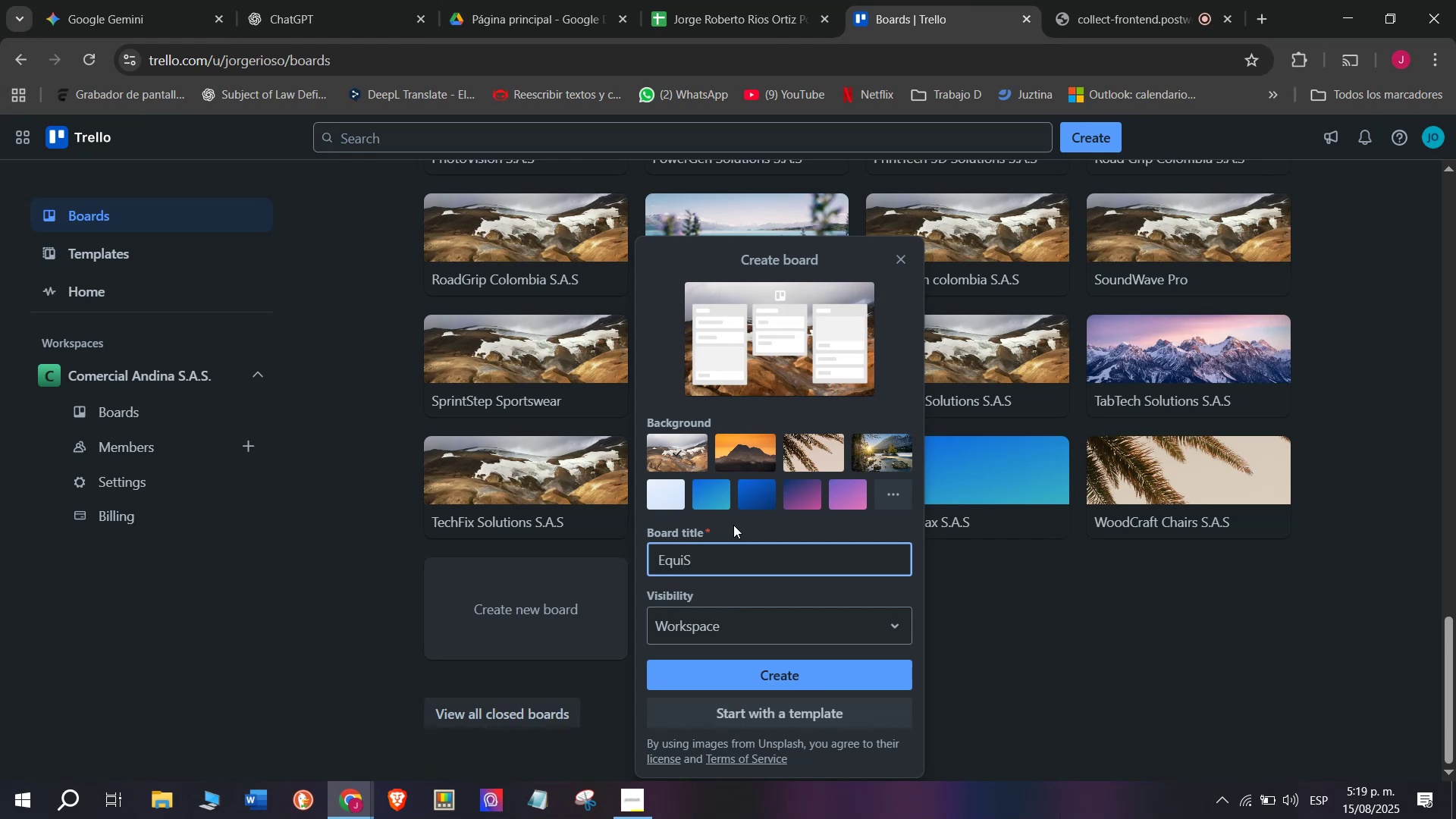 
type(tyle Tack)
 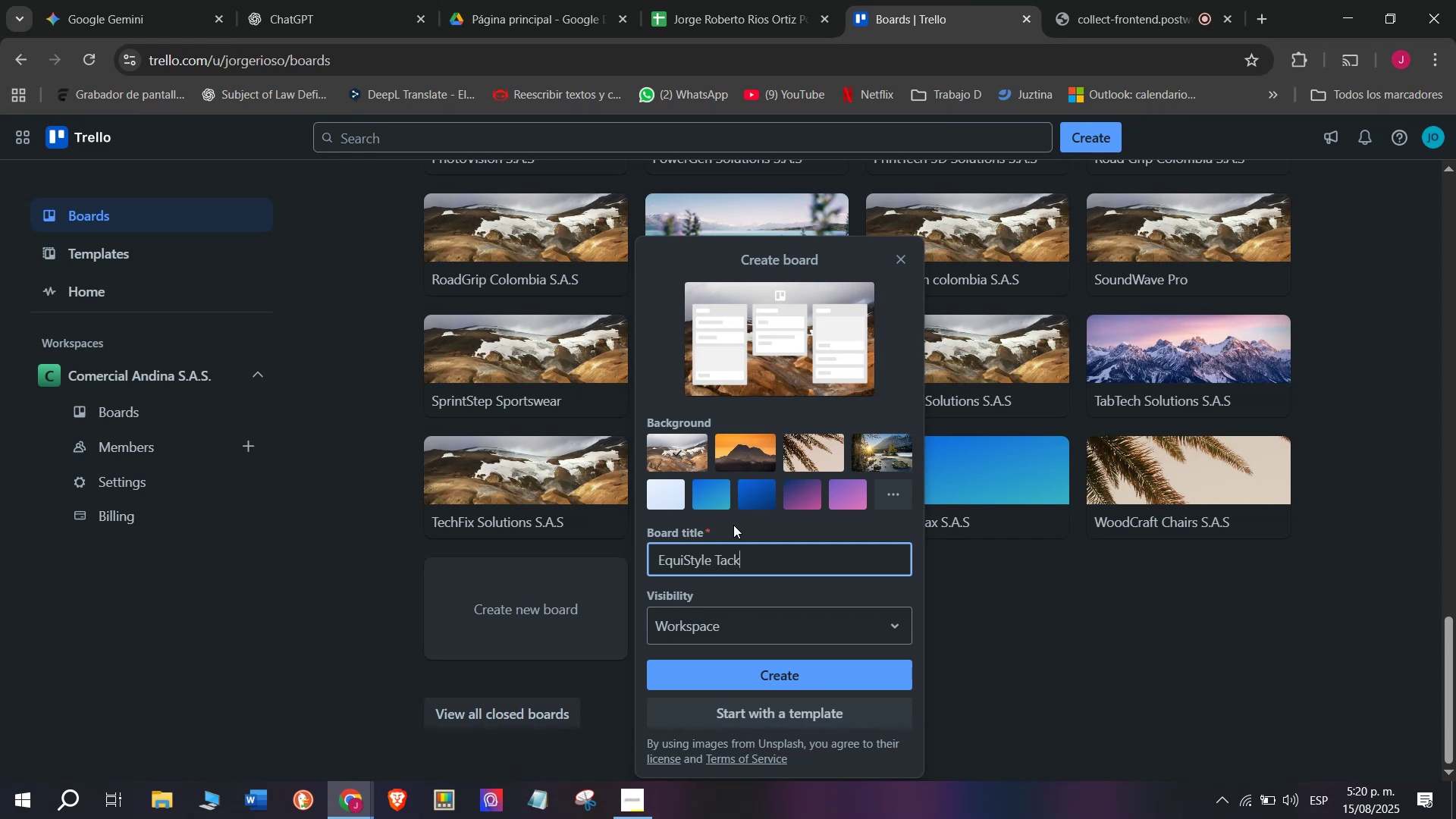 
key(Shift+6)
 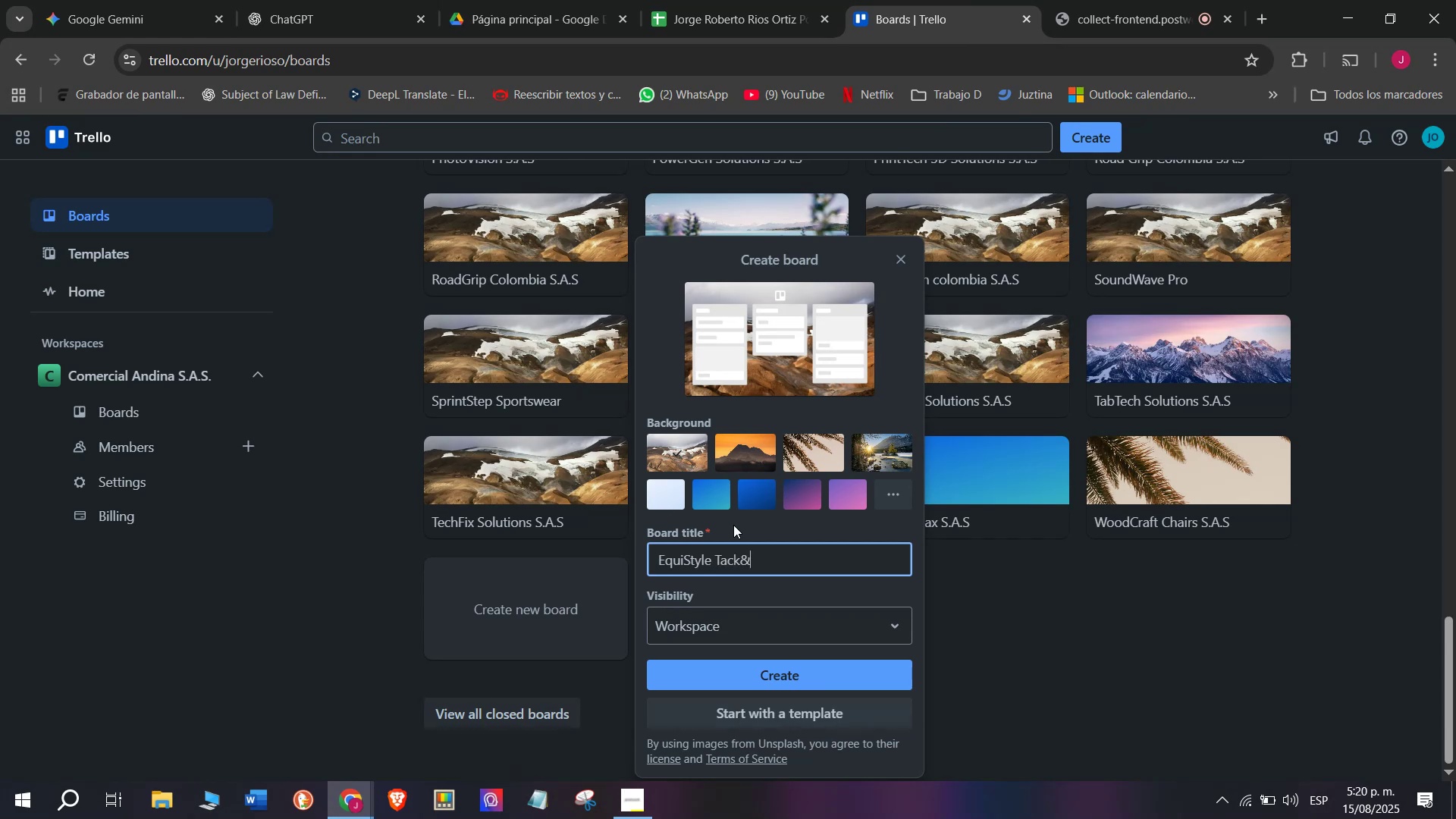 
key(Space)
 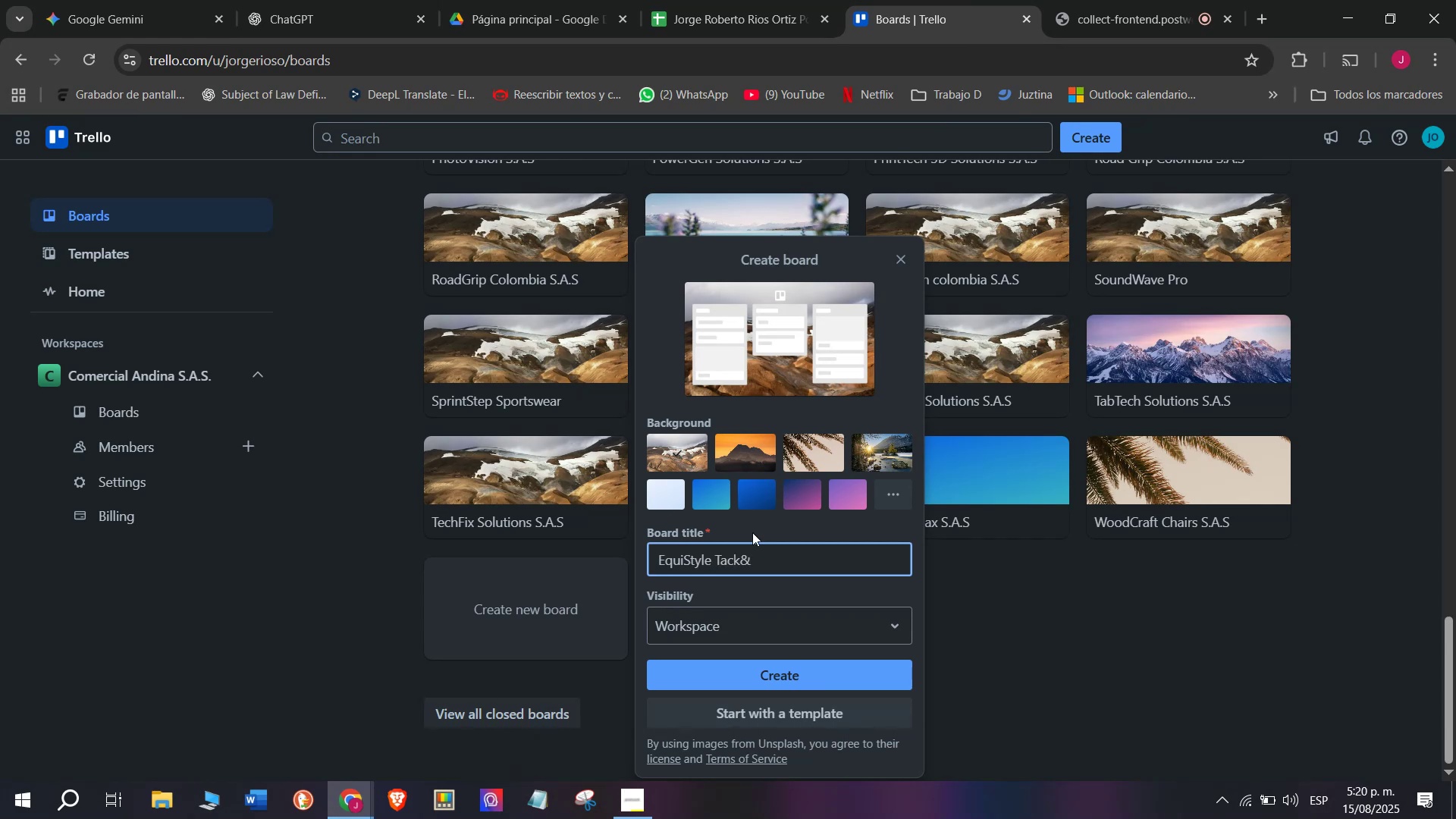 
left_click([742, 563])
 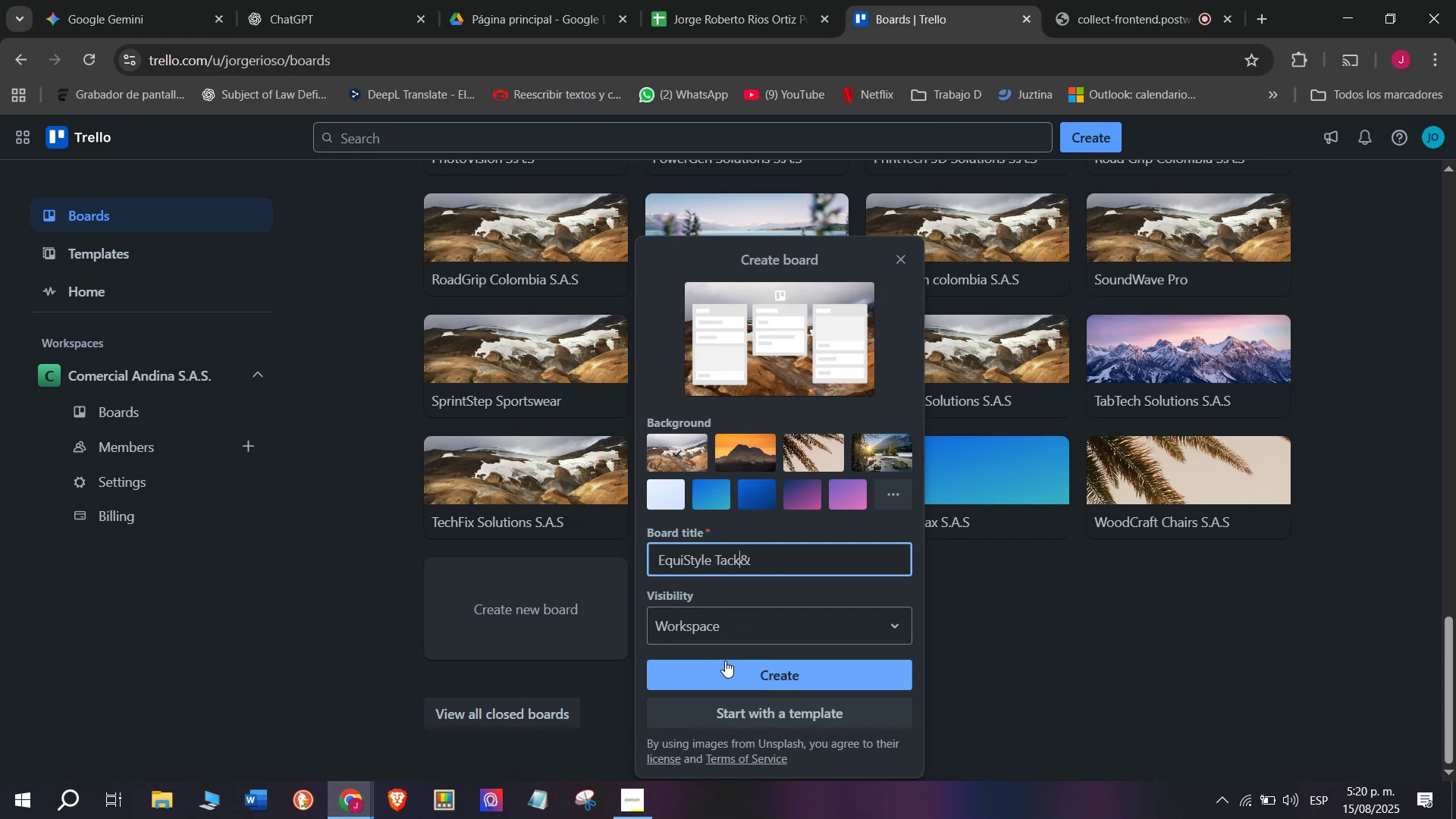 
key(Space)
 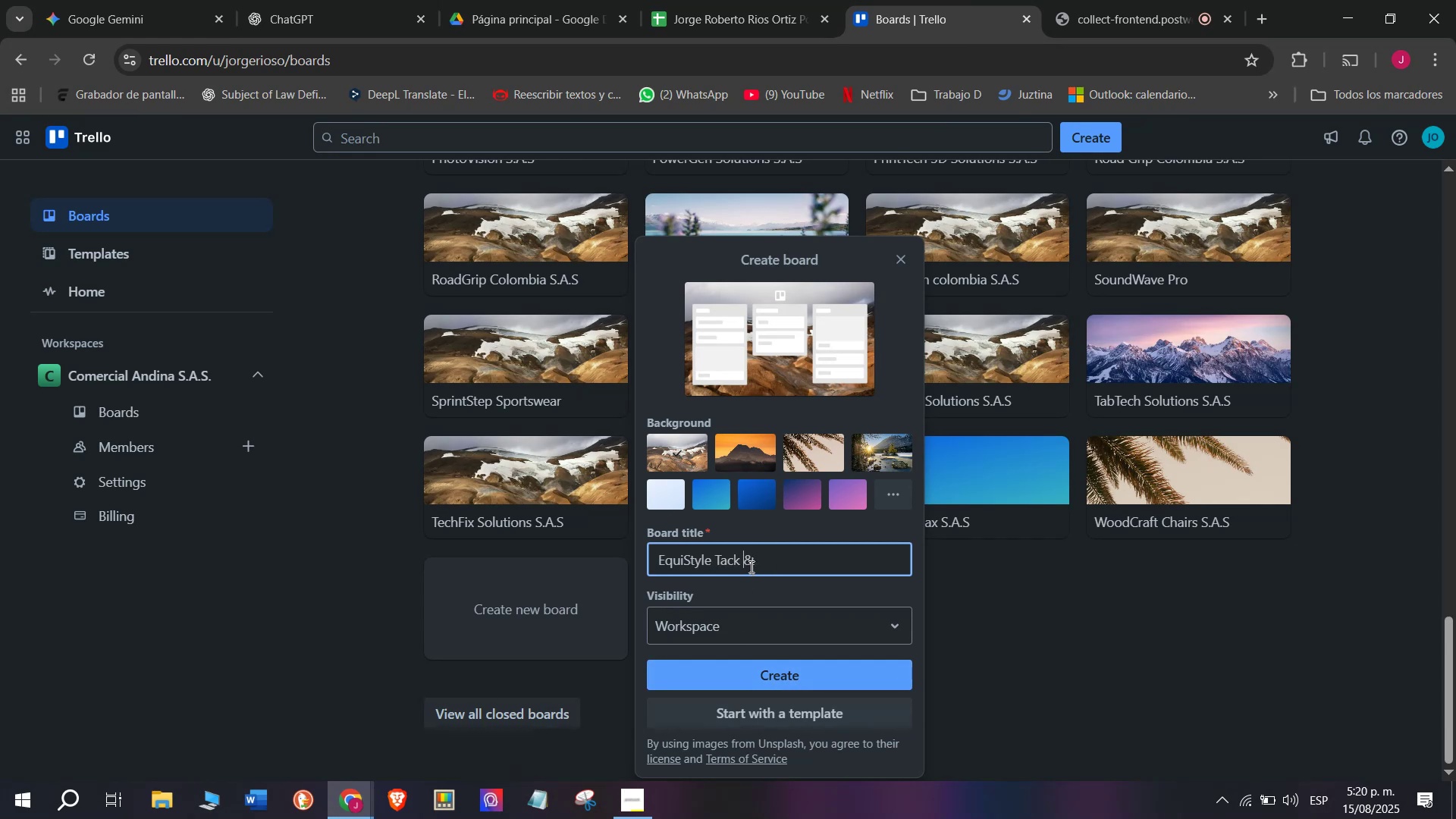 
left_click([760, 564])
 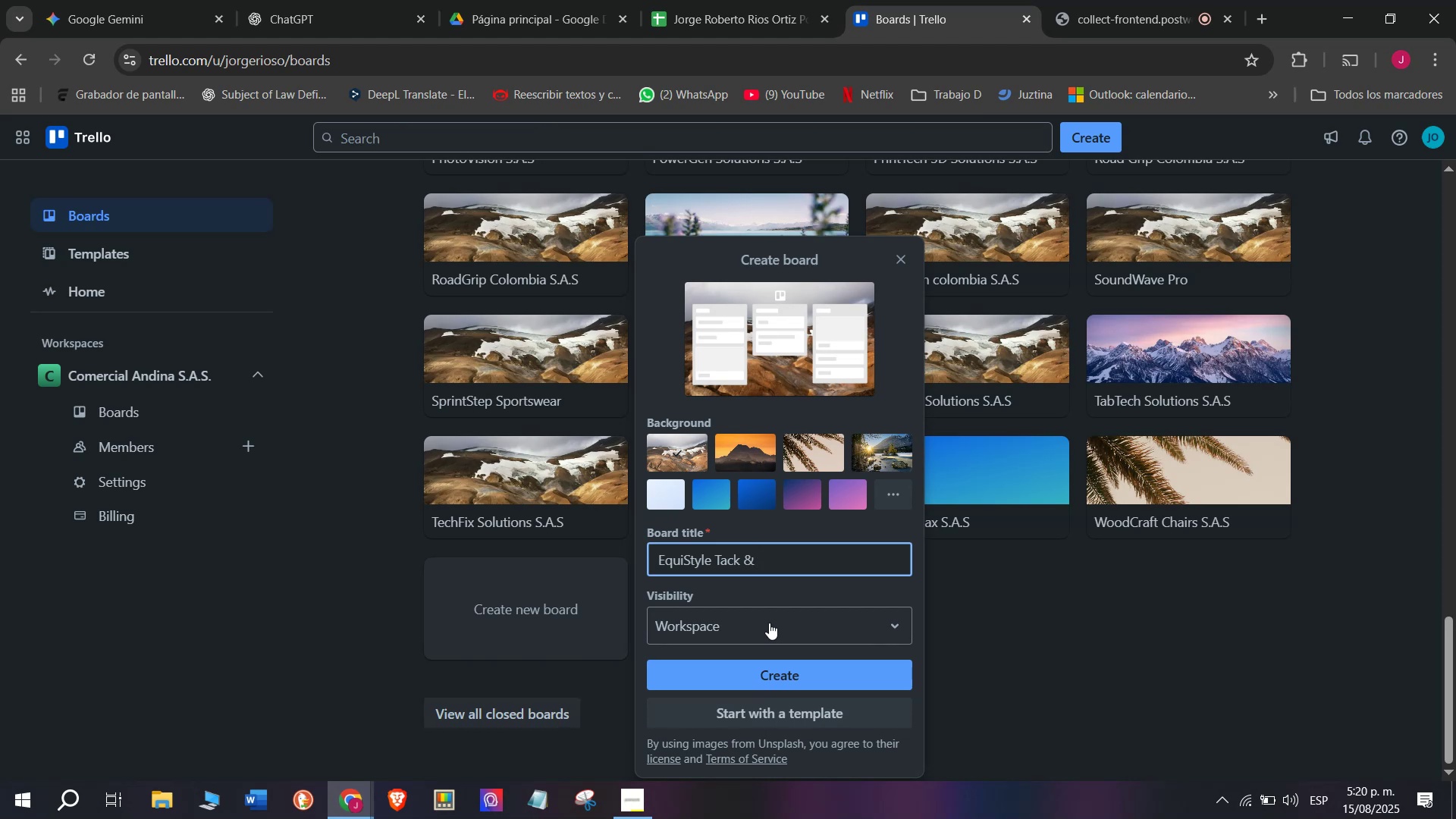 
type(Ge)
 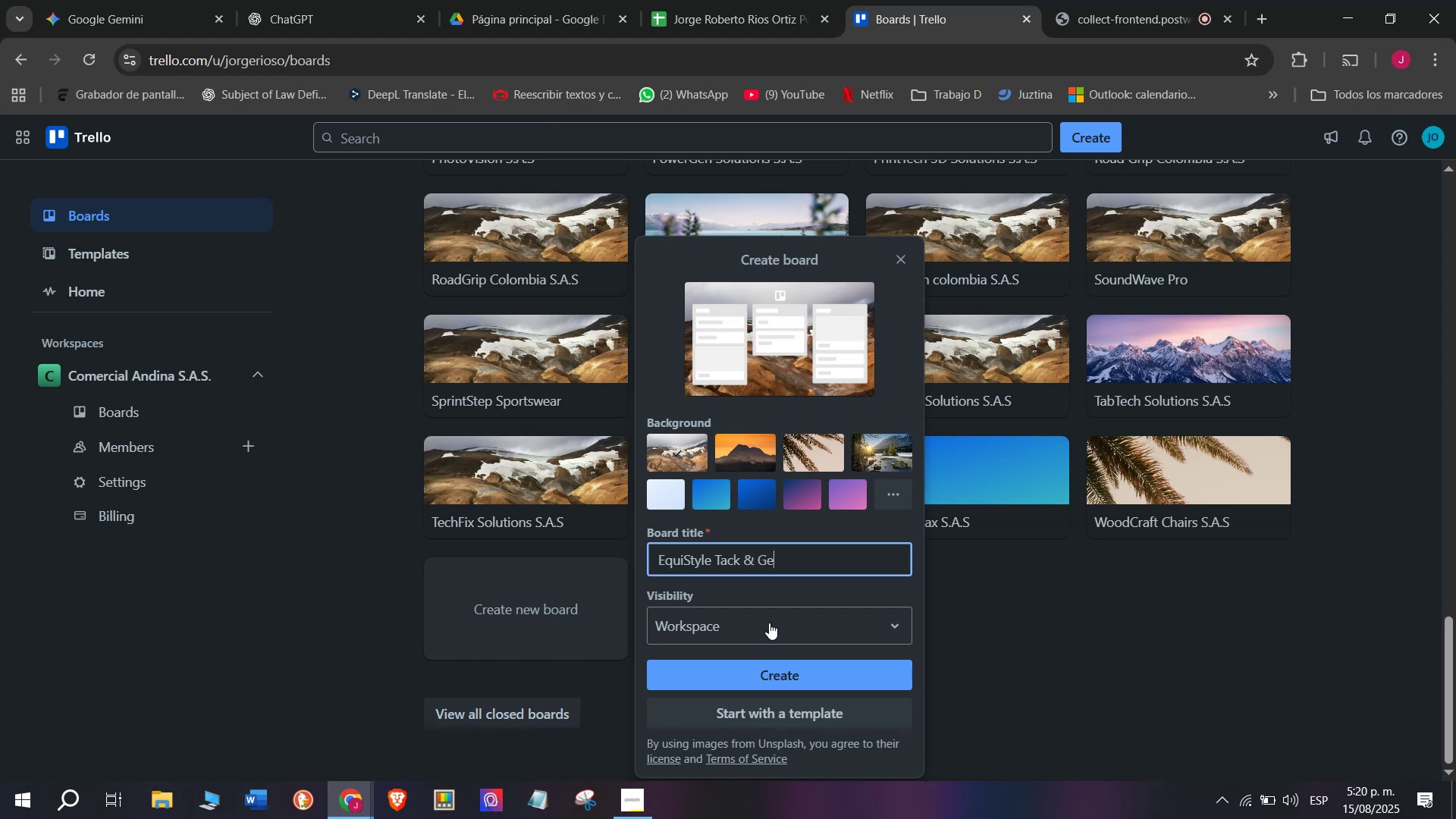 
wait(7.47)
 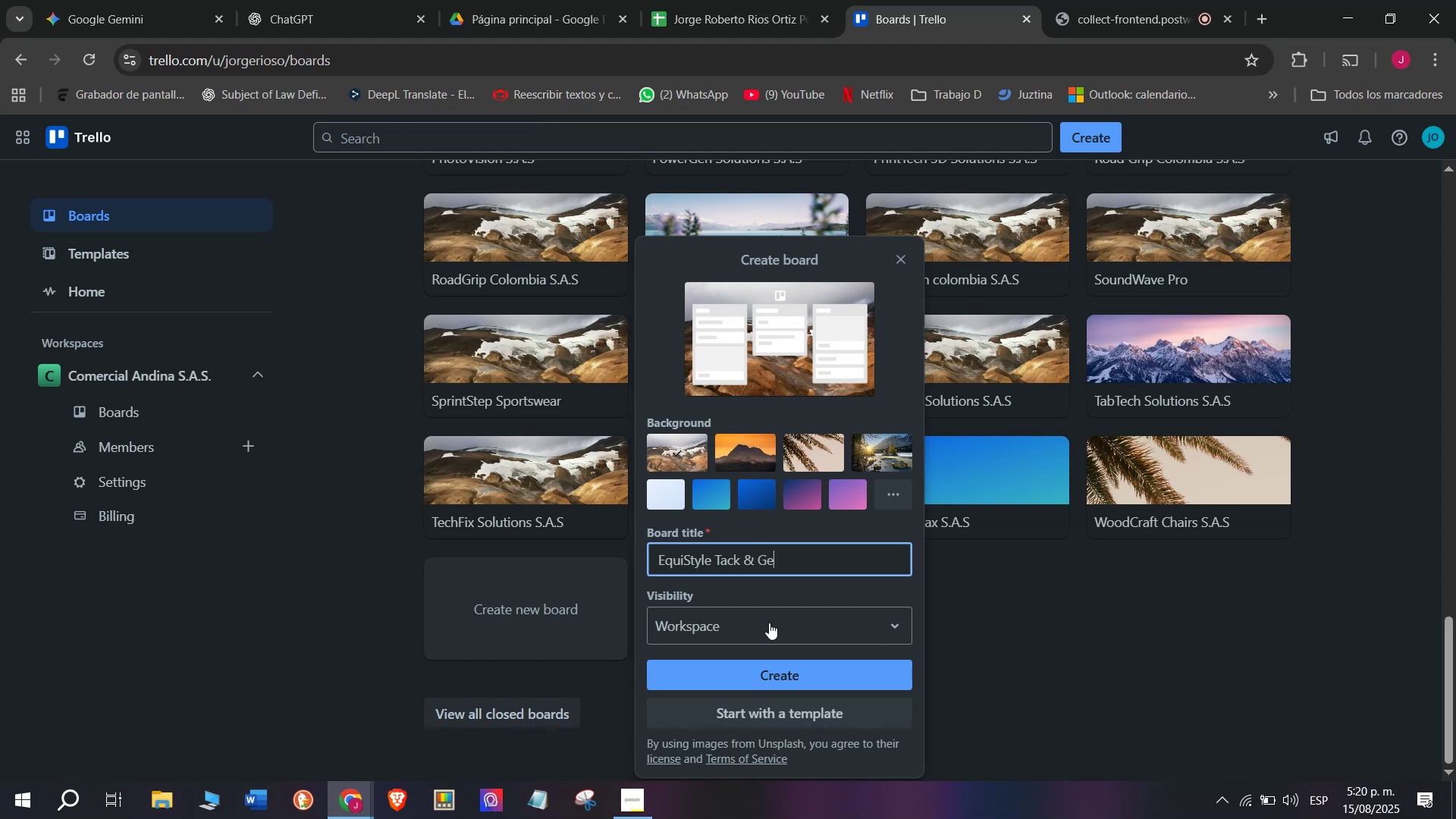 
type(ar)
 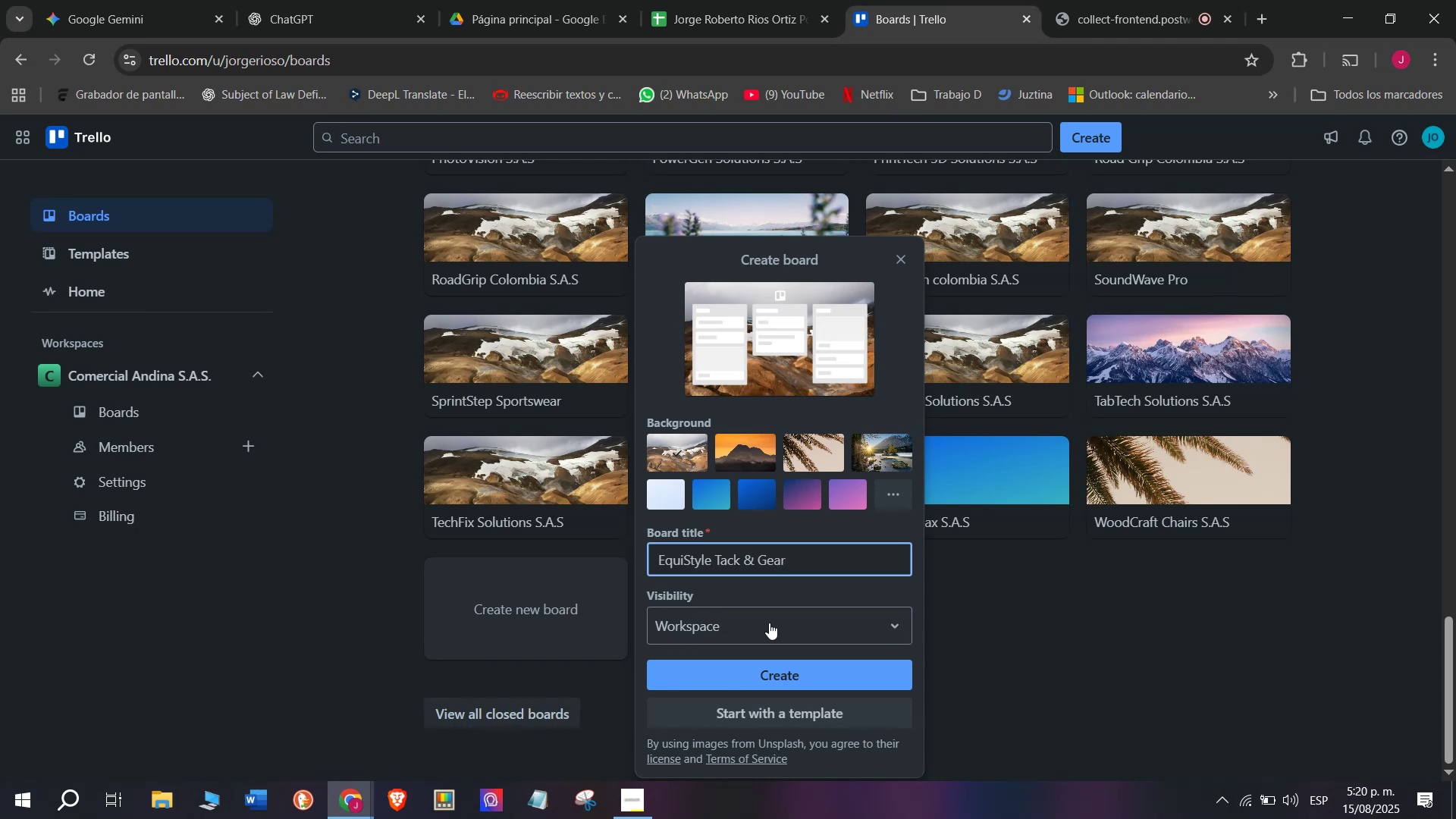 
wait(12.22)
 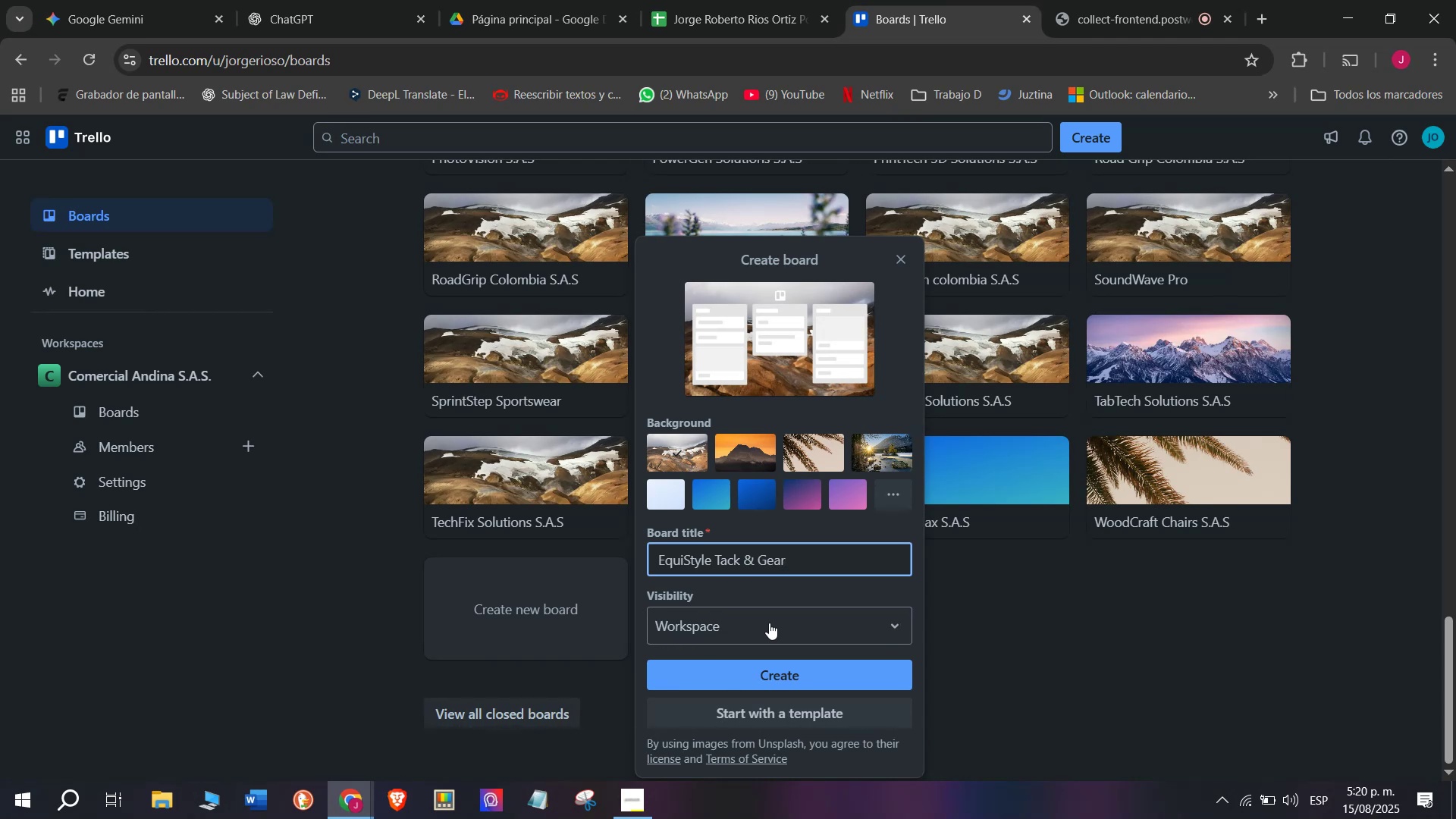 
key(Enter)
 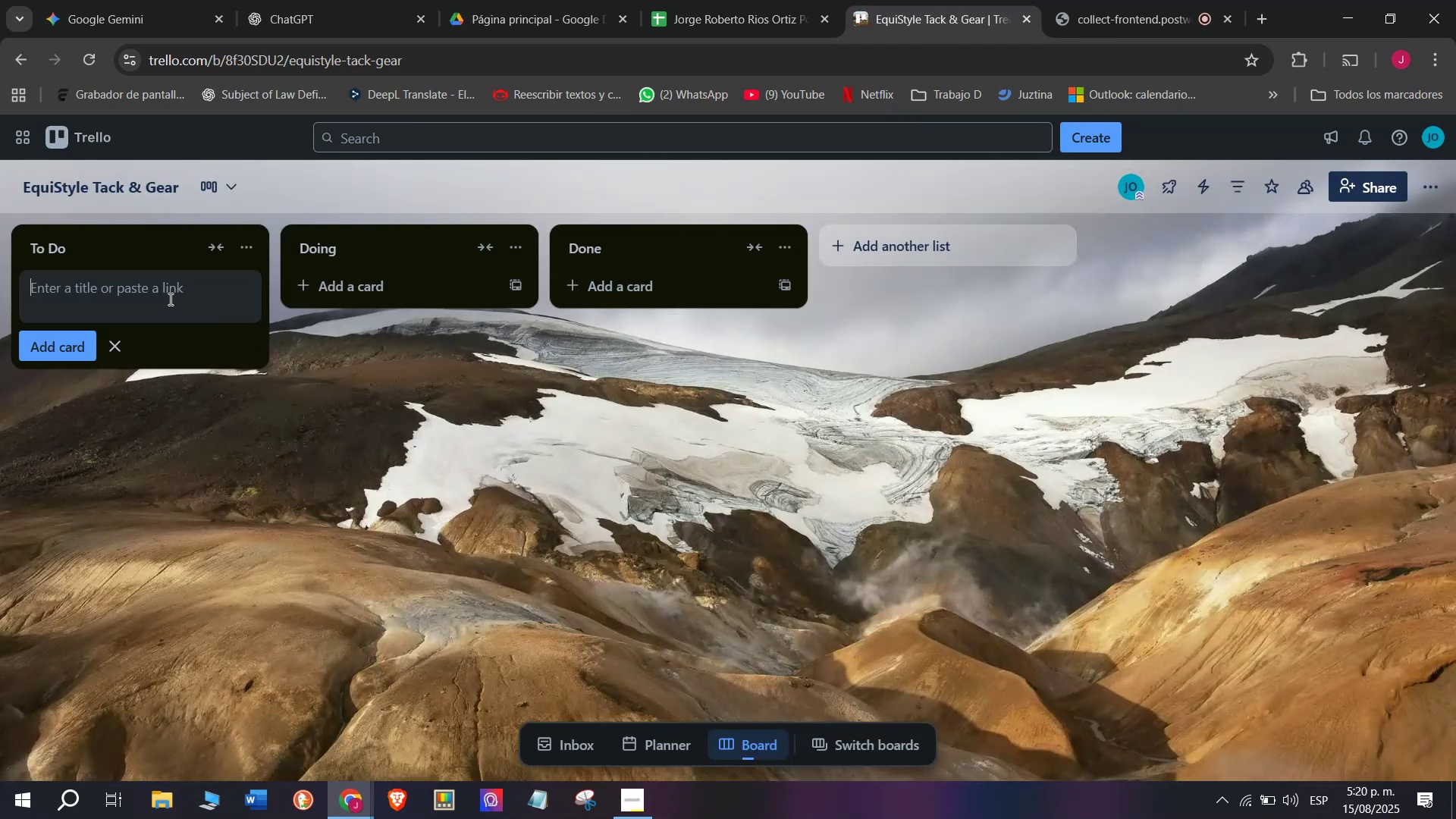 
wait(7.29)
 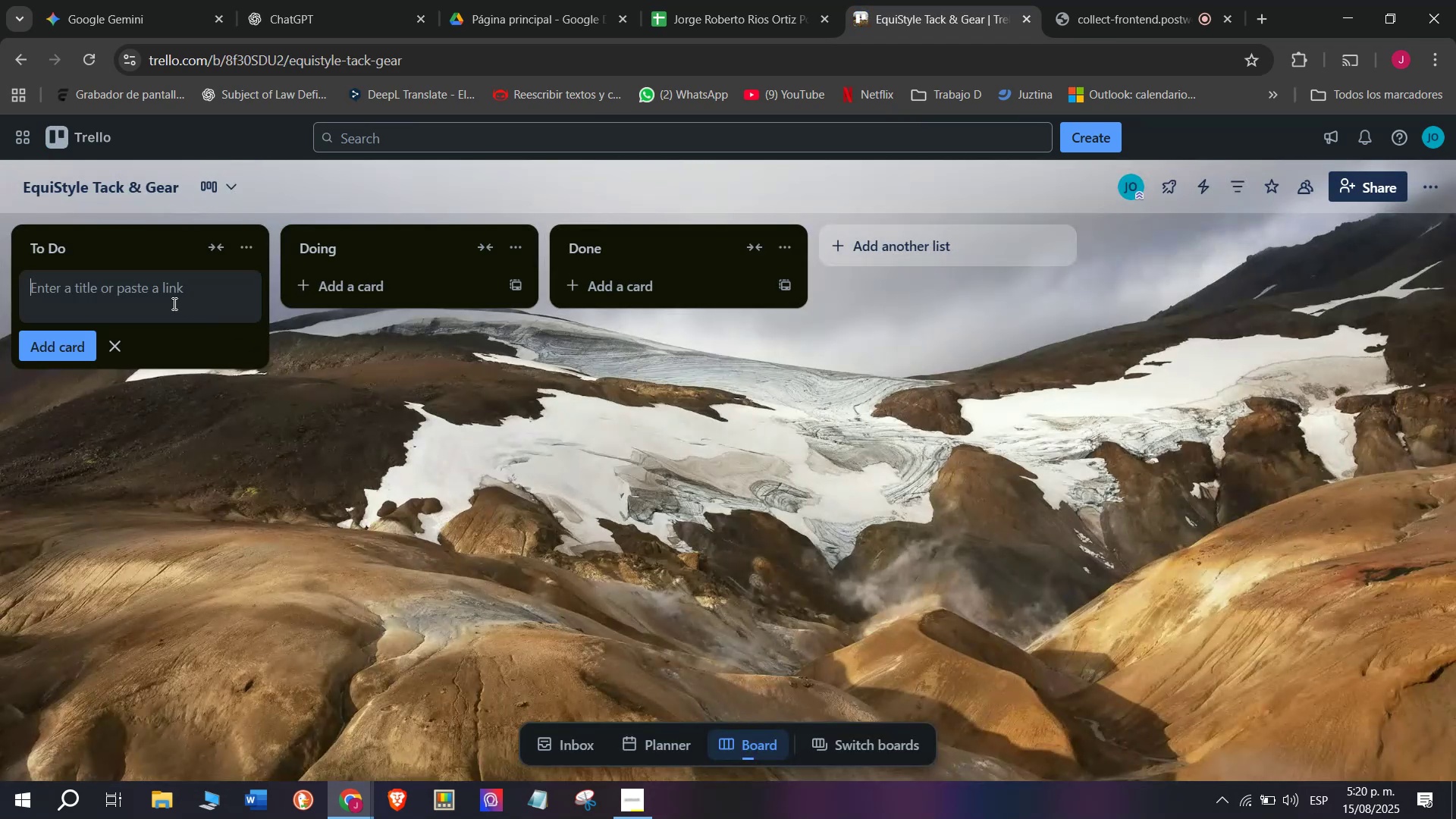 
type(Mission)
 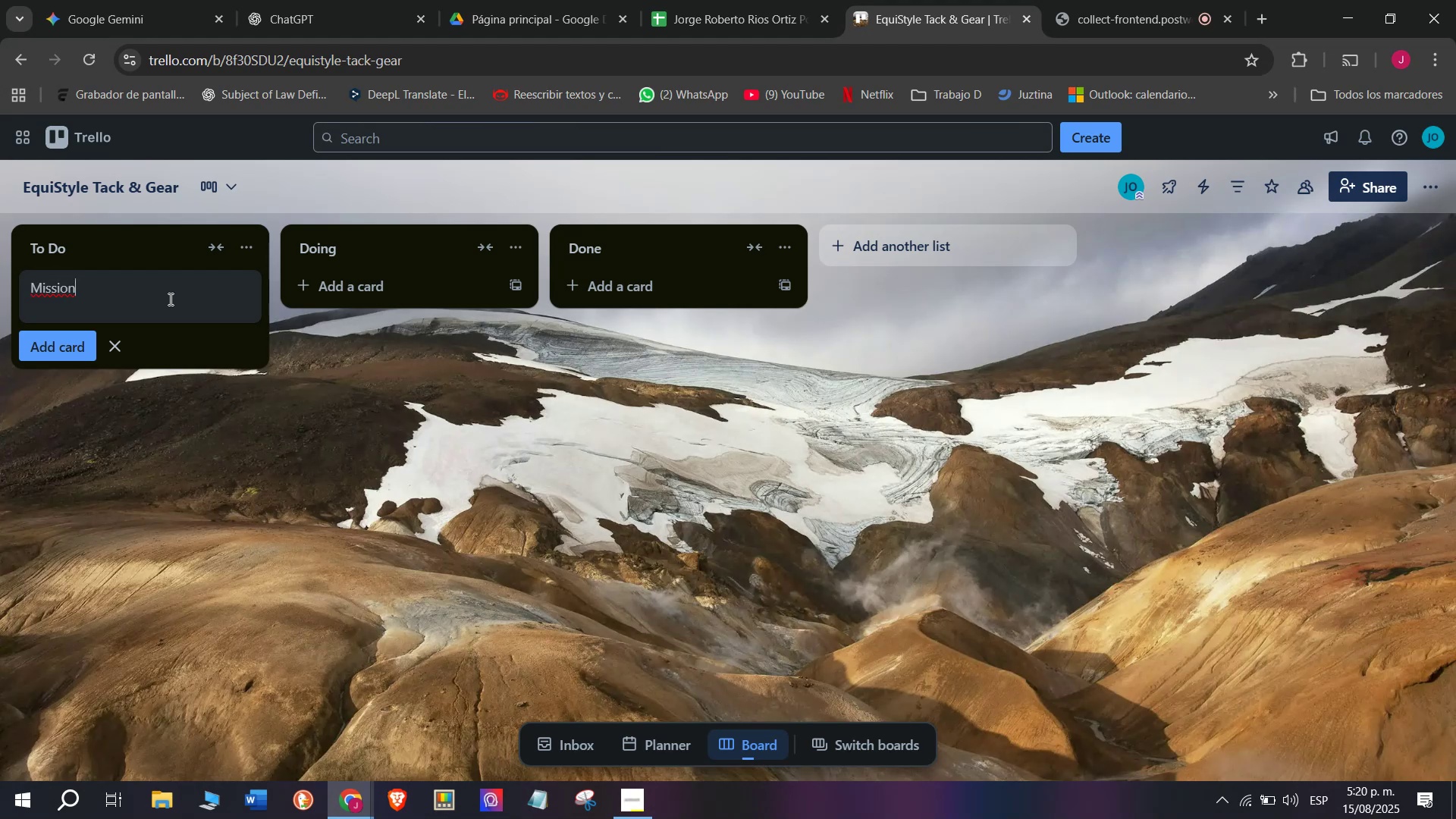 
key(Enter)
 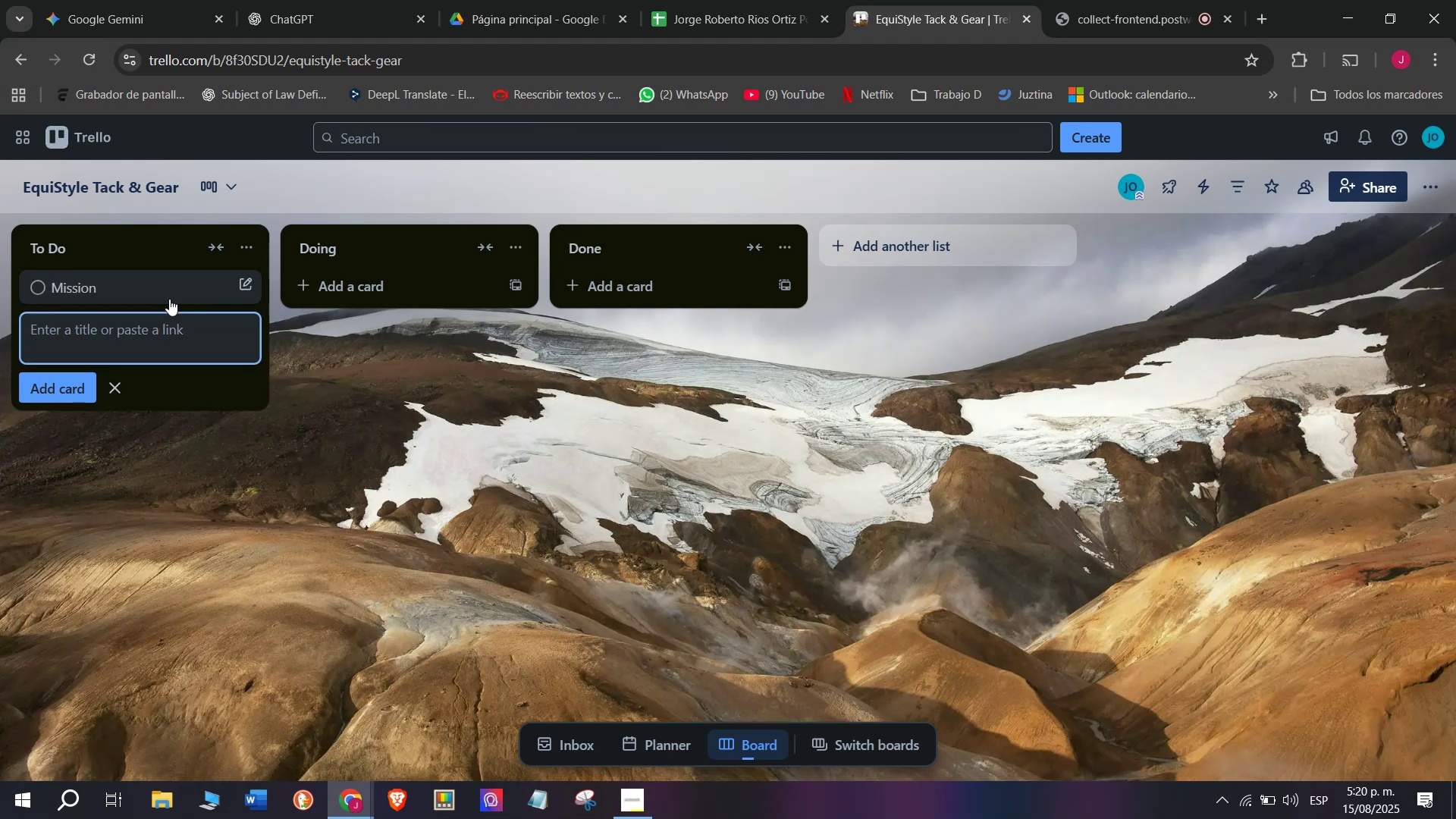 
type(Vision)
 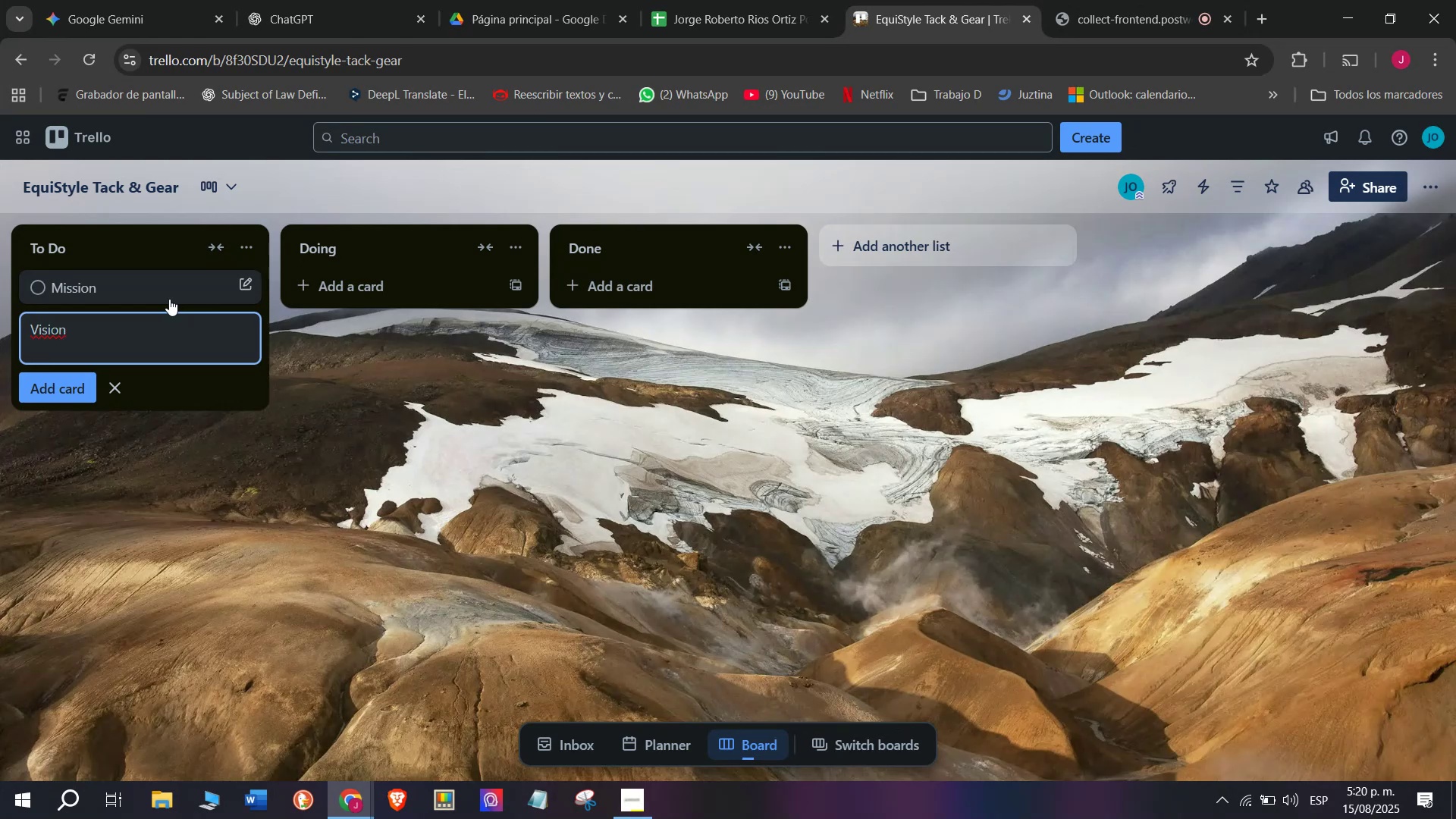 
key(Enter)
 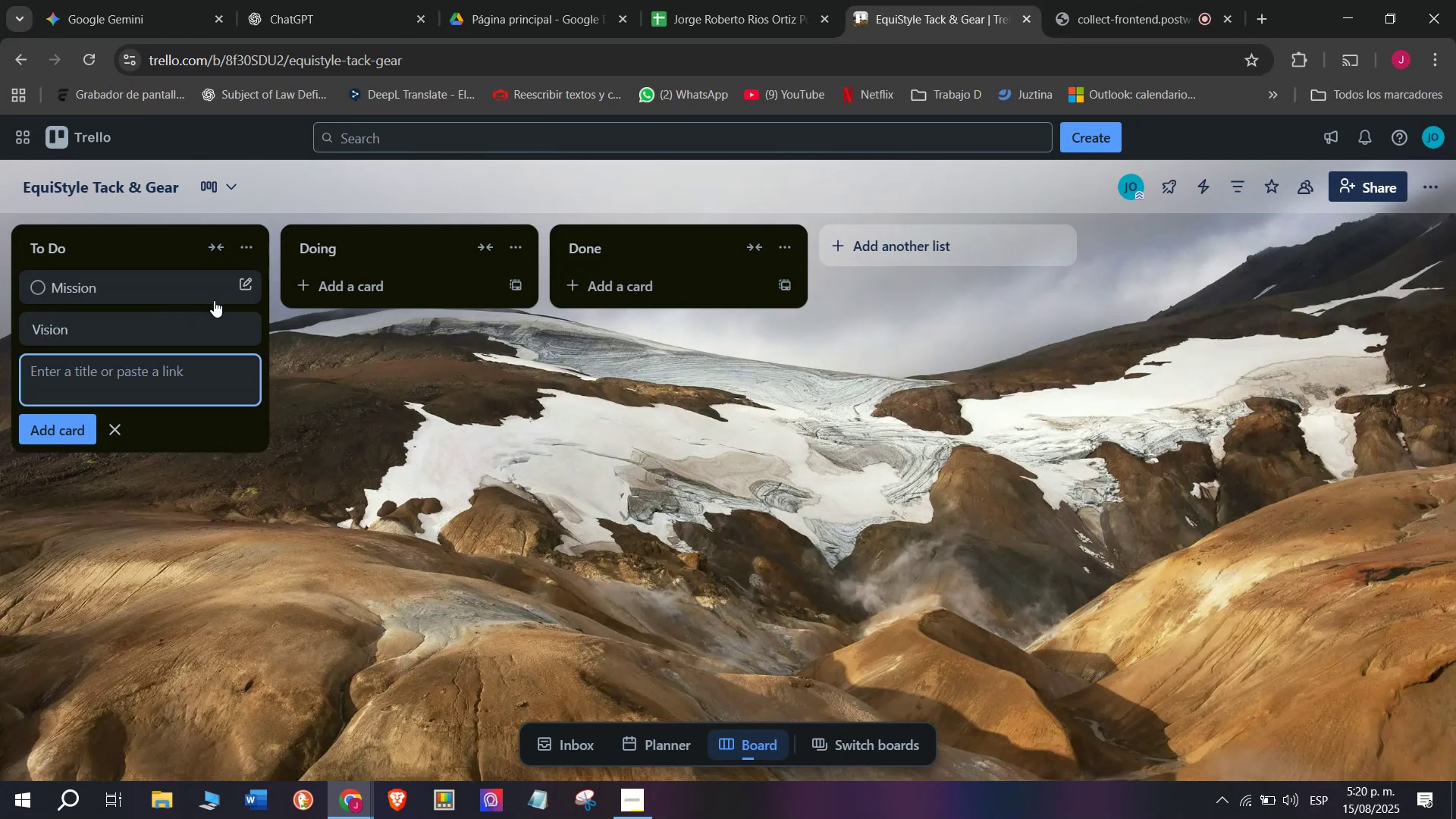 
wait(8.0)
 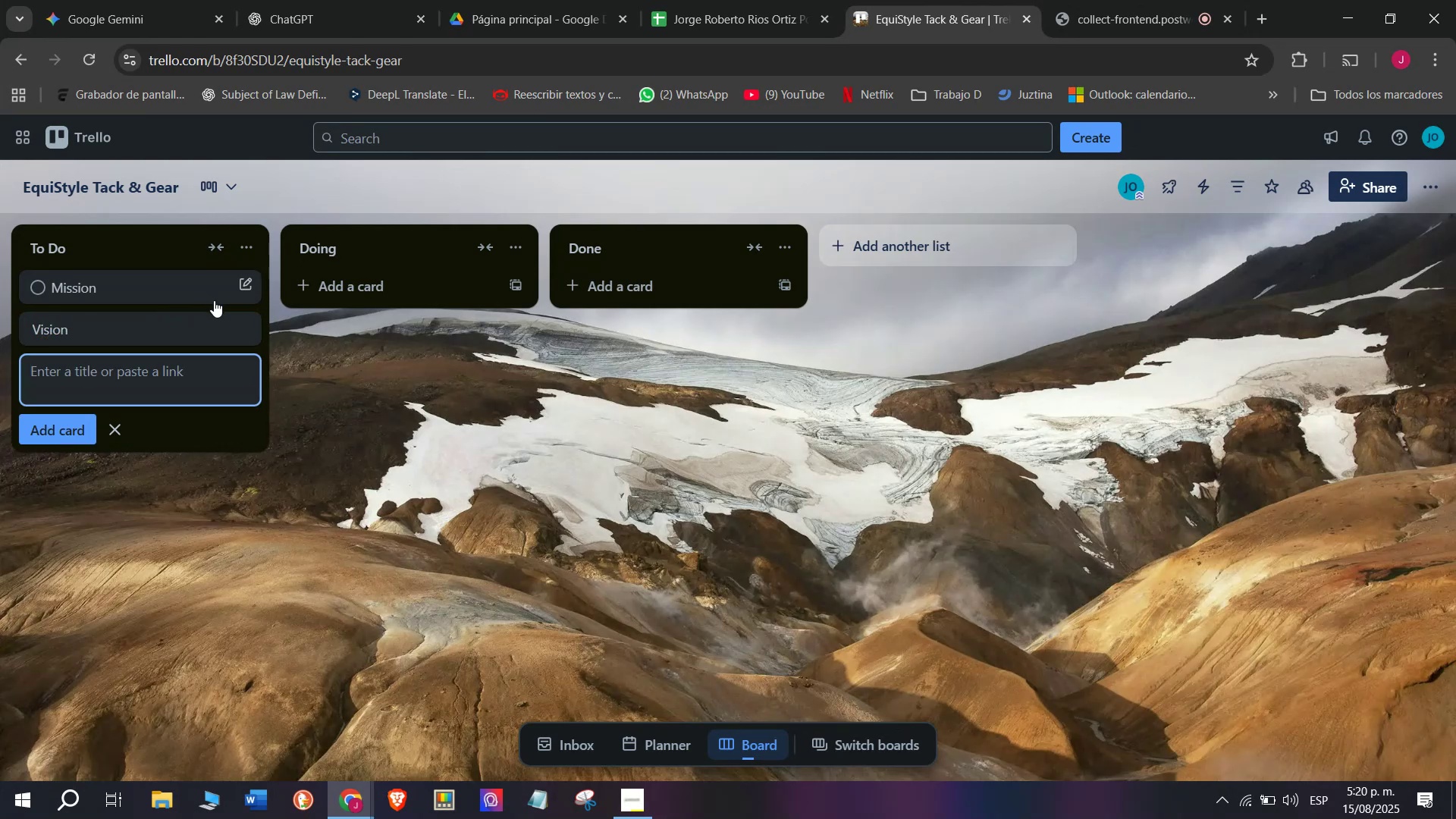 
left_click([349, 243])
 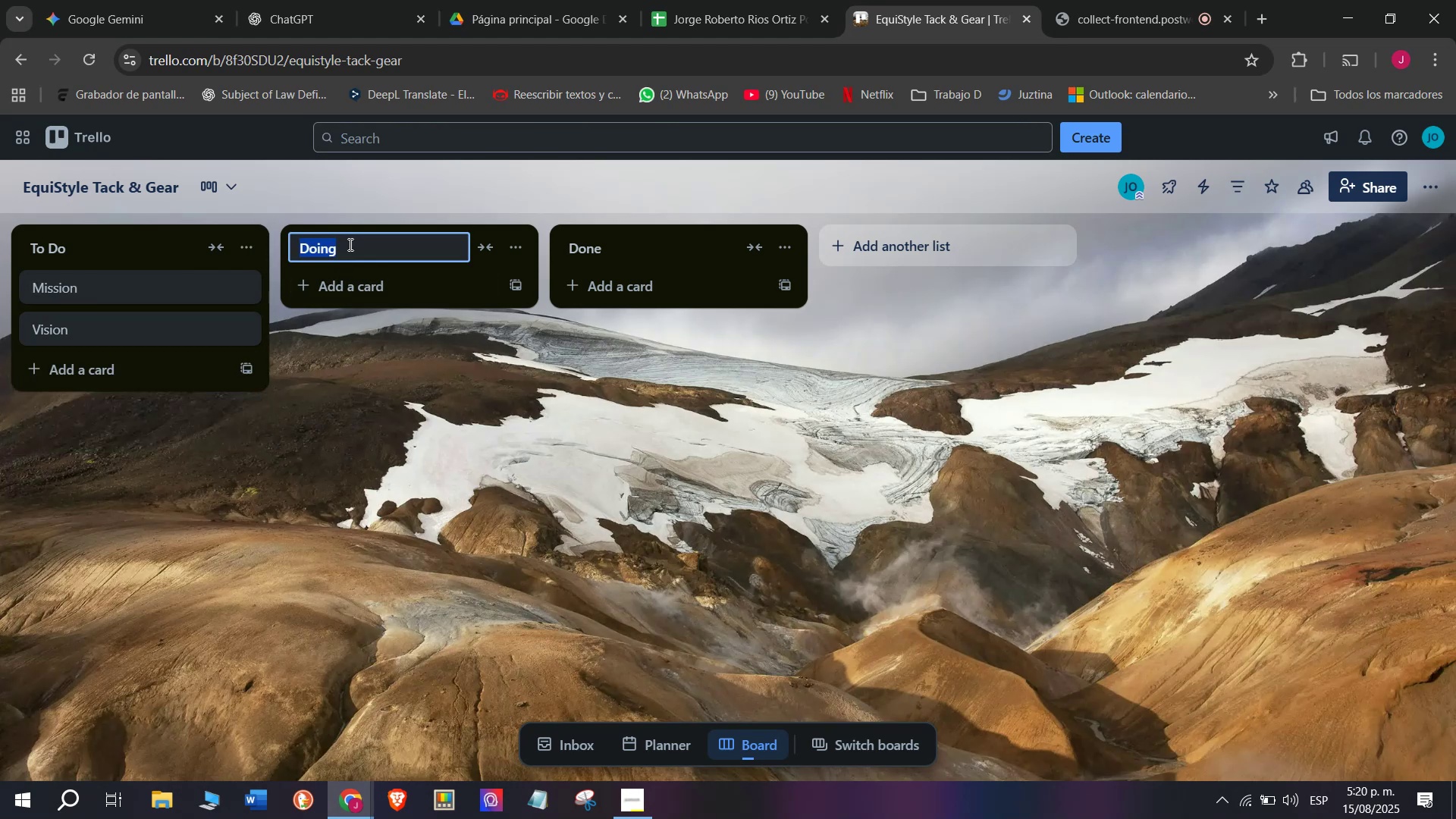 
key(Shift+ShiftLeft)
 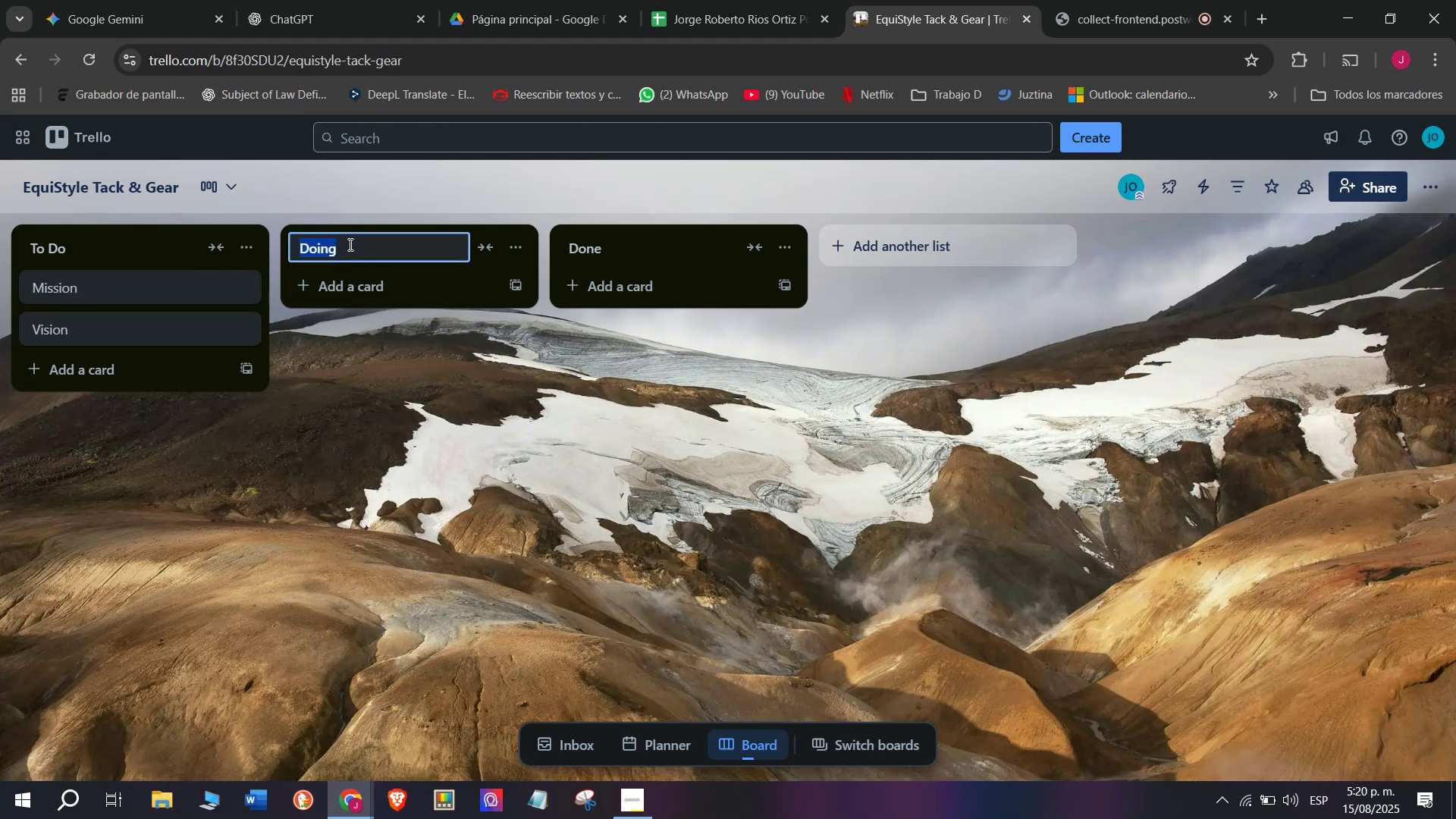 
key(Shift+P)
 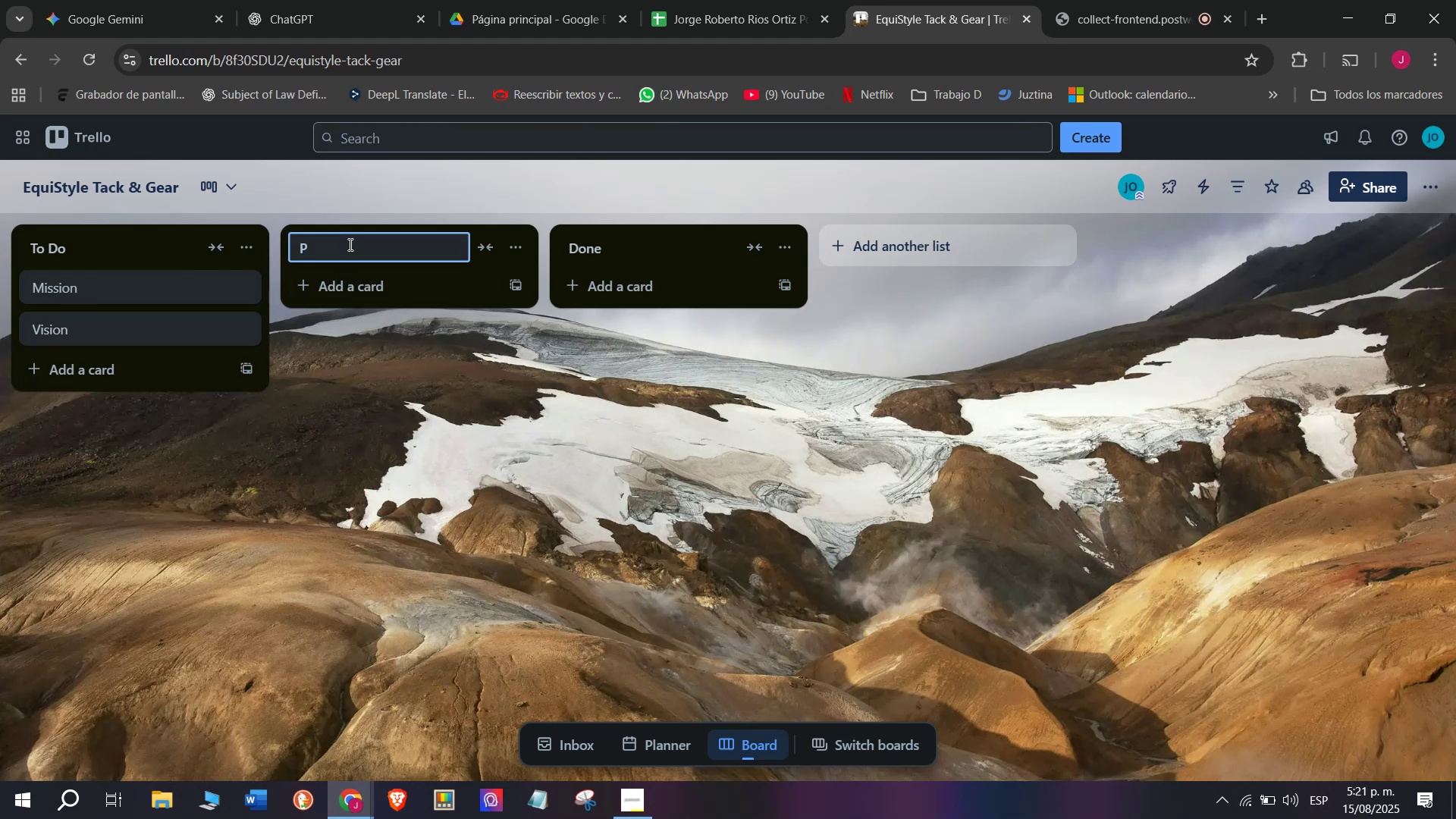 
wait(5.7)
 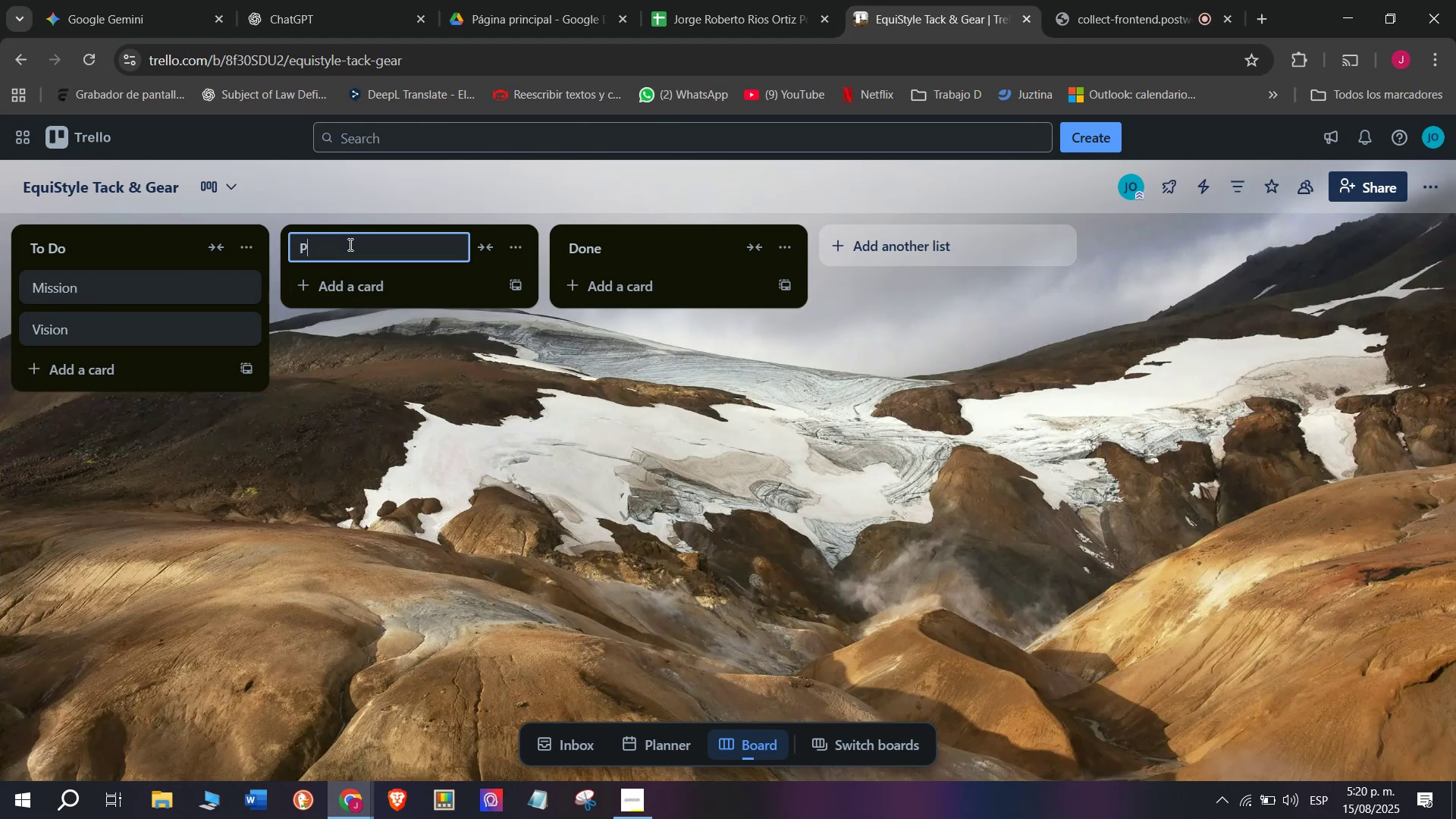 
type(ro)
 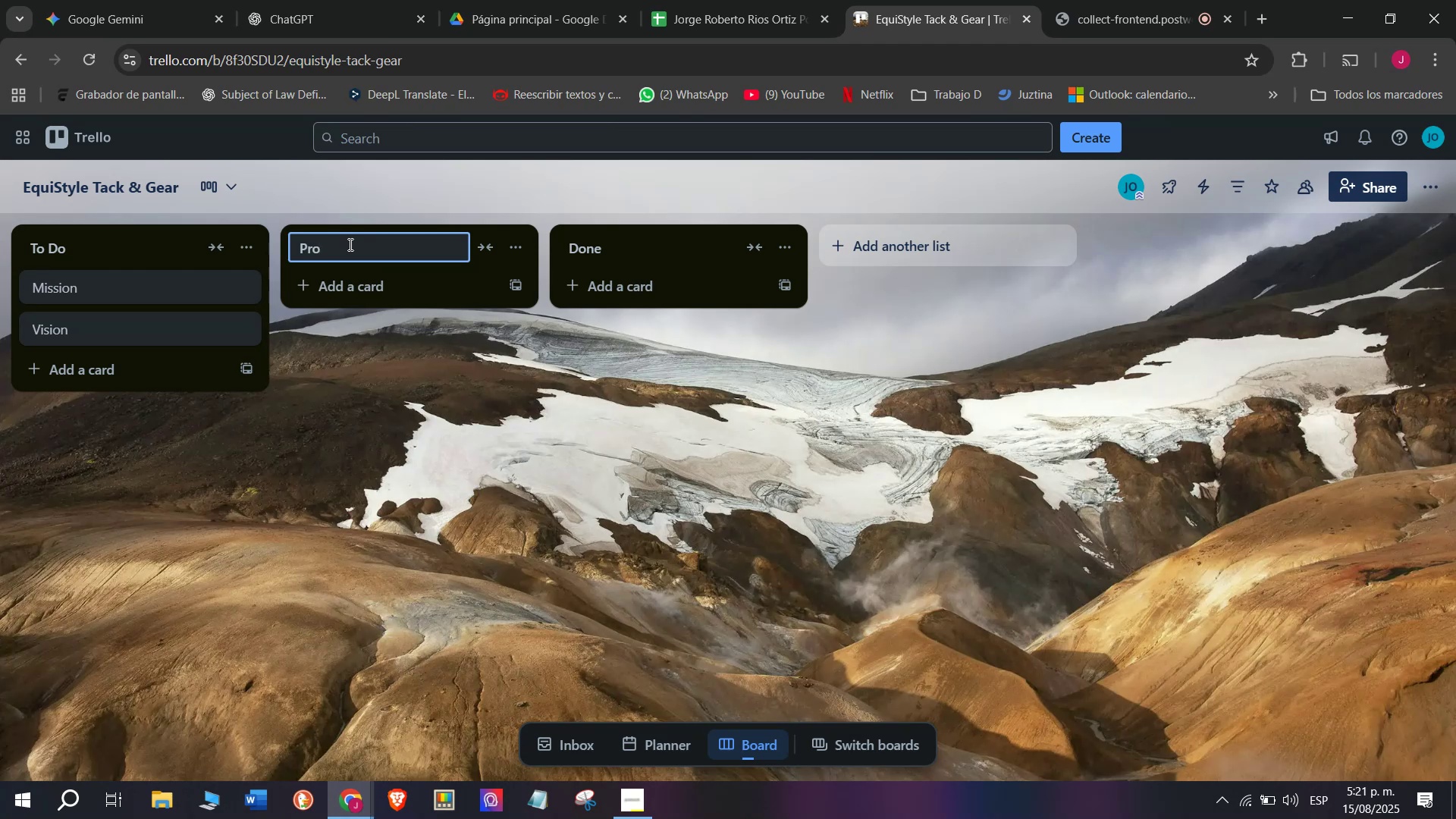 
type(dut In)
 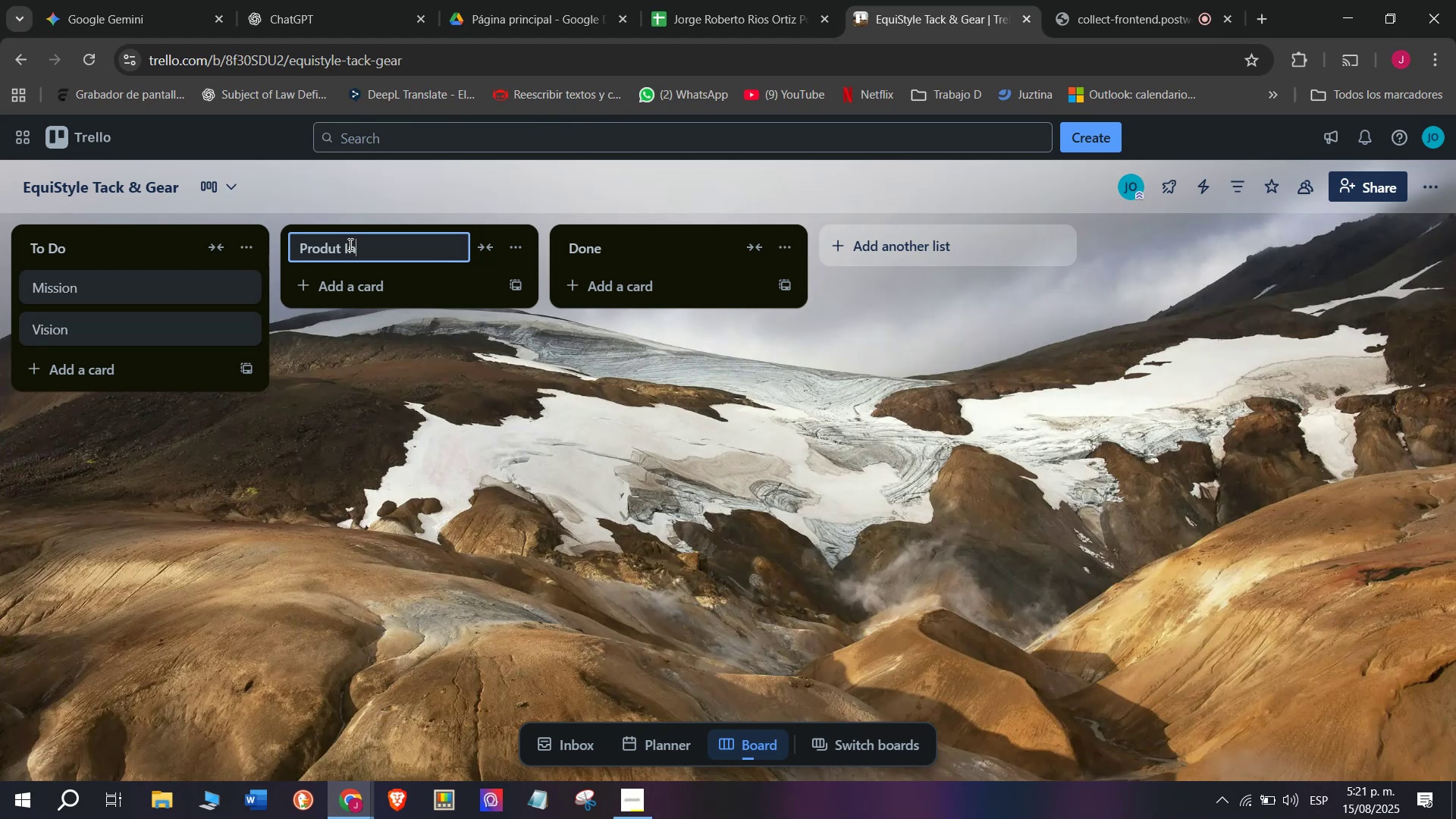 
type(ventory)
 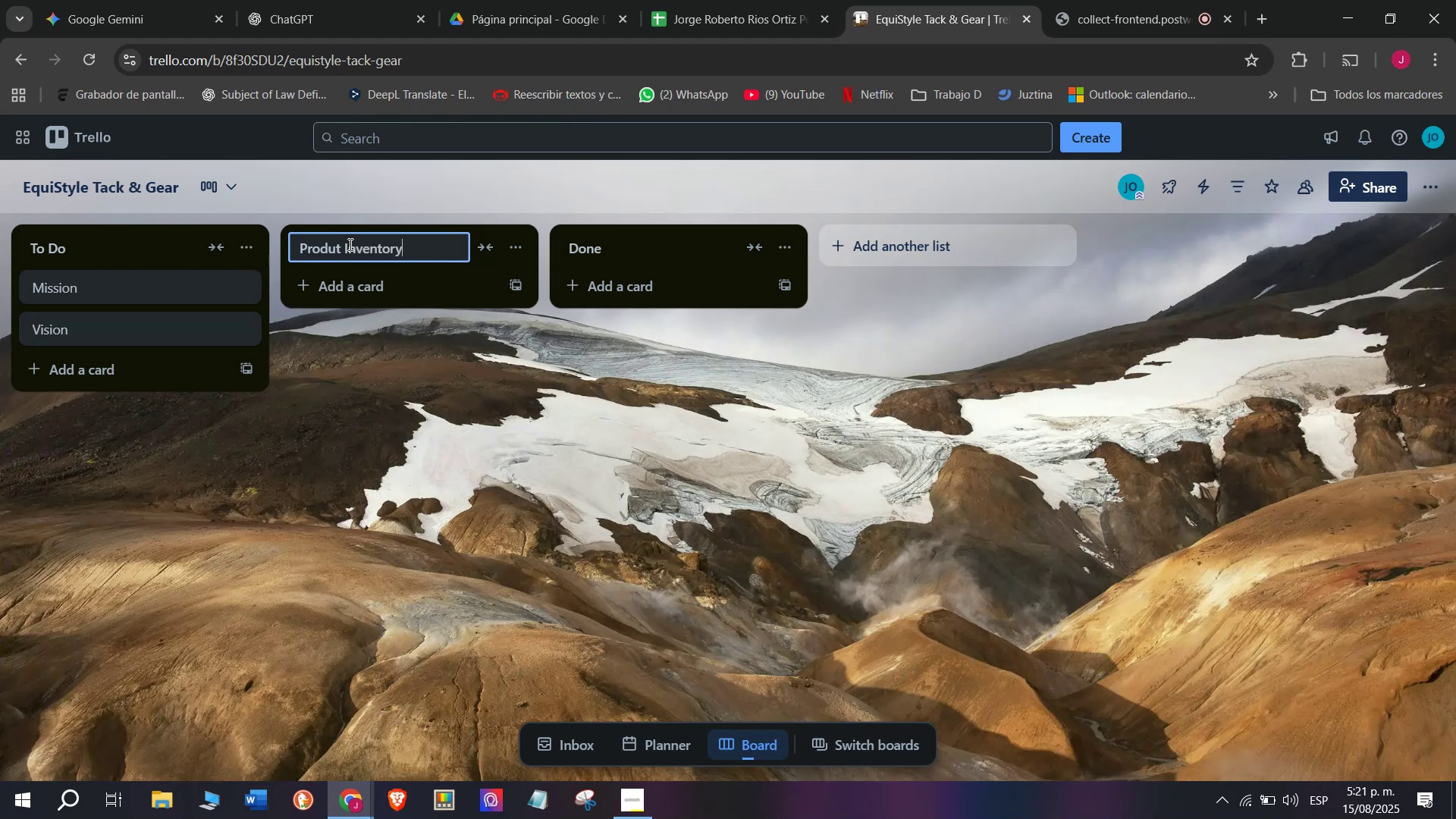 
key(Enter)
 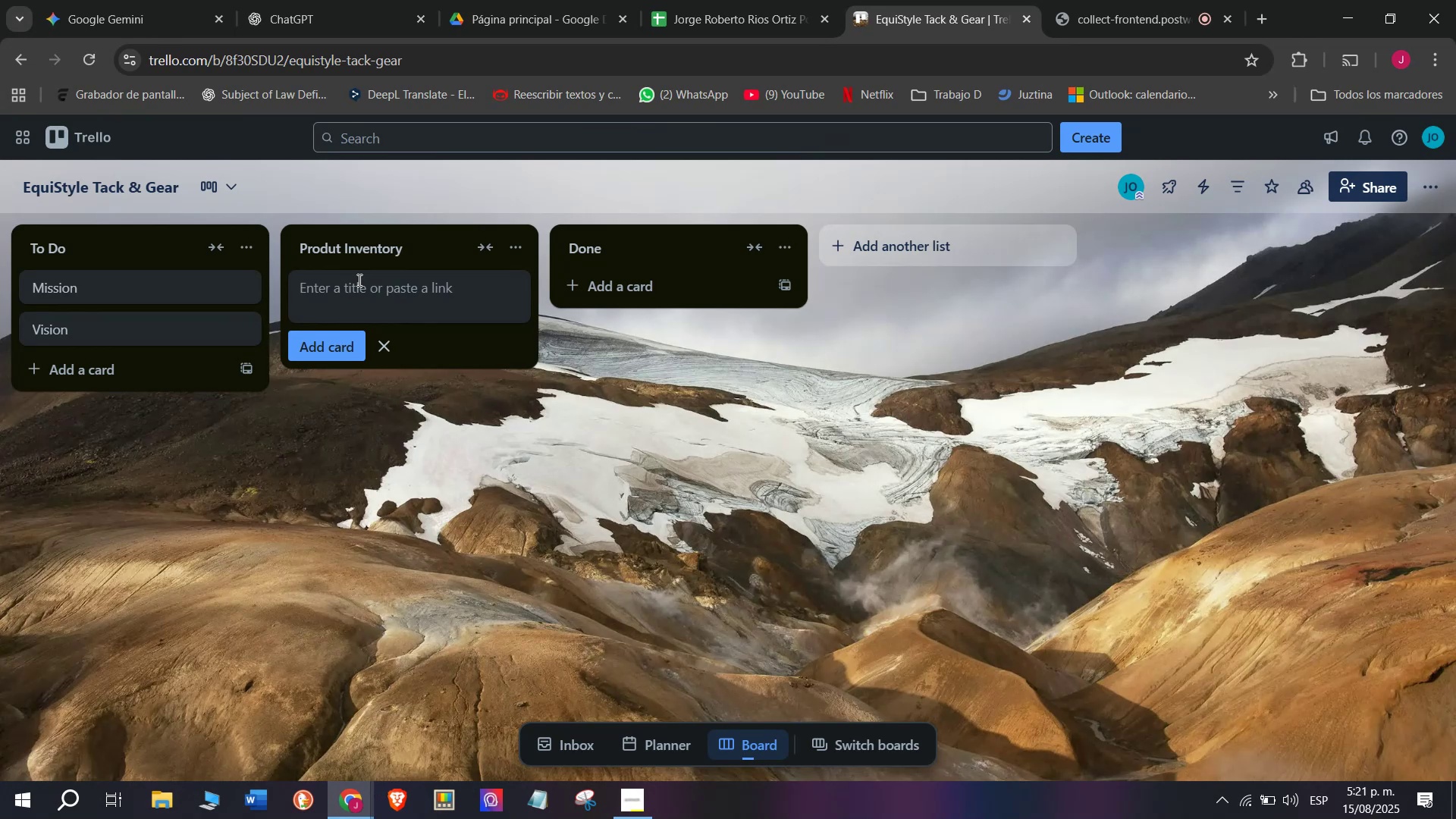 
wait(5.79)
 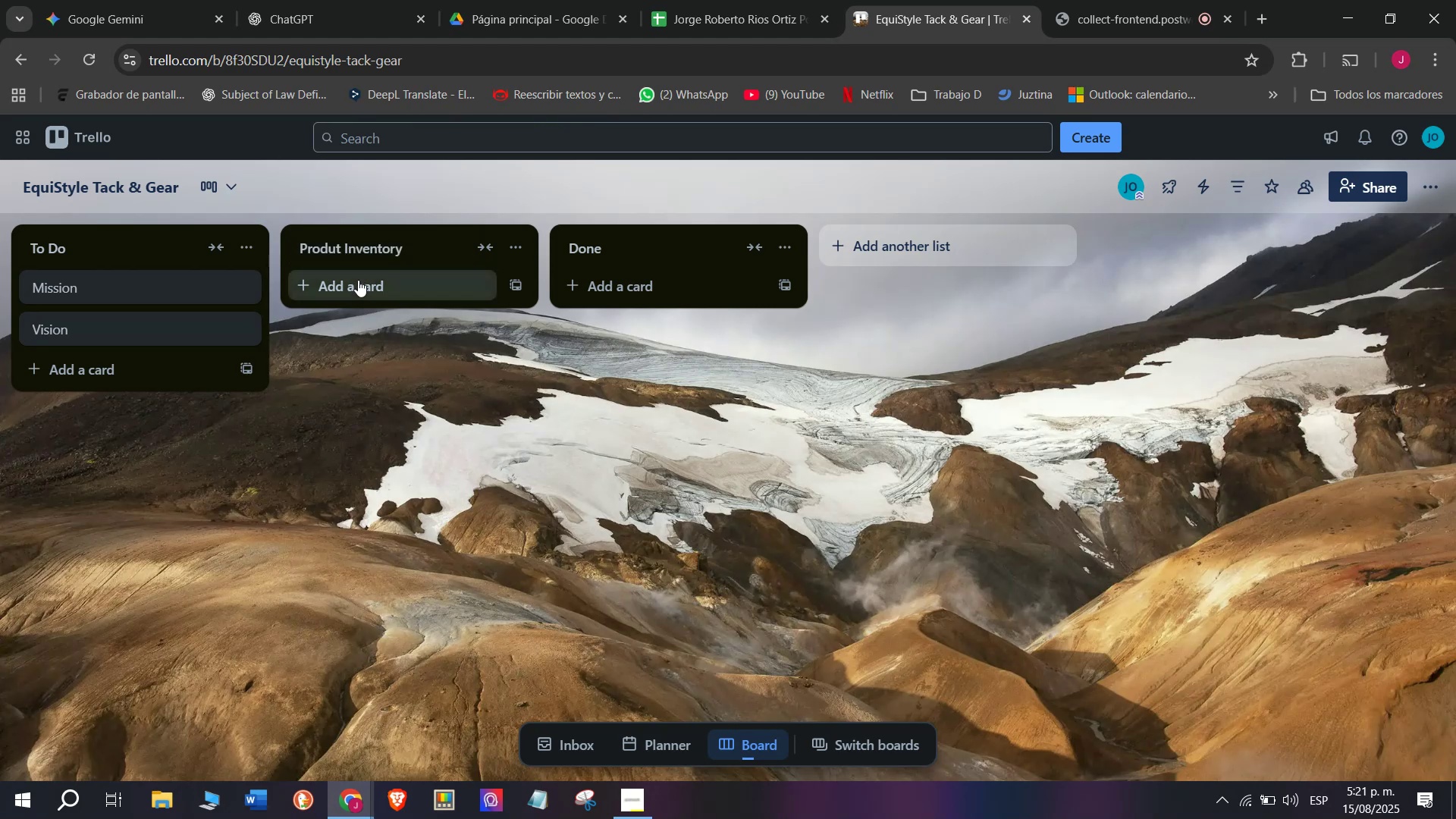 
type(Clack)
 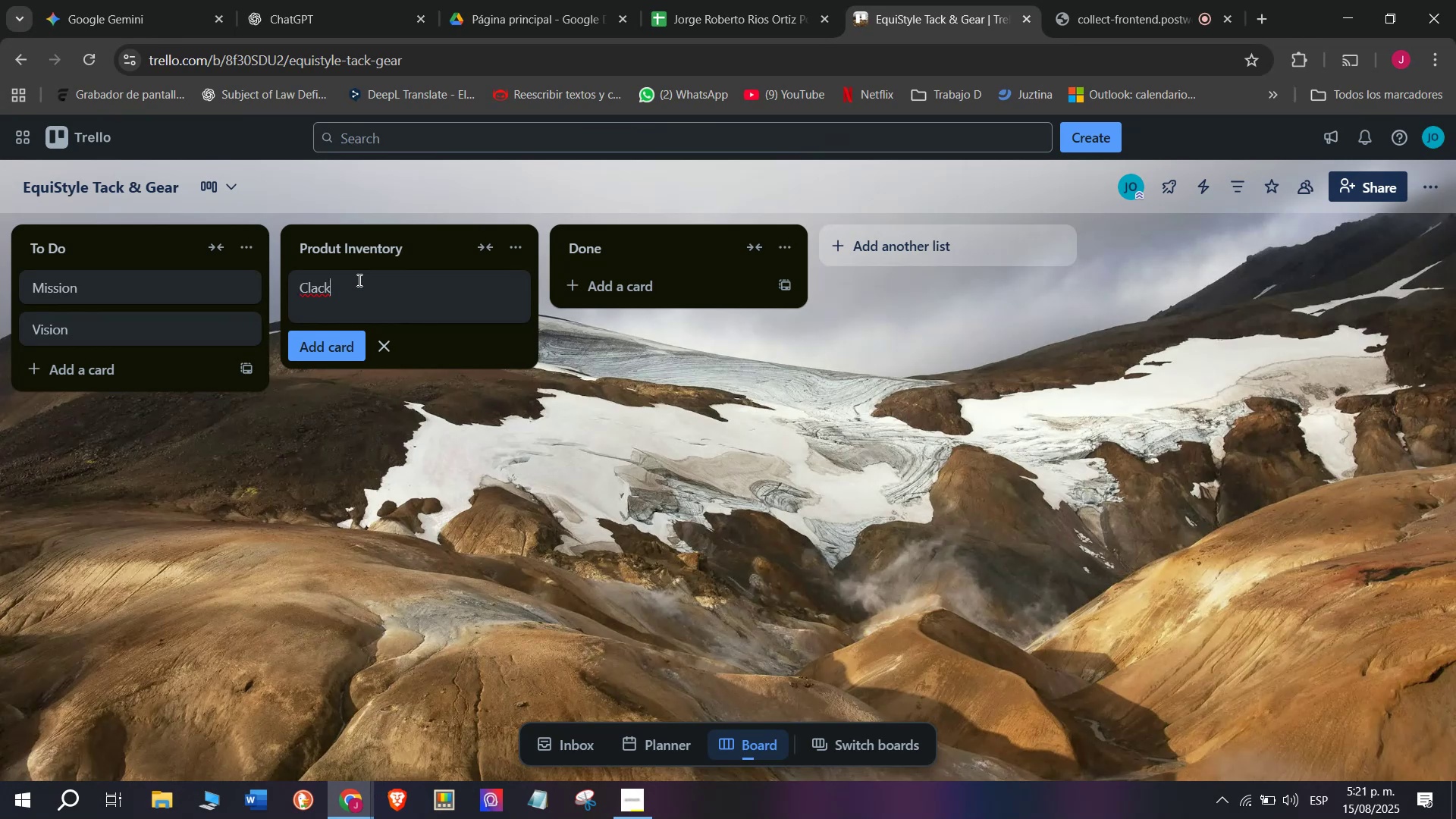 
key(Backspace)
key(Backspace)
key(Backspace)
key(Backspace)
type(heck )
 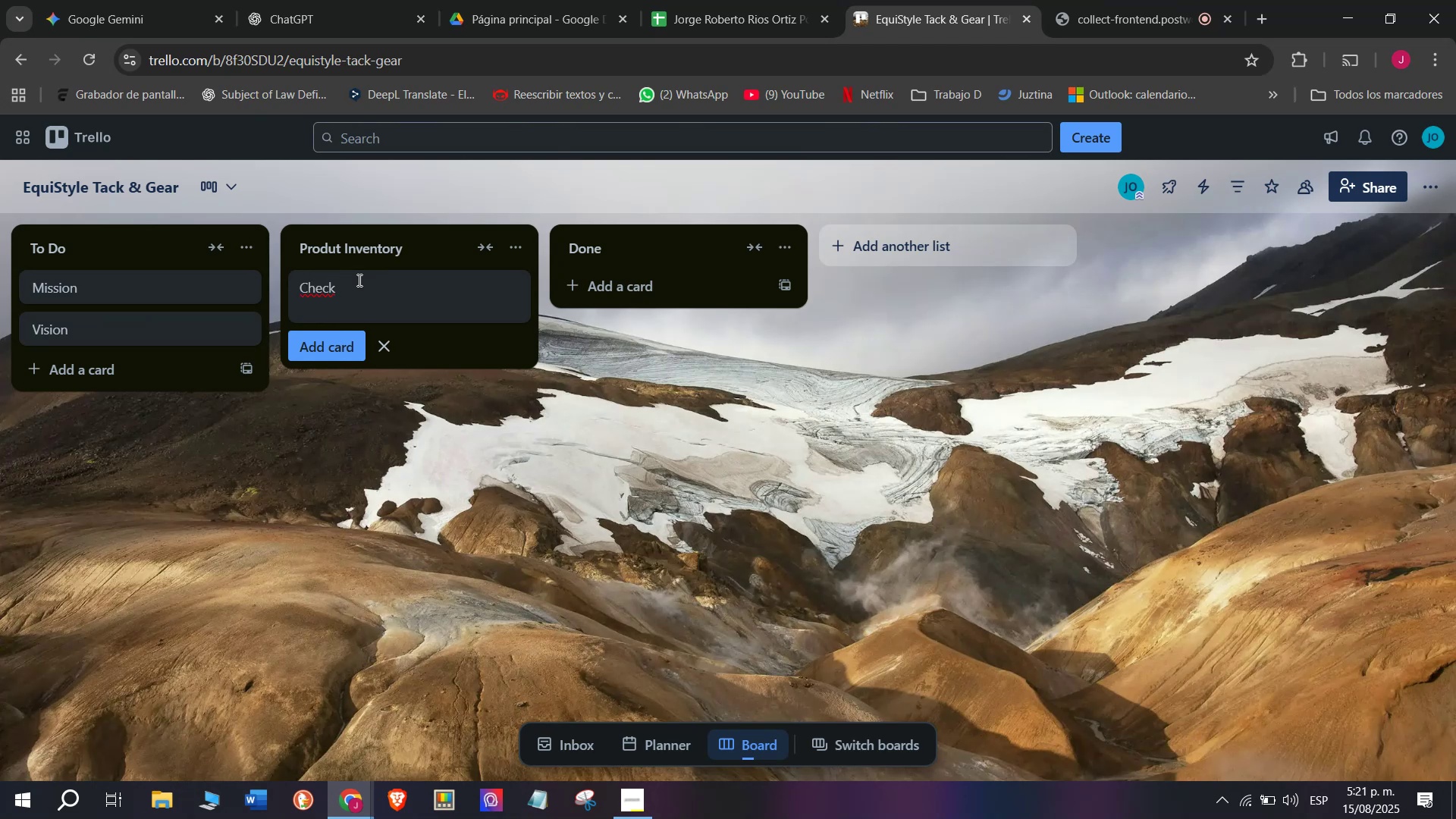 
type(stock levels)
 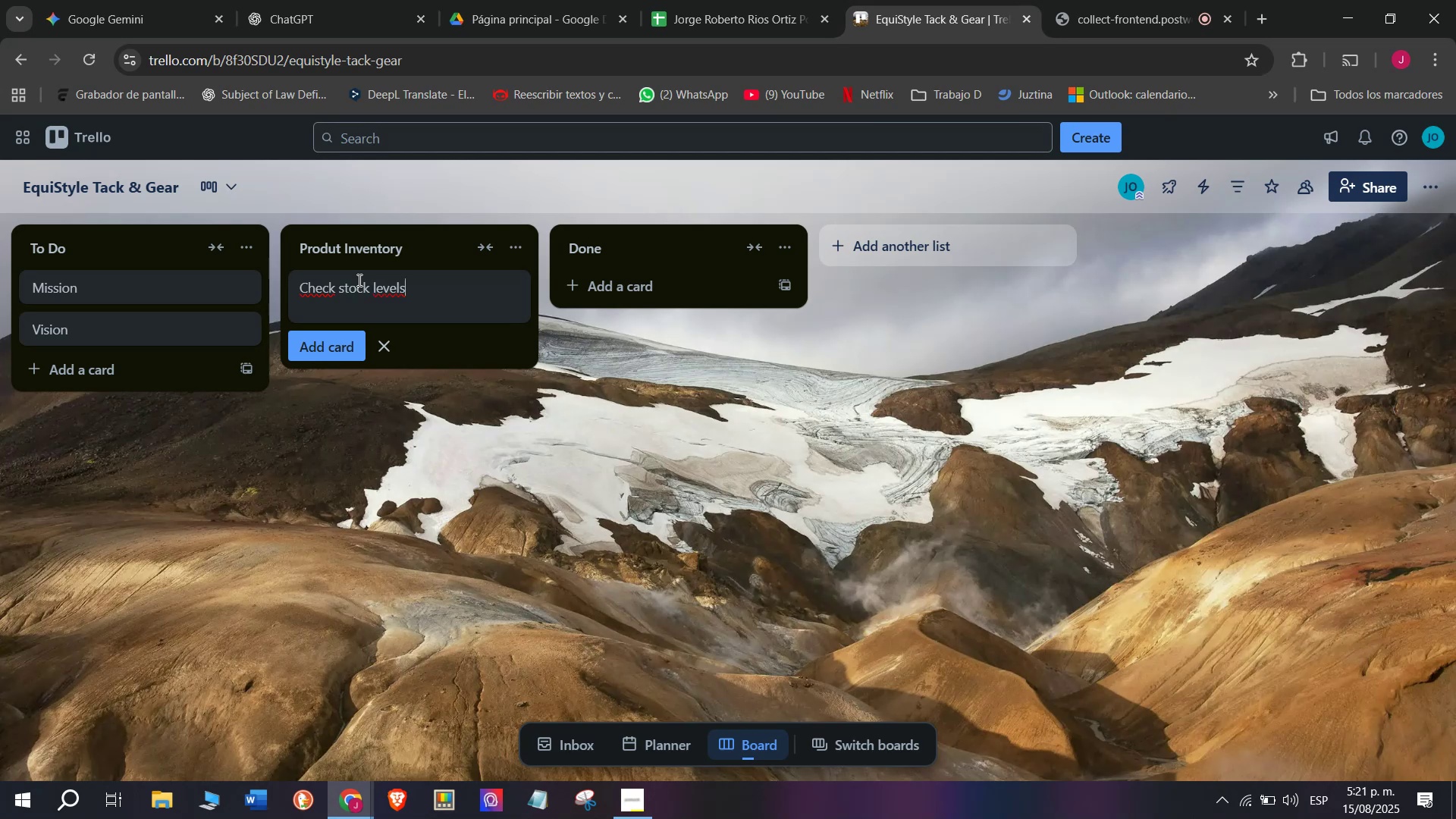 
key(Enter)
 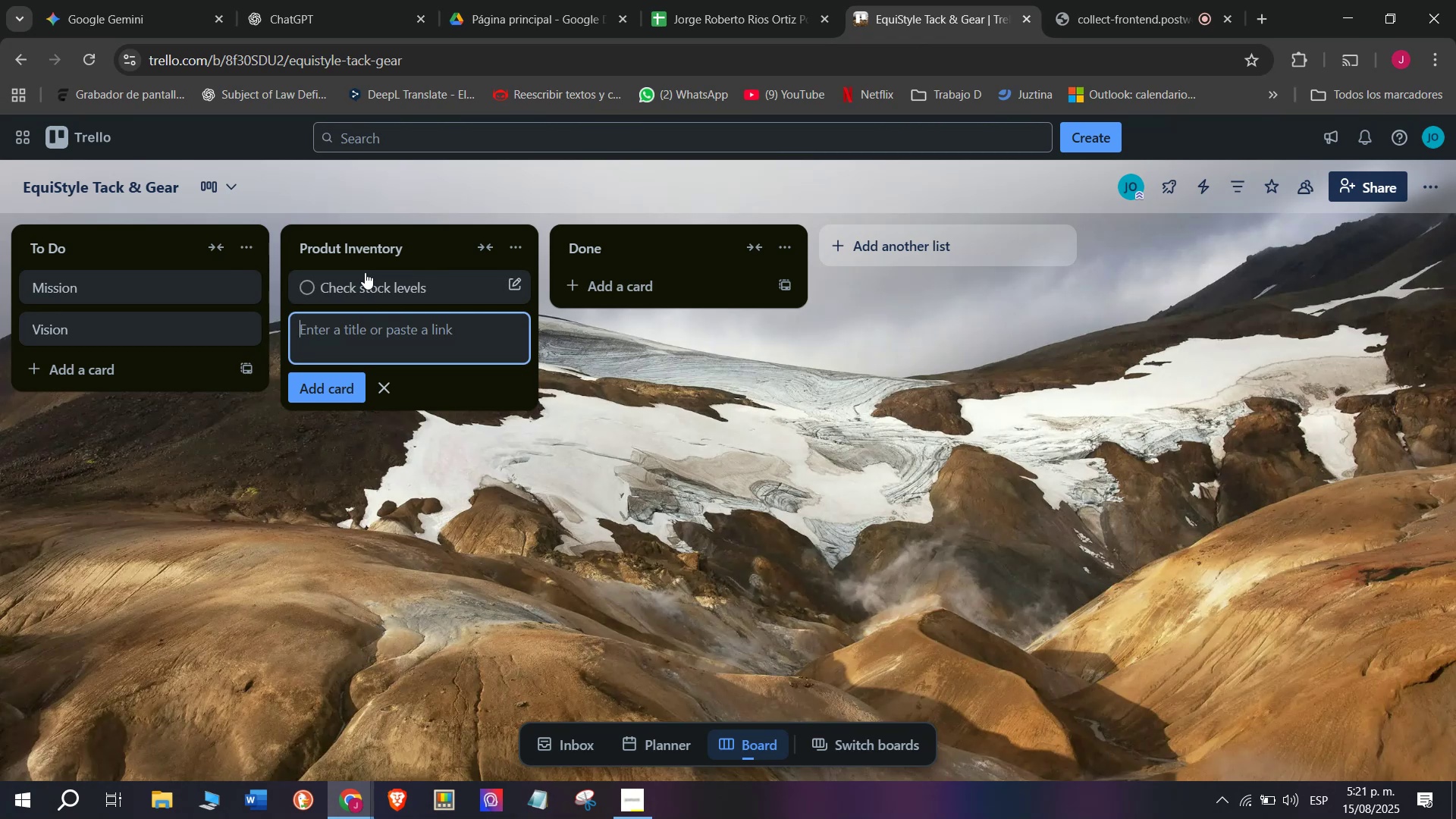 
wait(10.56)
 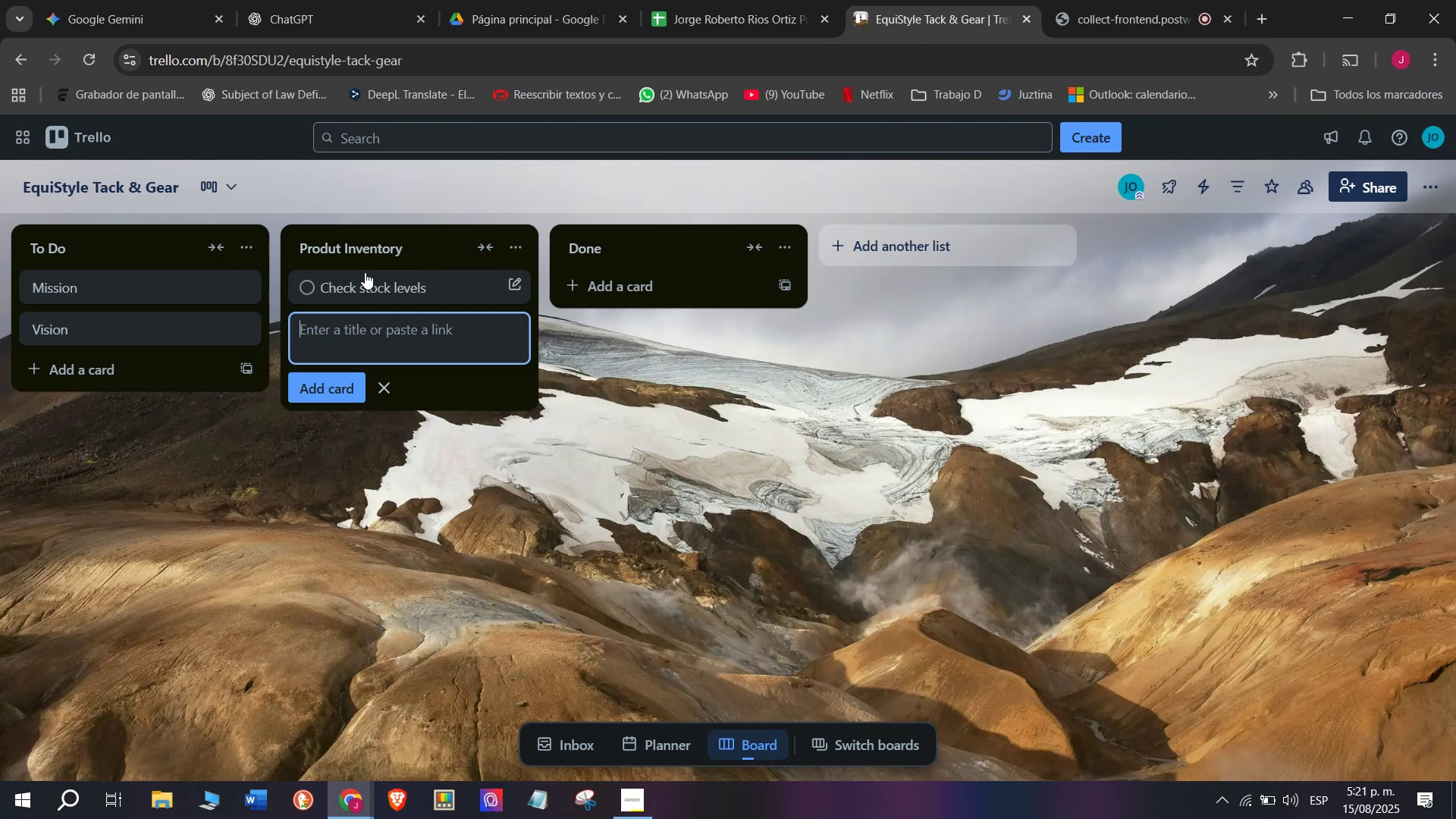 
left_click([370, 289])
 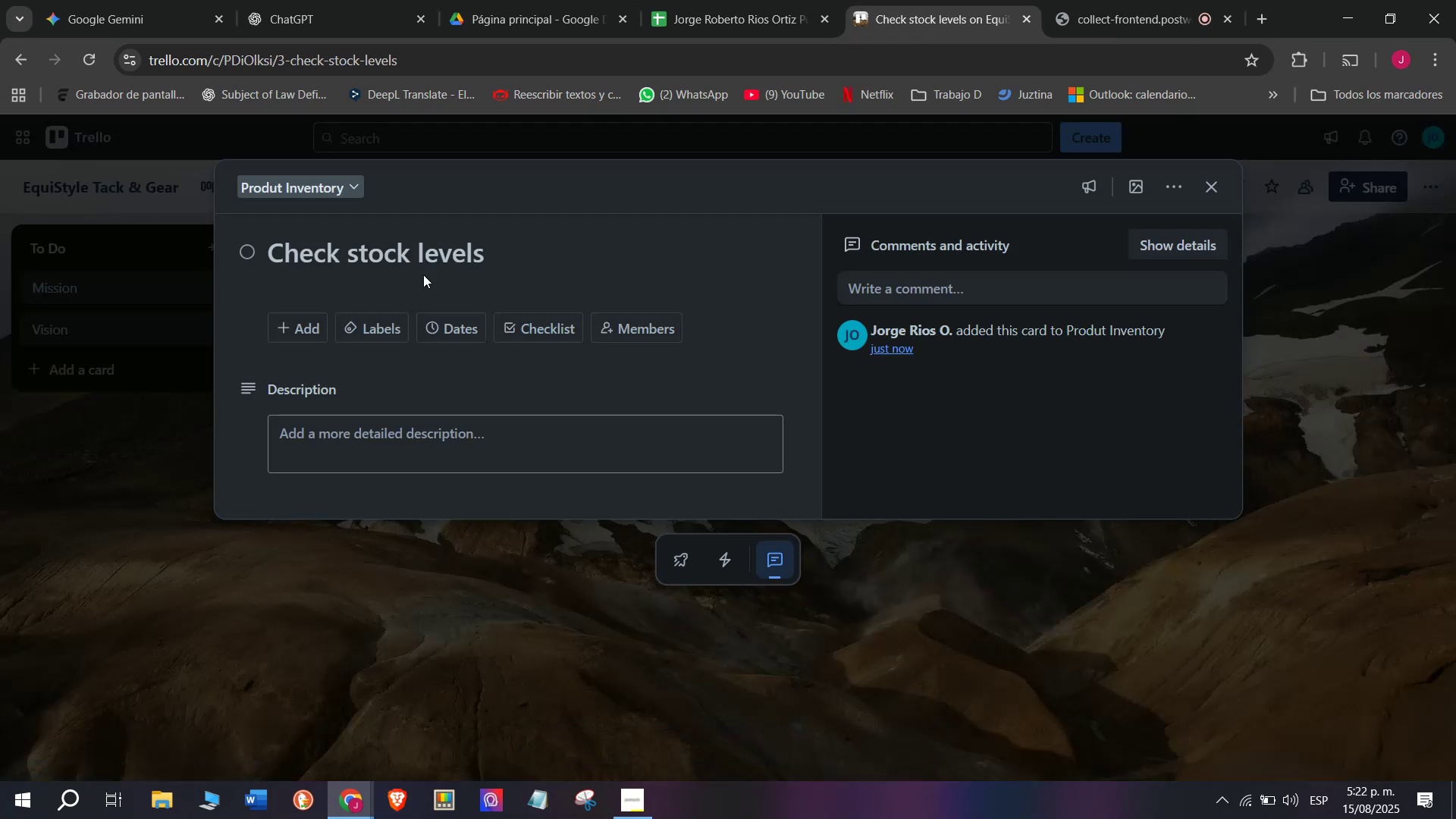 
left_click_drag(start_coordinate=[487, 256], to_coordinate=[259, 252])
 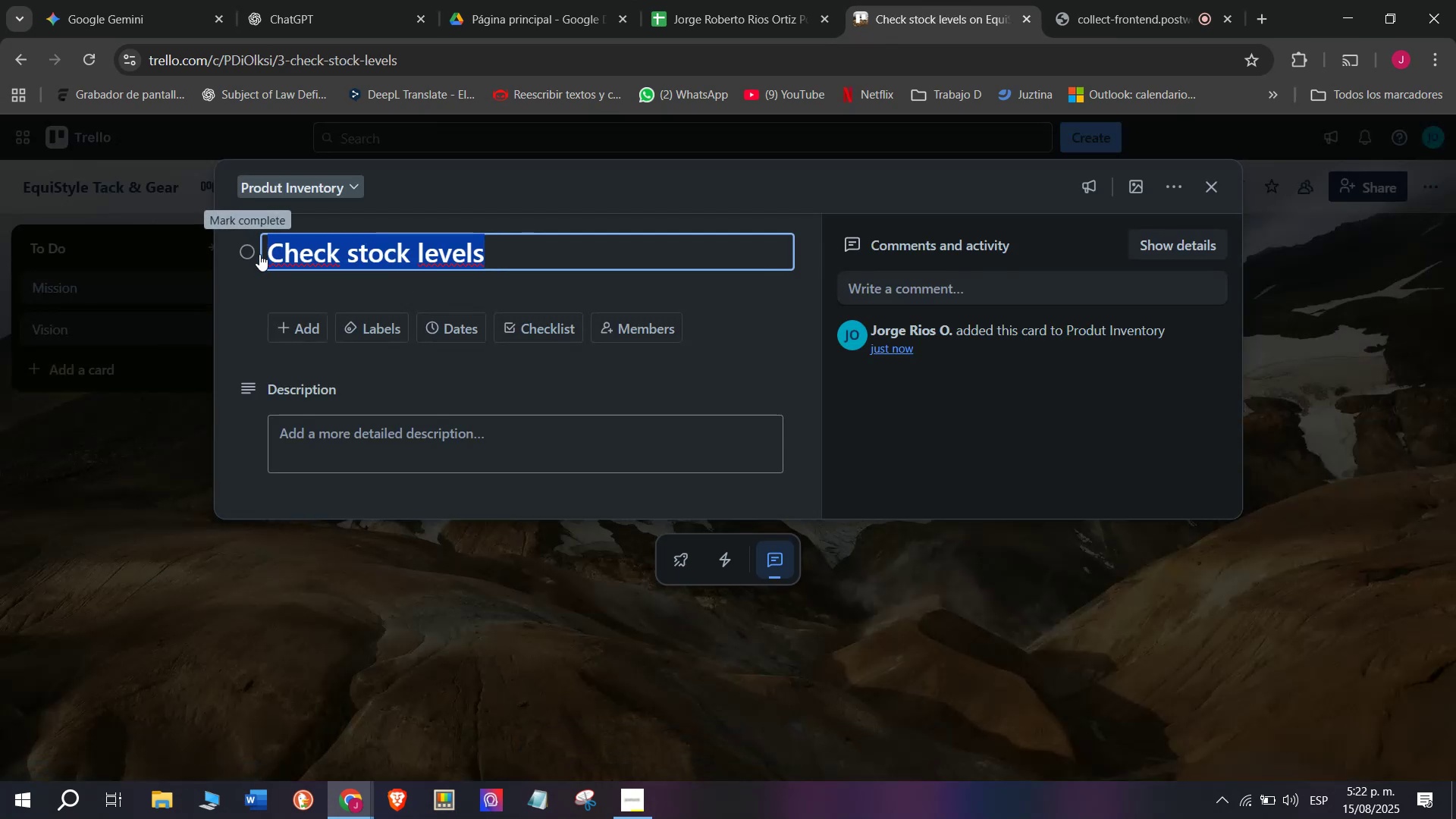 
key(Control+C)
 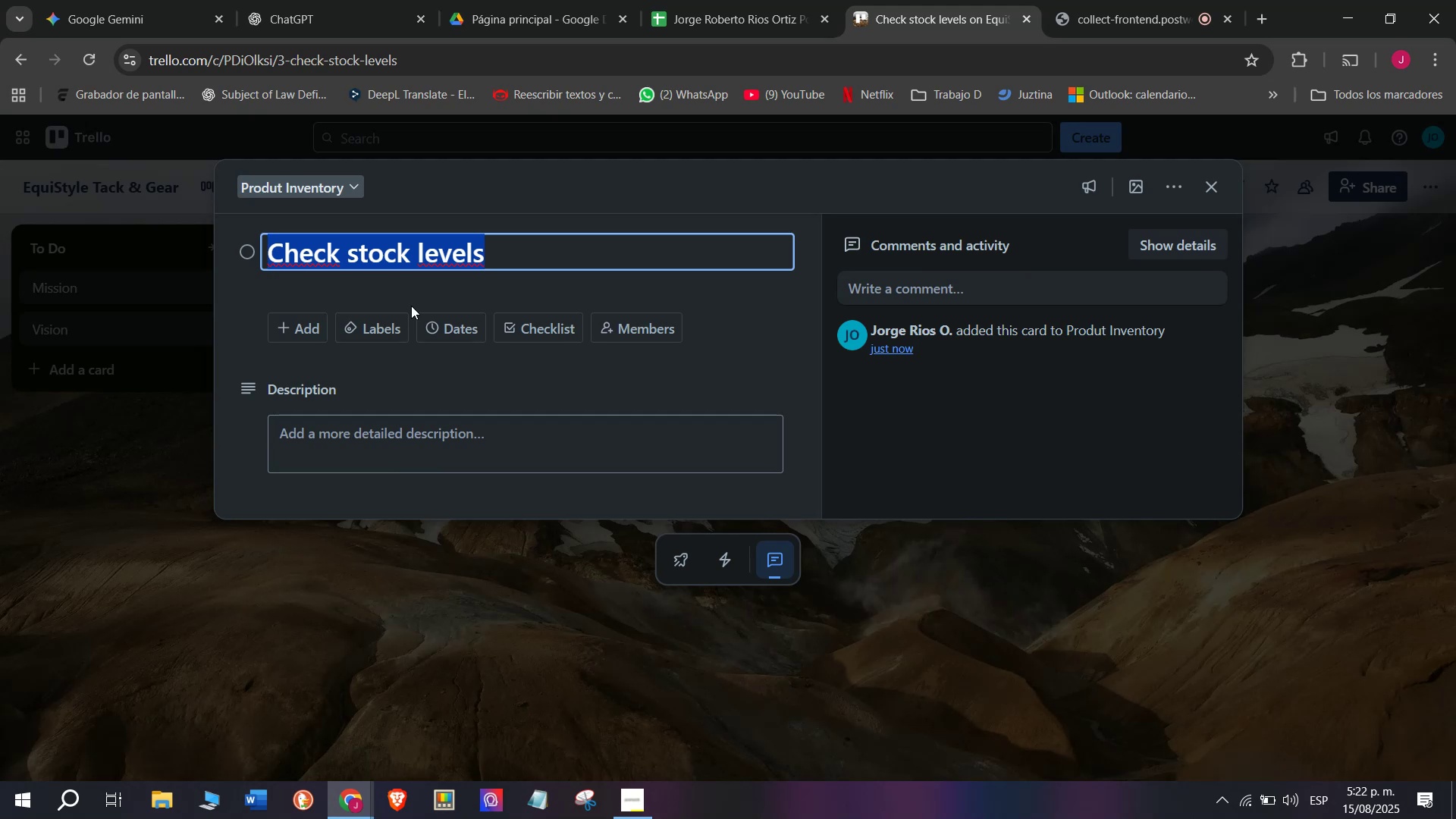 
key(Control+C)
 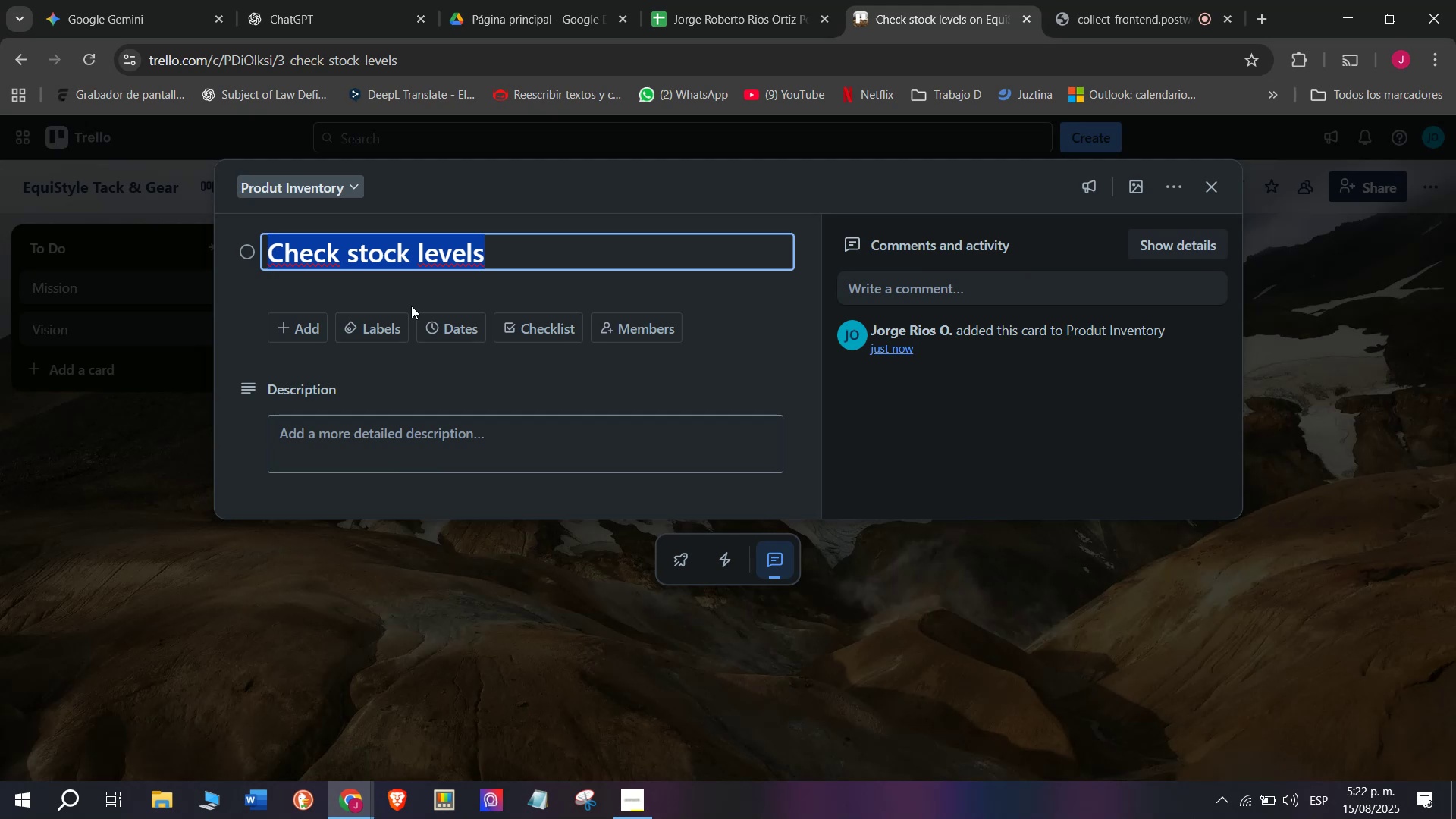 
type(Clasisic S)
 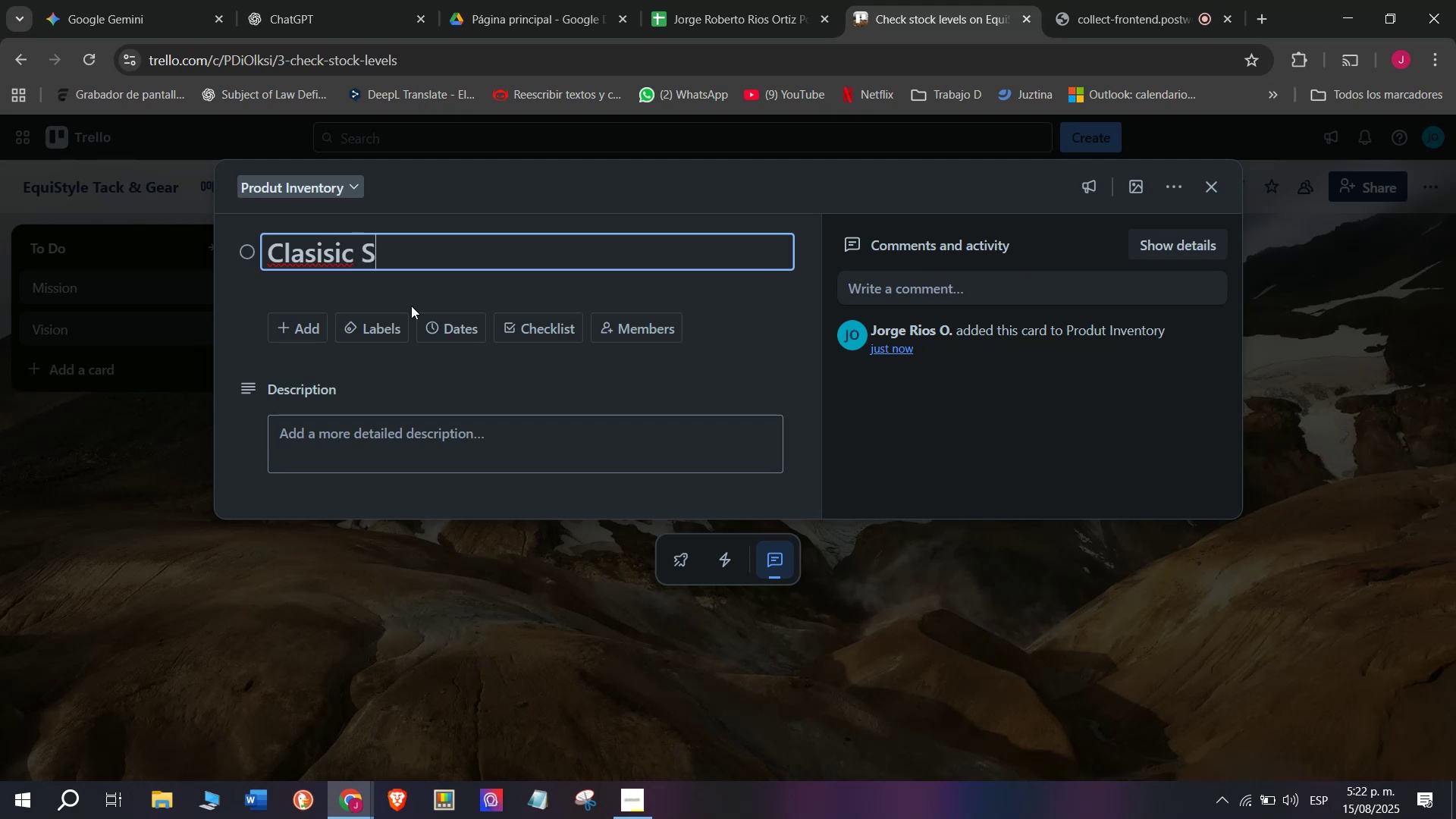 
key(A)
 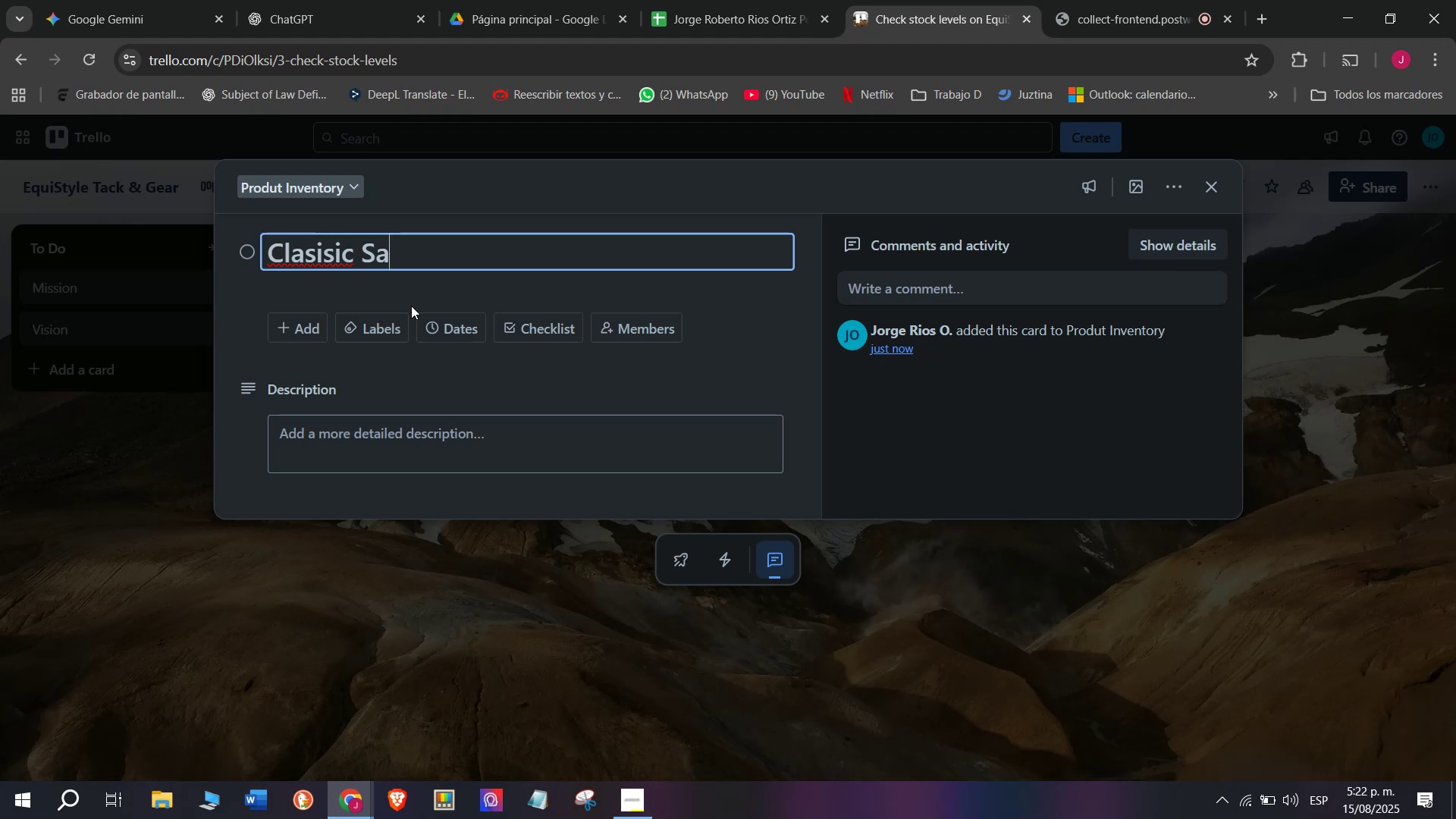 
type(dd)
 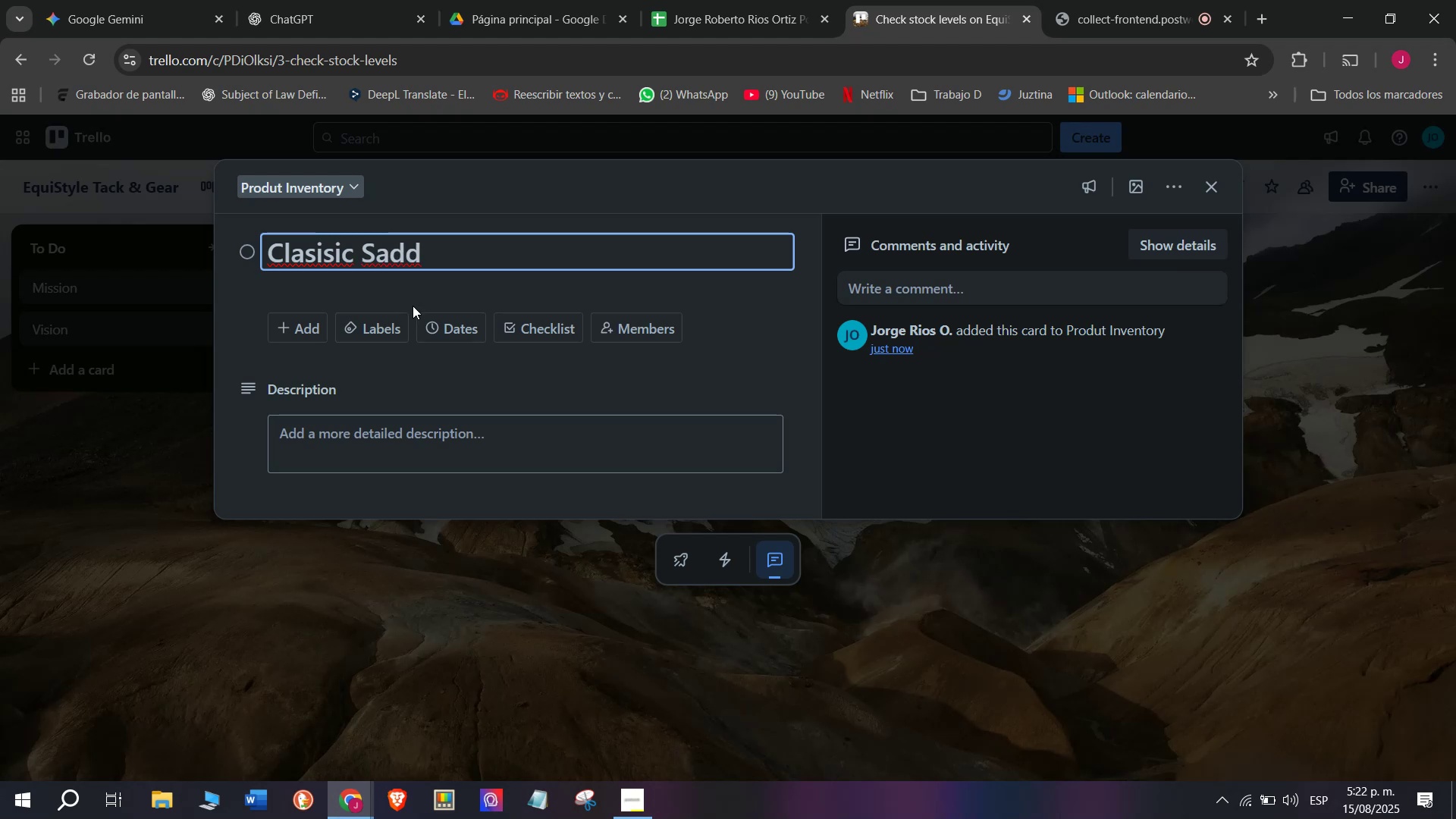 
type(les)
 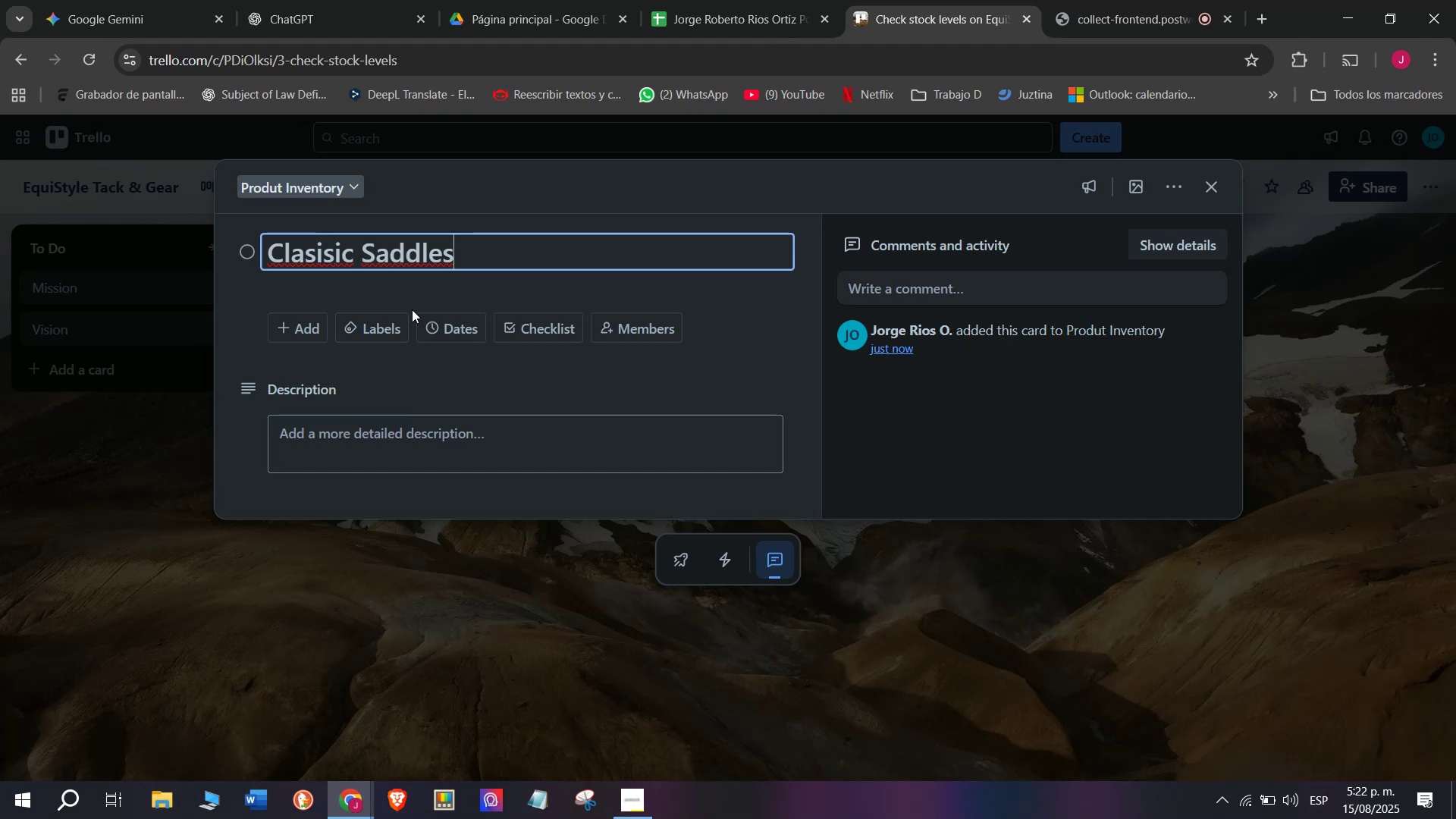 
wait(10.84)
 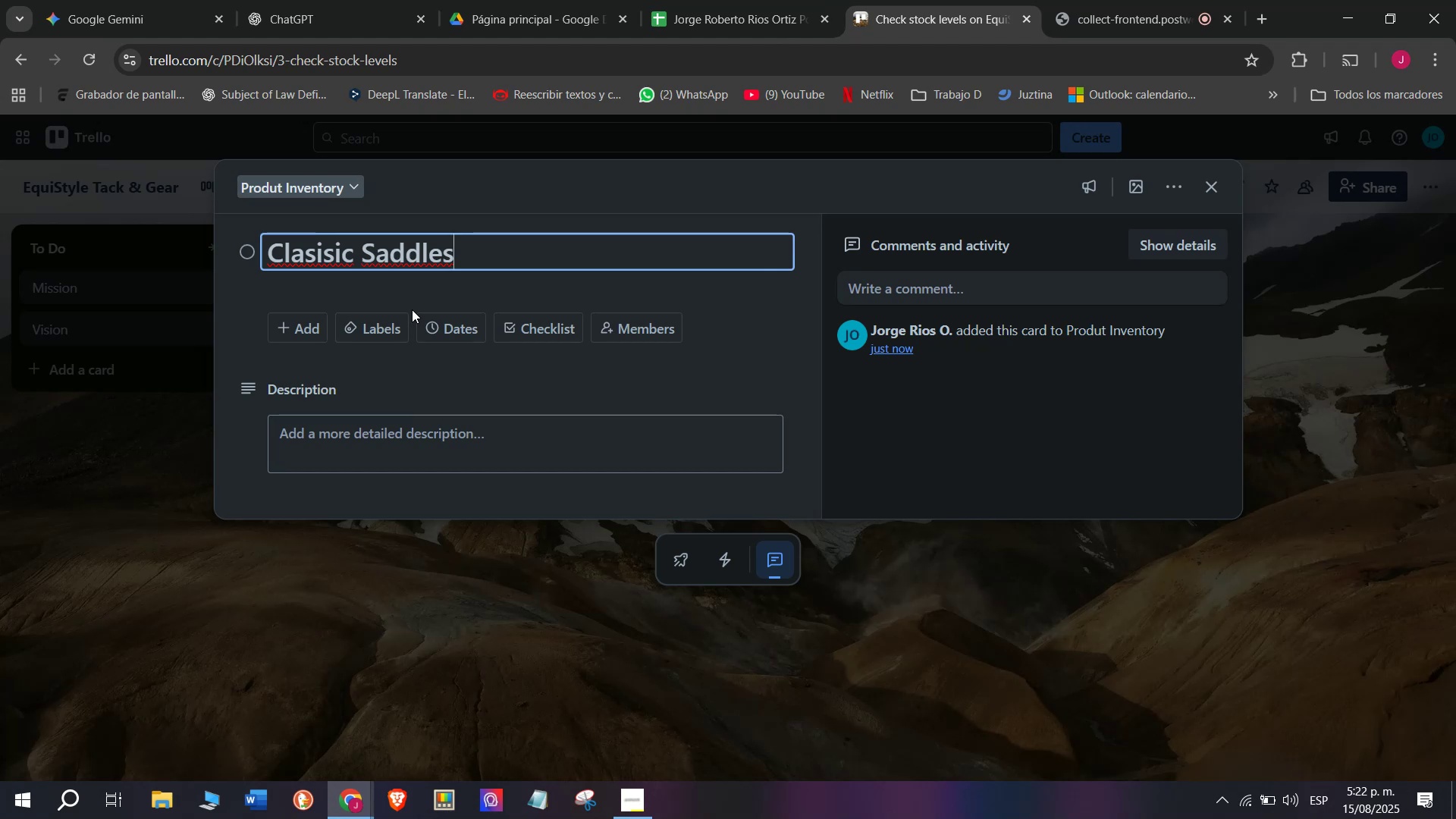 
key(Enter)
 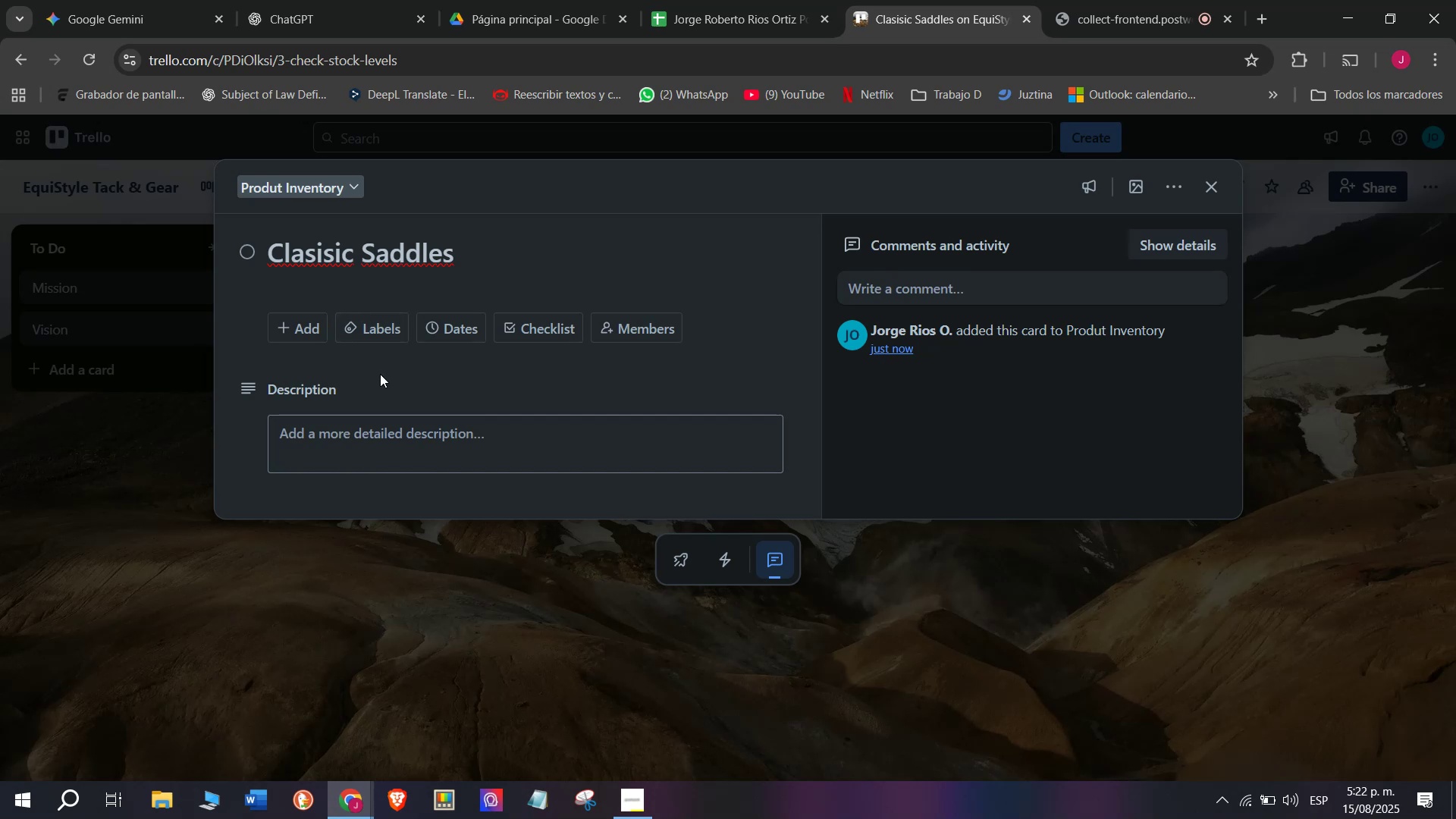 
mouse_move([529, 355])
 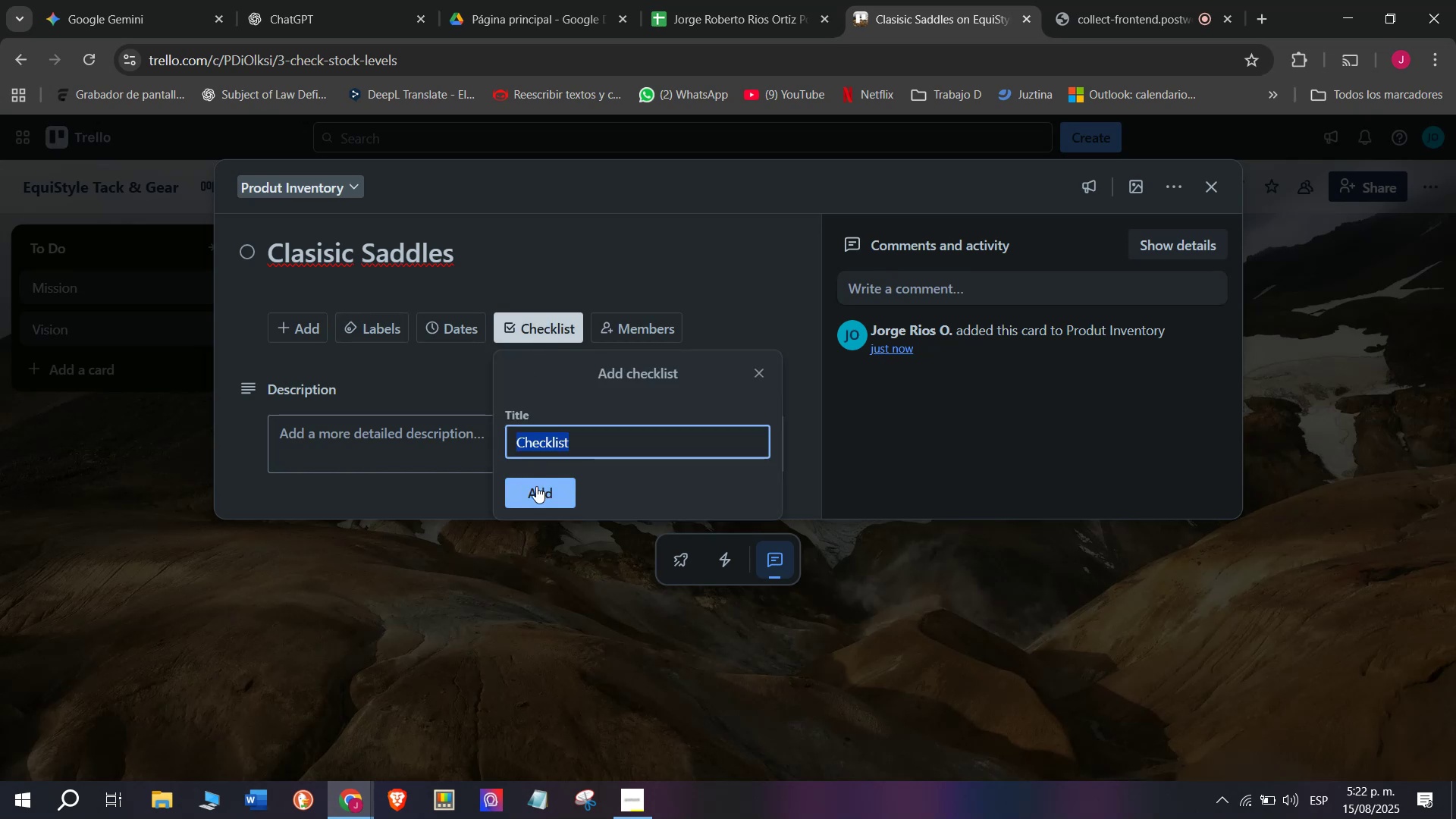 
left_click([536, 486])
 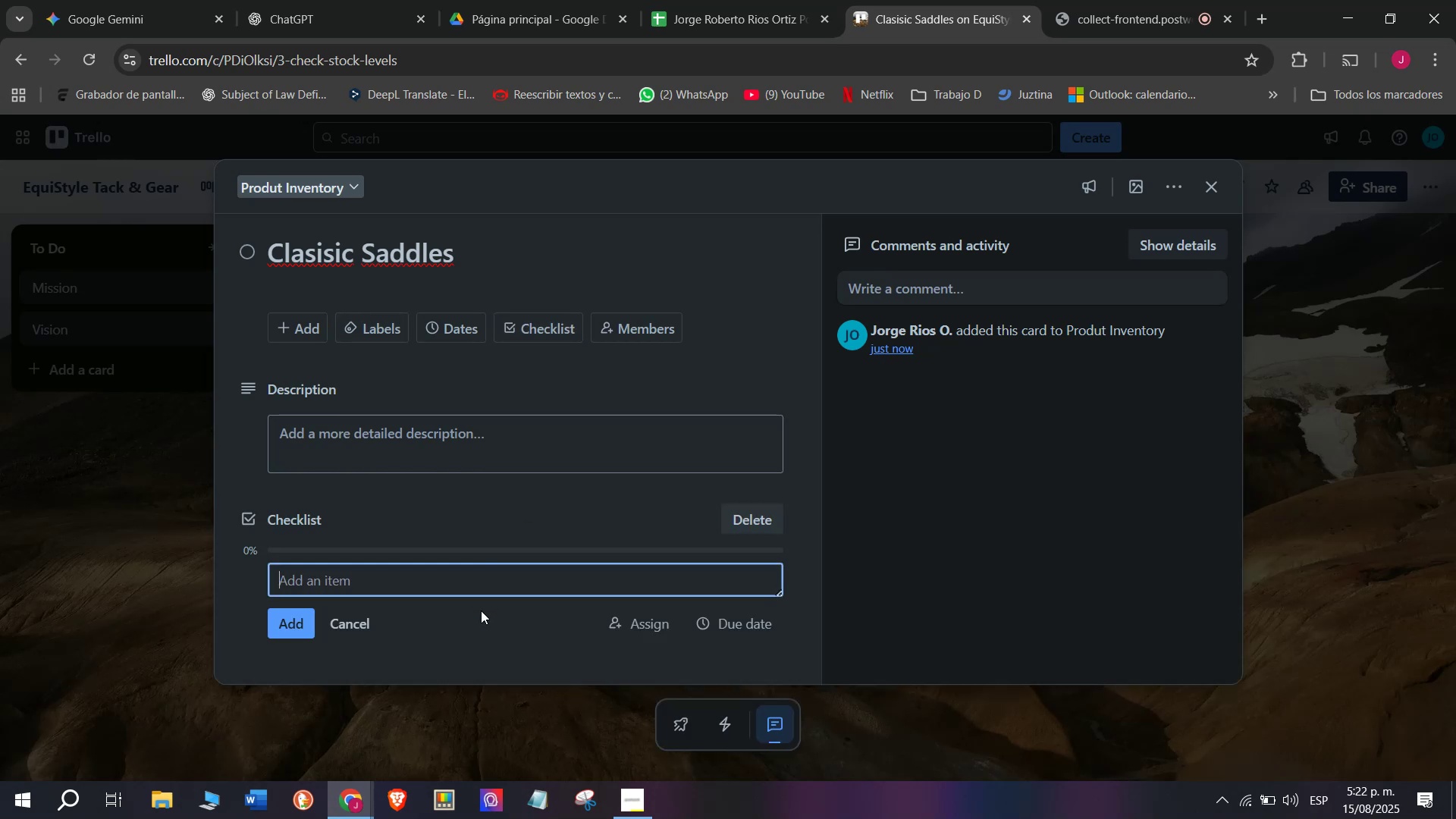 
key(Control+V)
 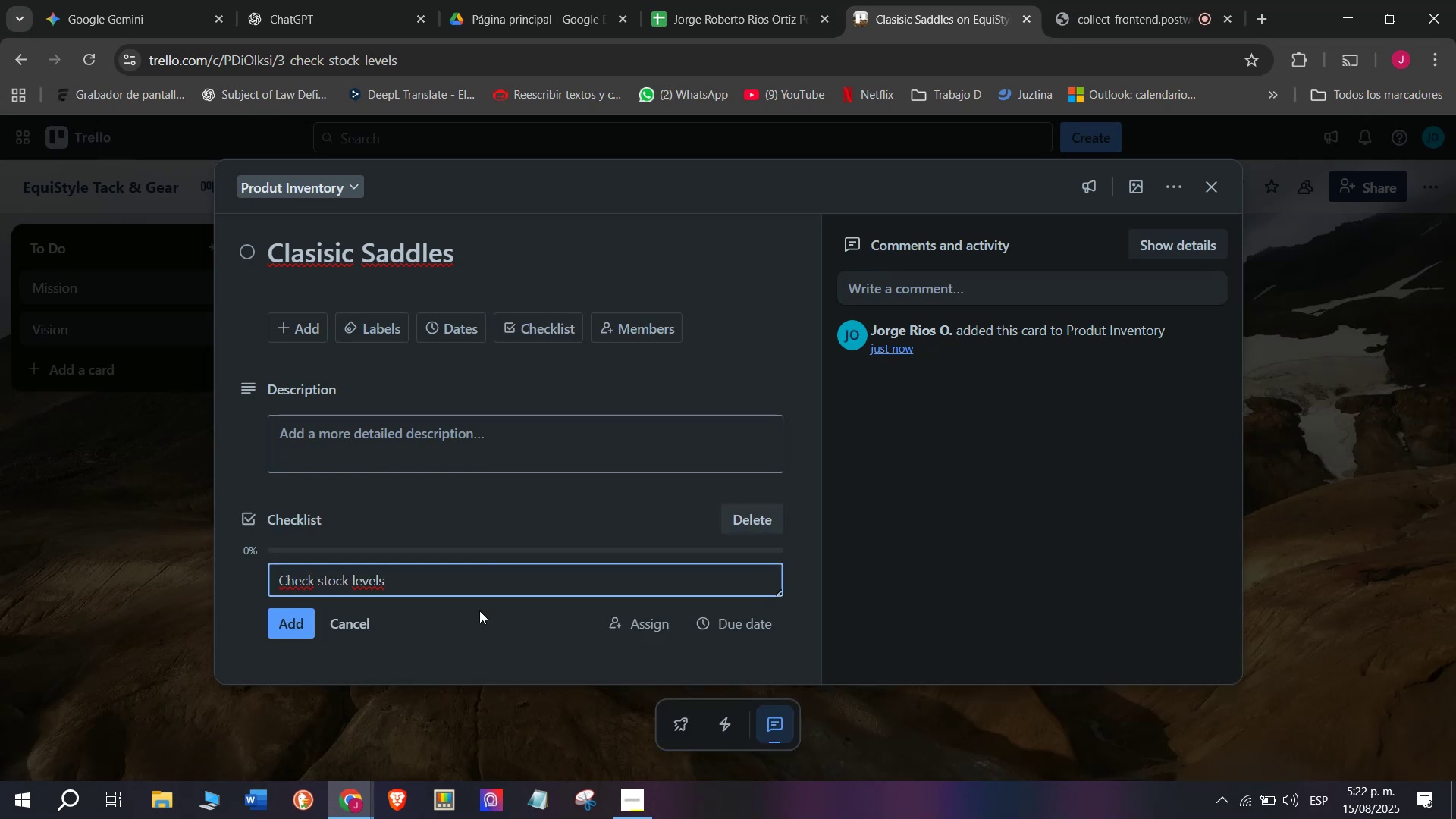 
key(Enter)
 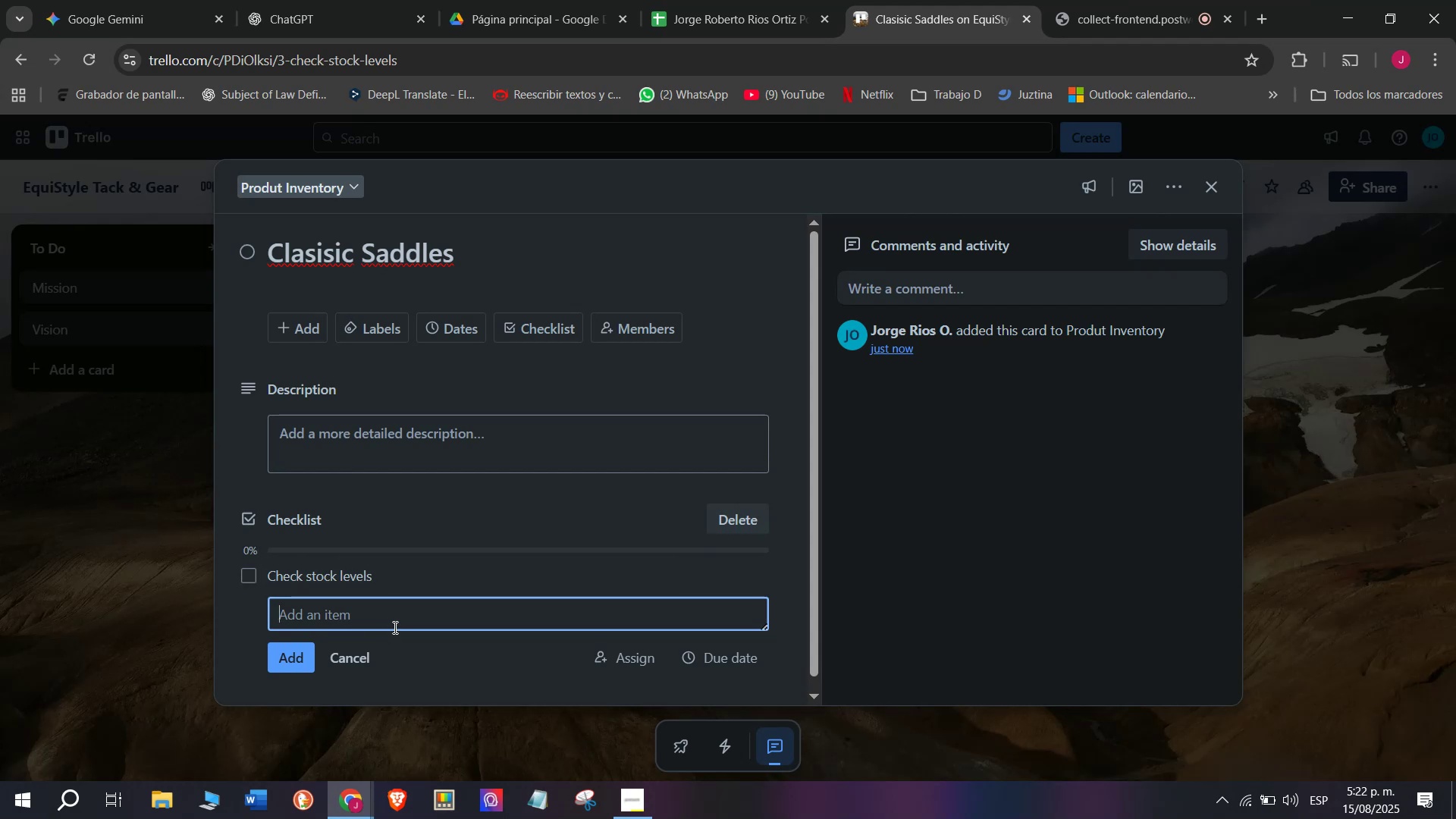 
wait(6.21)
 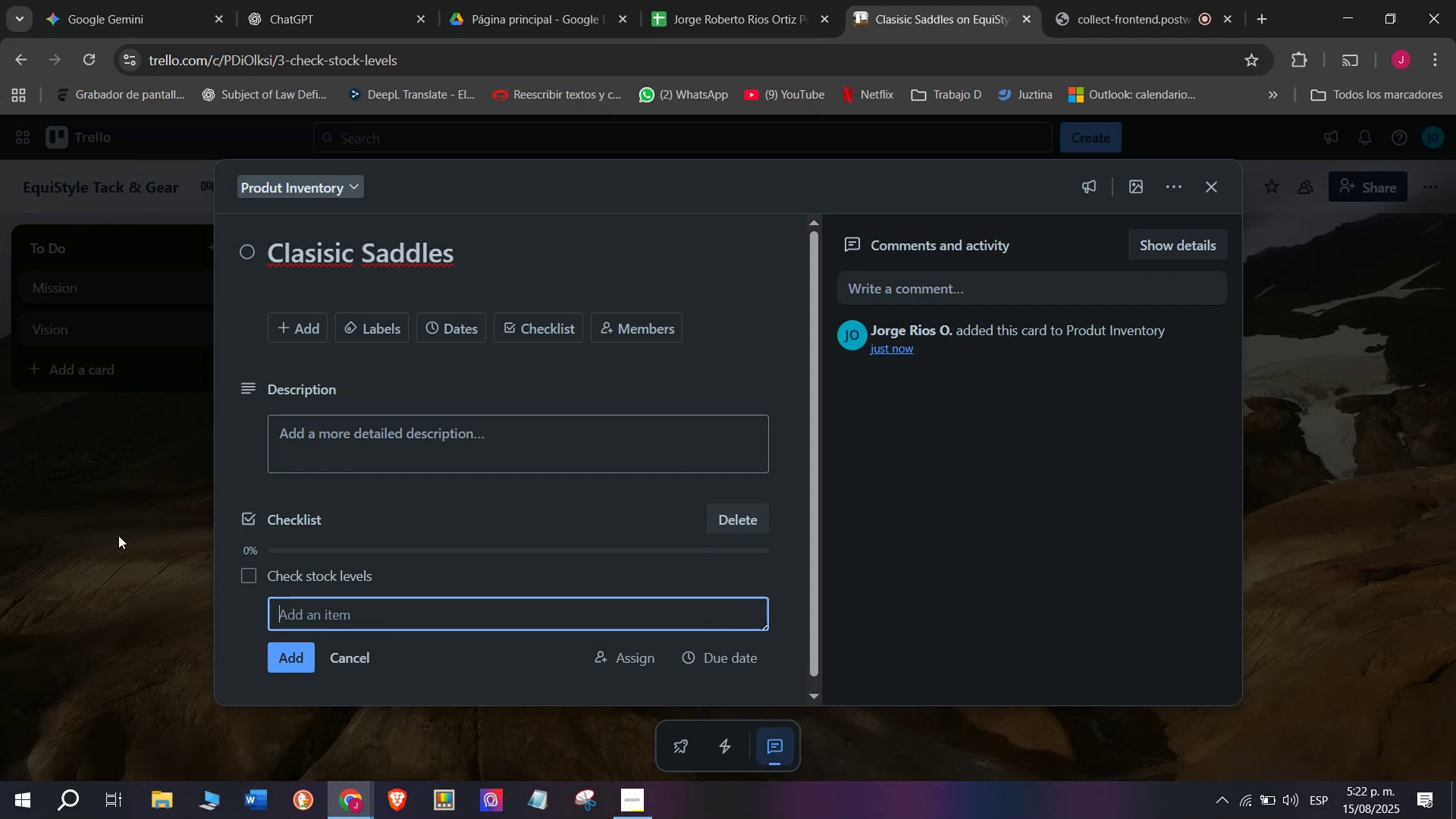 
type(Inspect lea)
 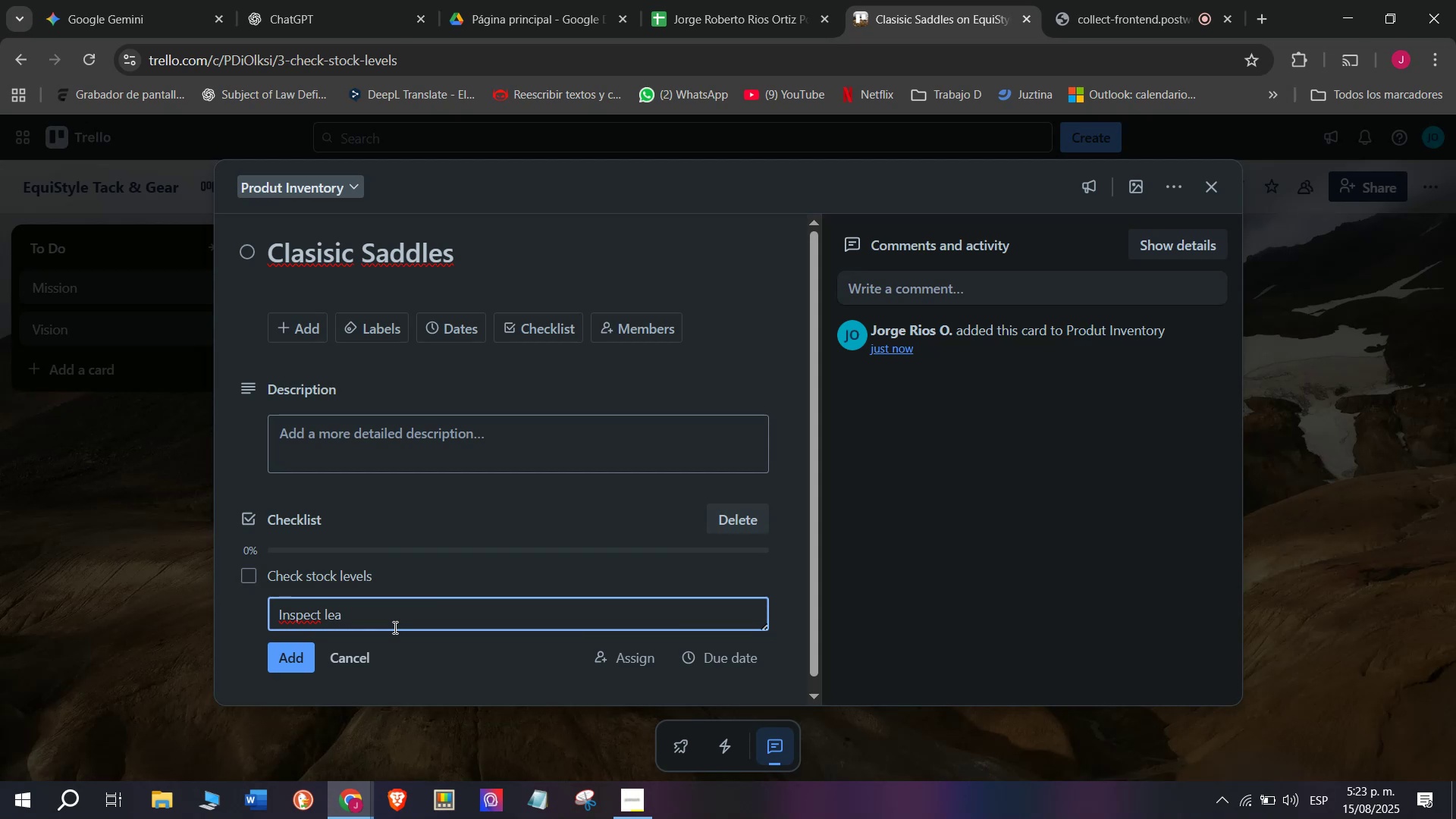 
type(ther )
 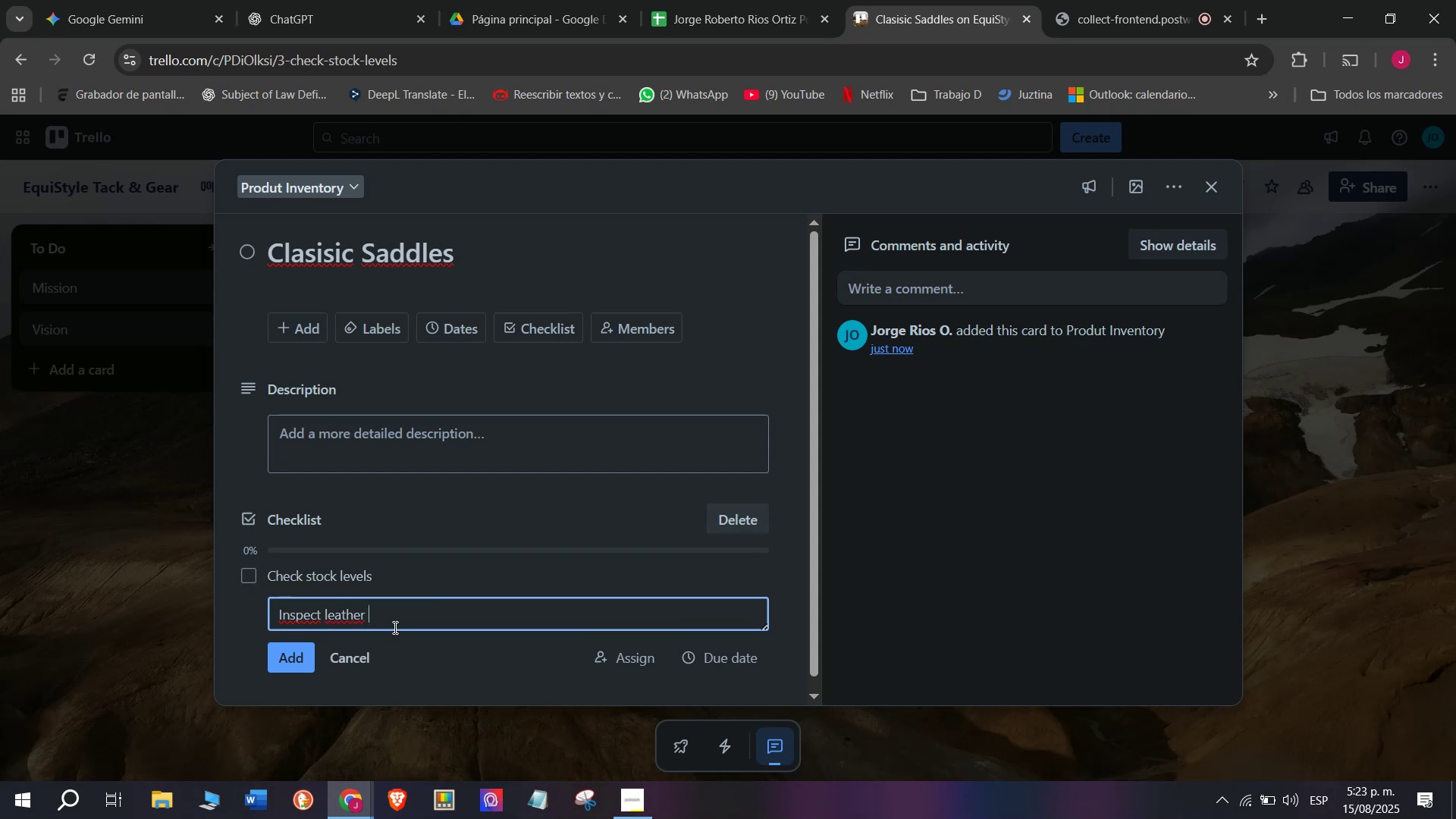 
type(qu)
 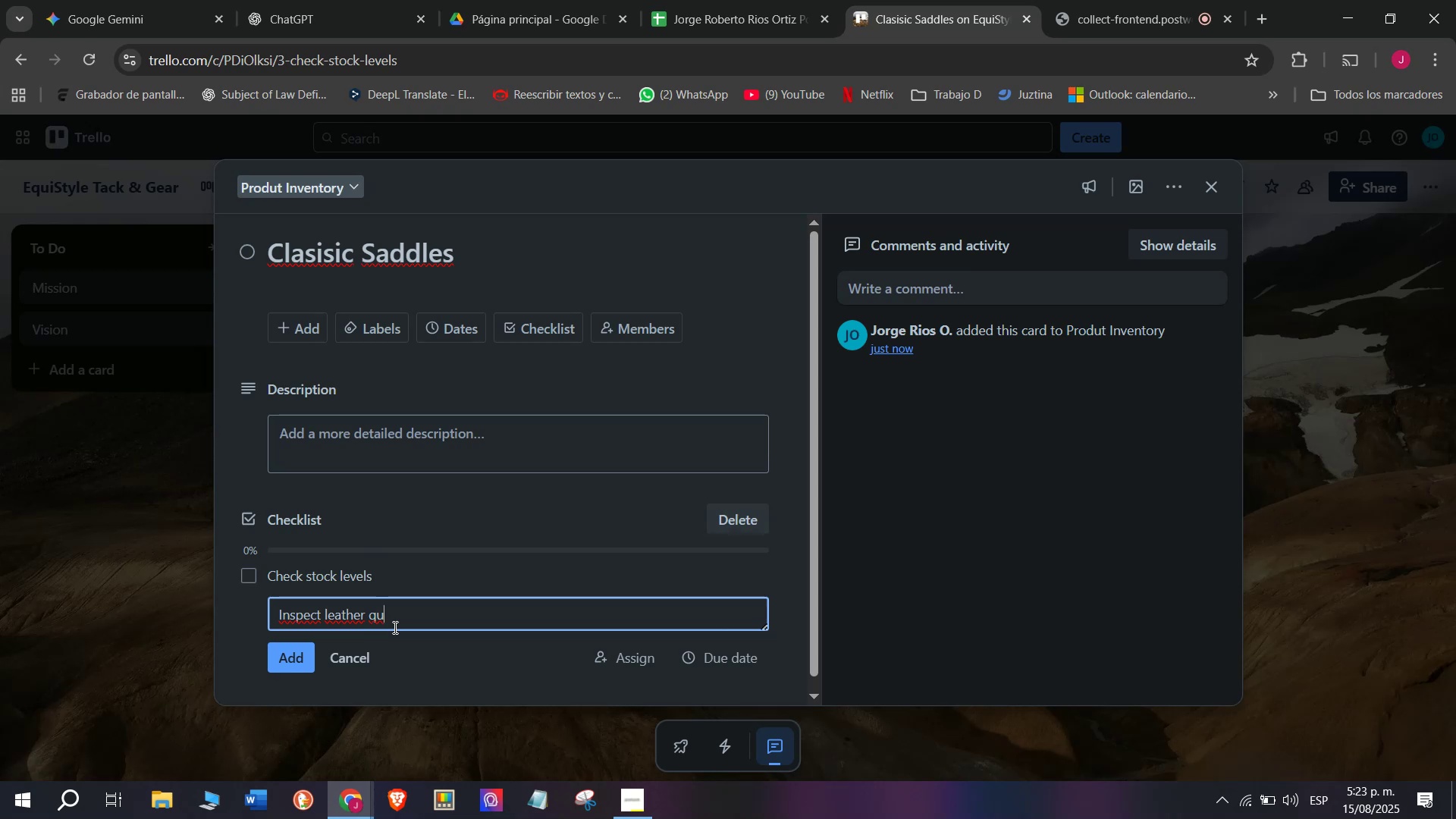 
type(ality)
 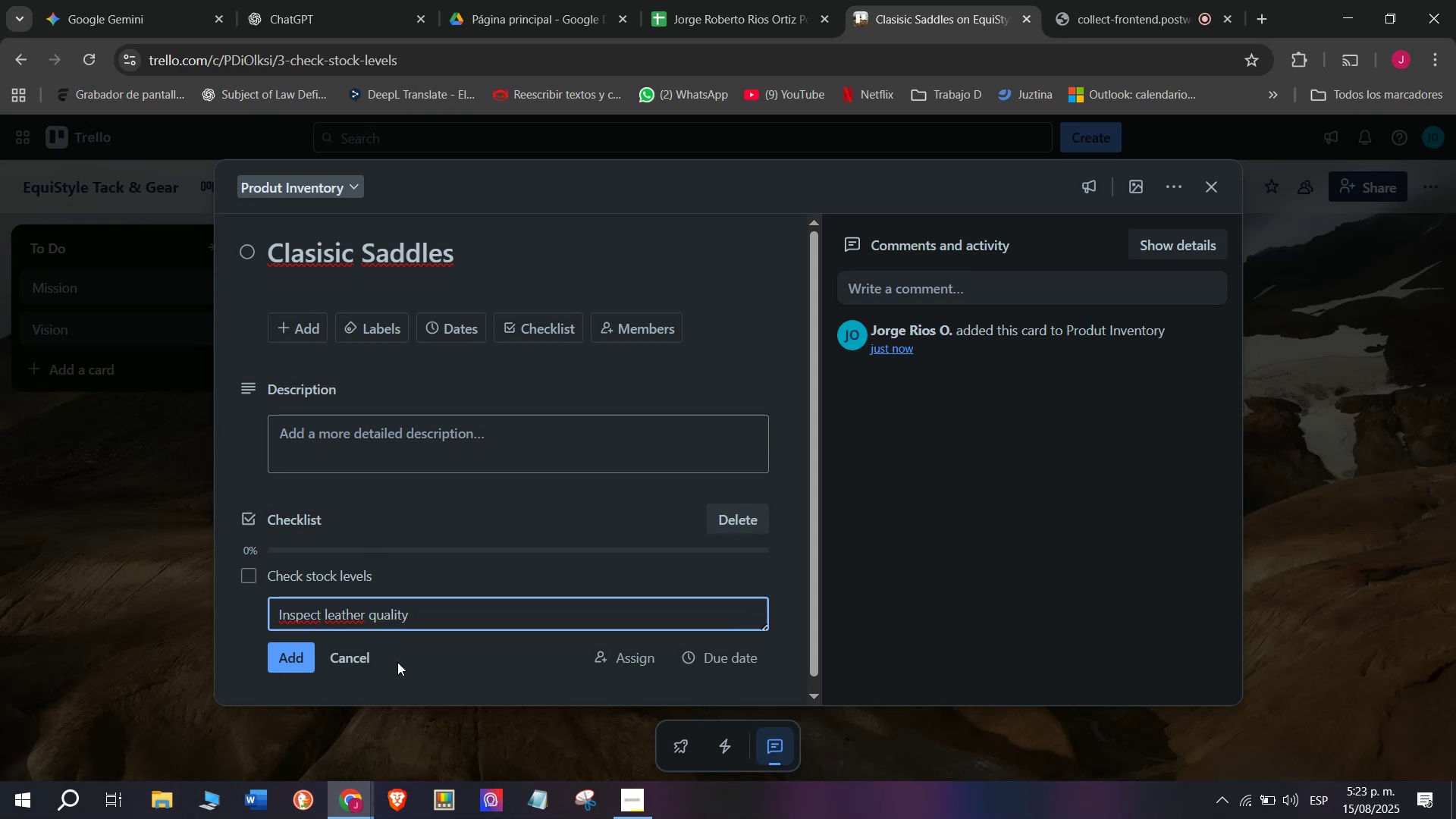 
key(Enter)
 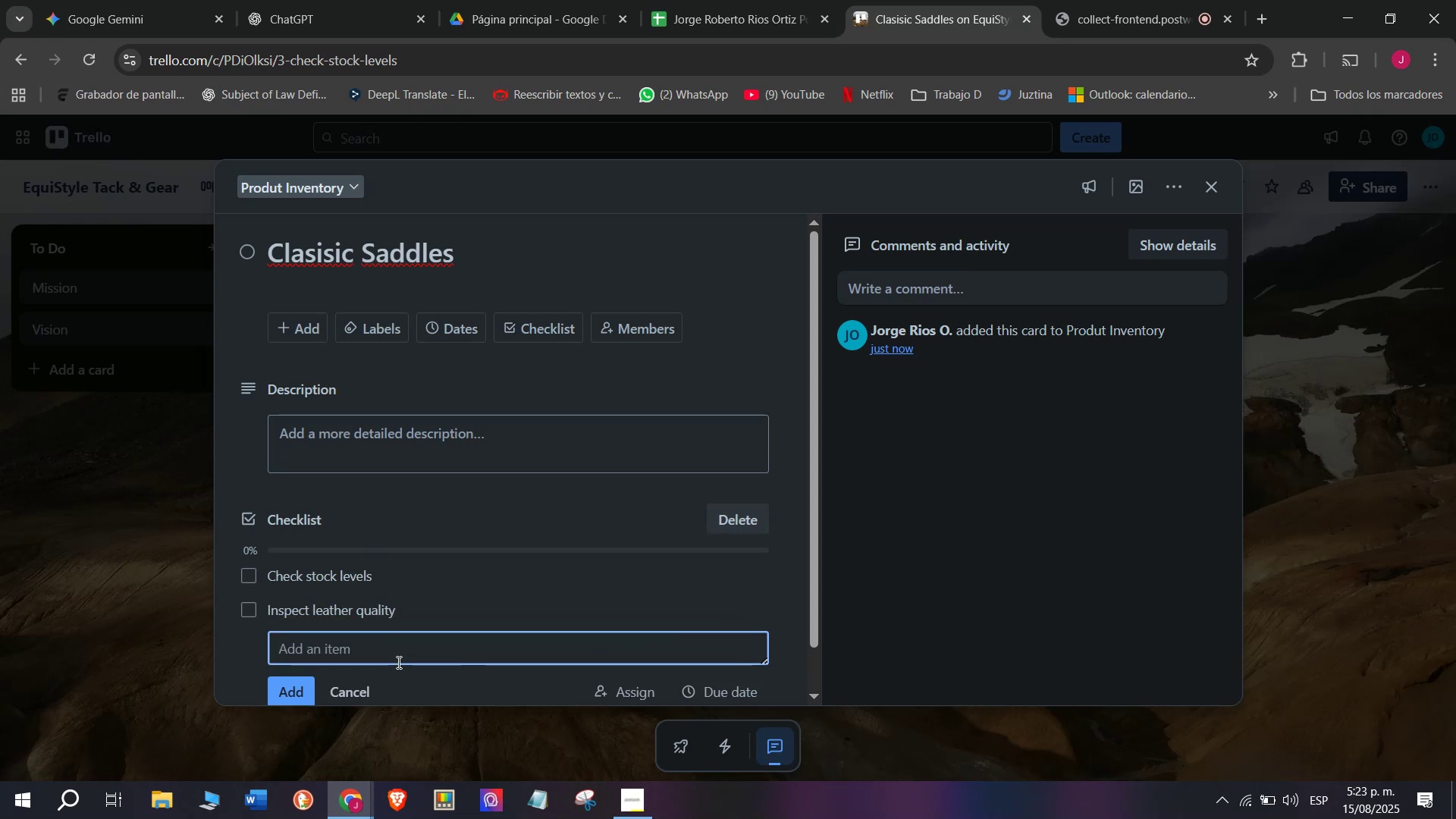 
wait(6.7)
 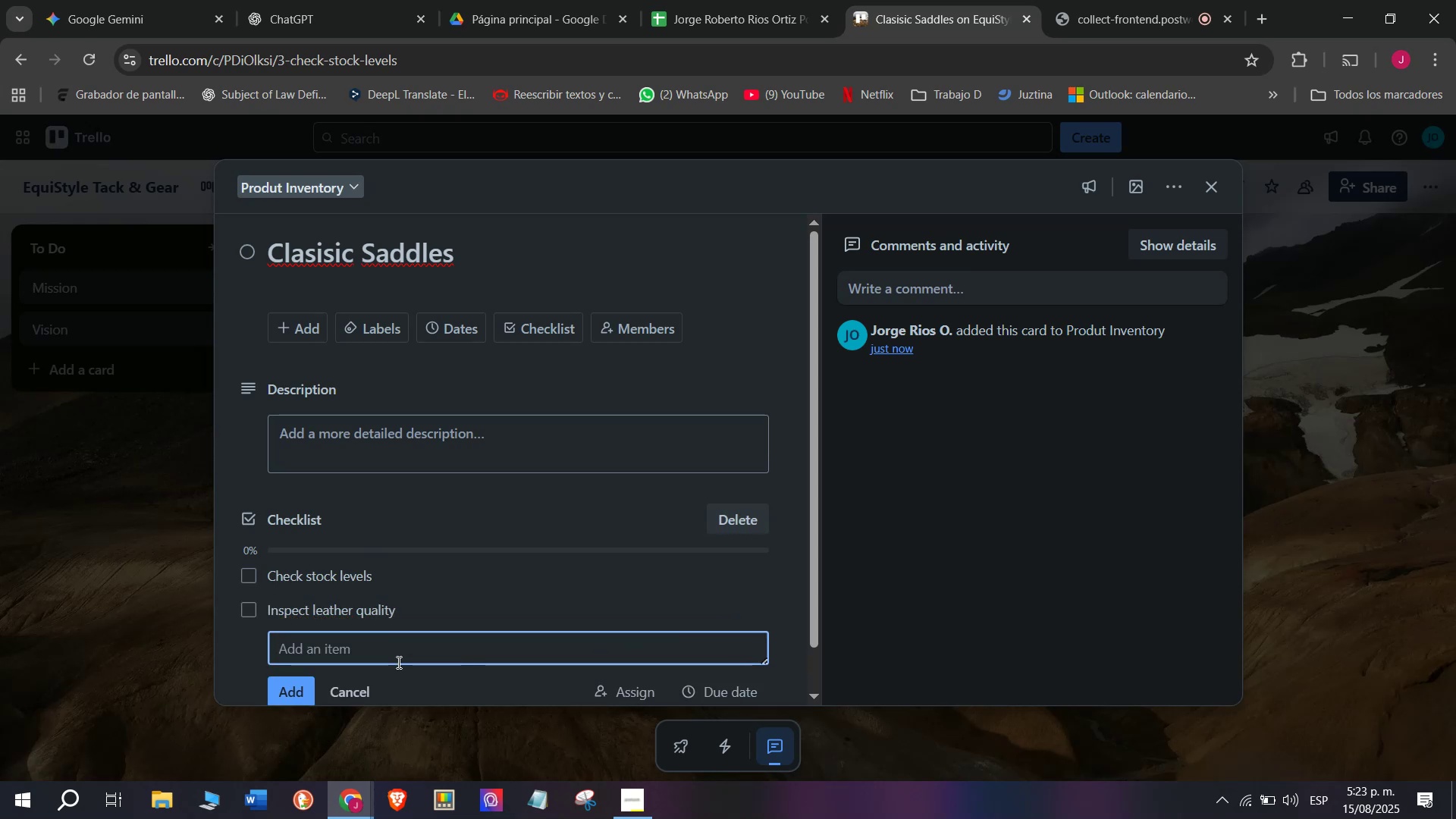 
type(Measure )
 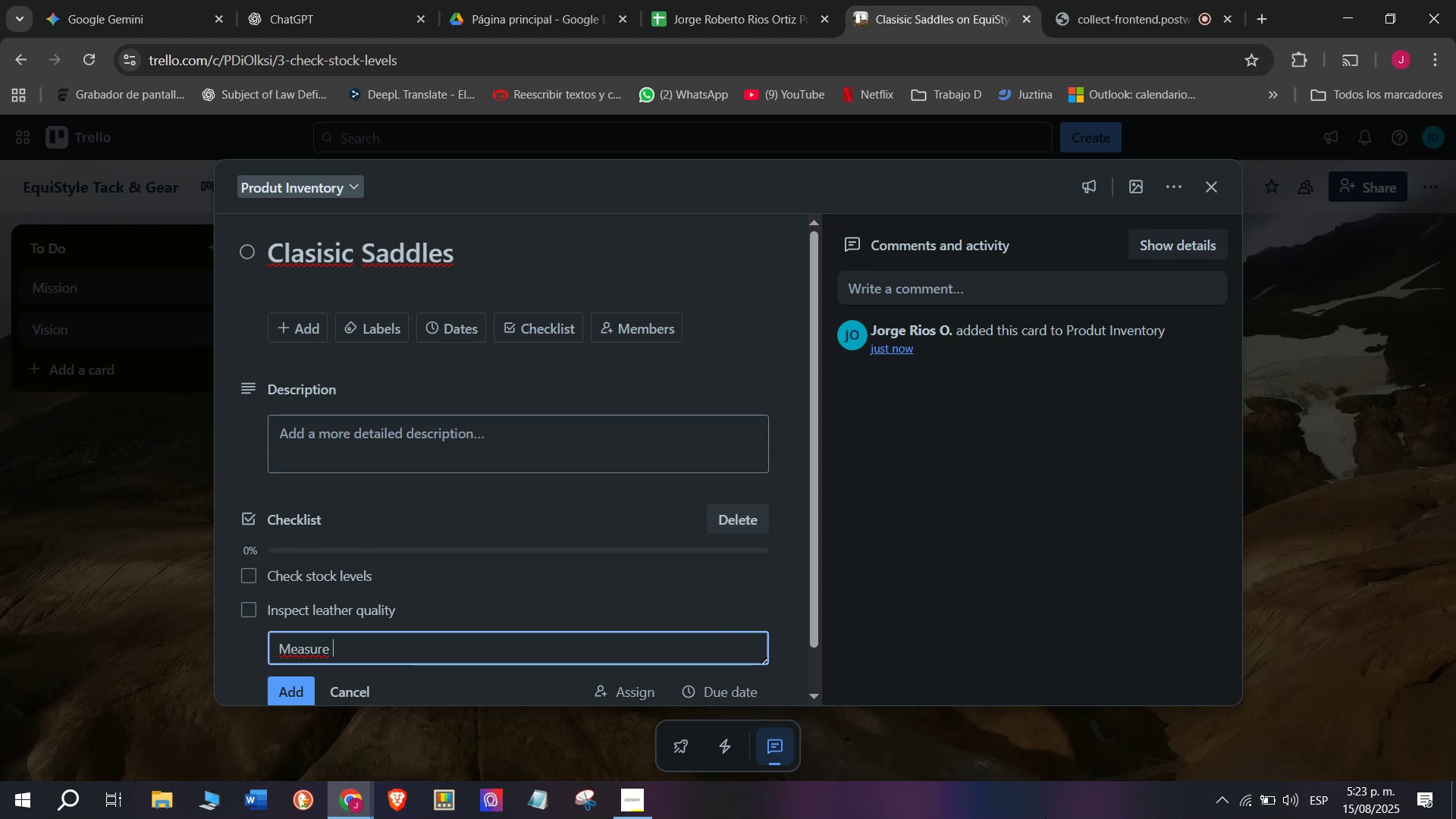 
wait(5.98)
 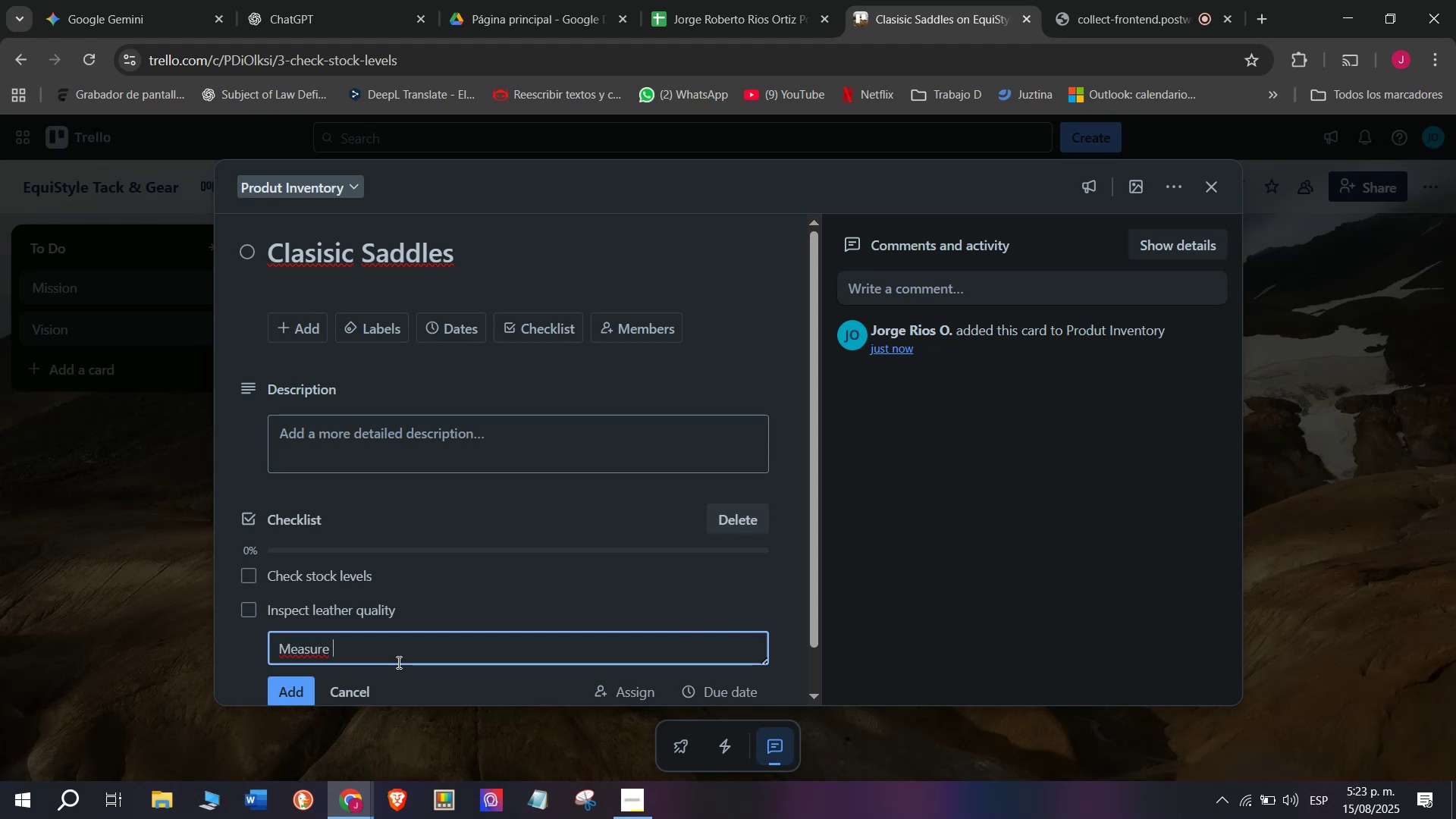 
type(available)
 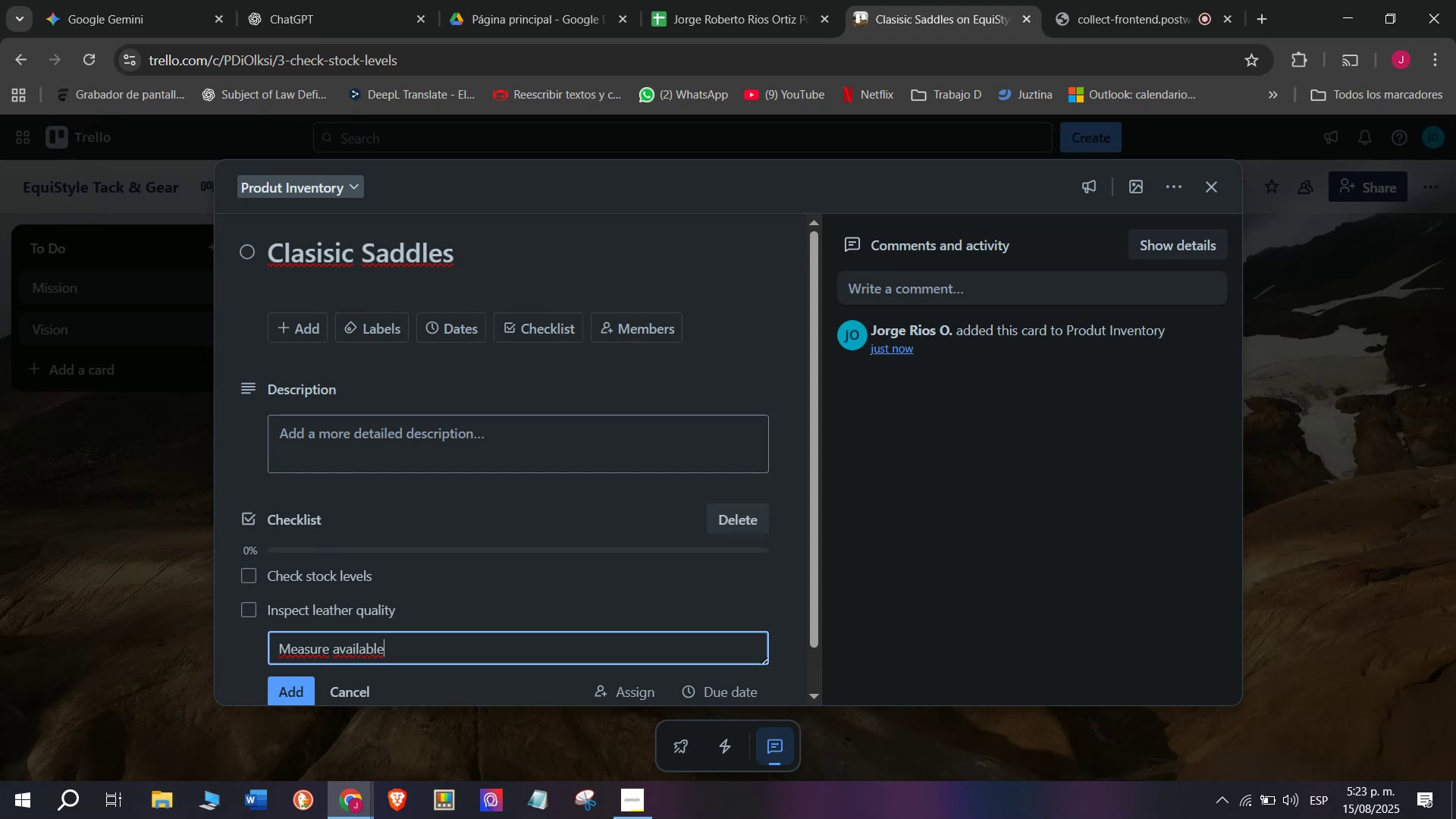 
wait(7.36)
 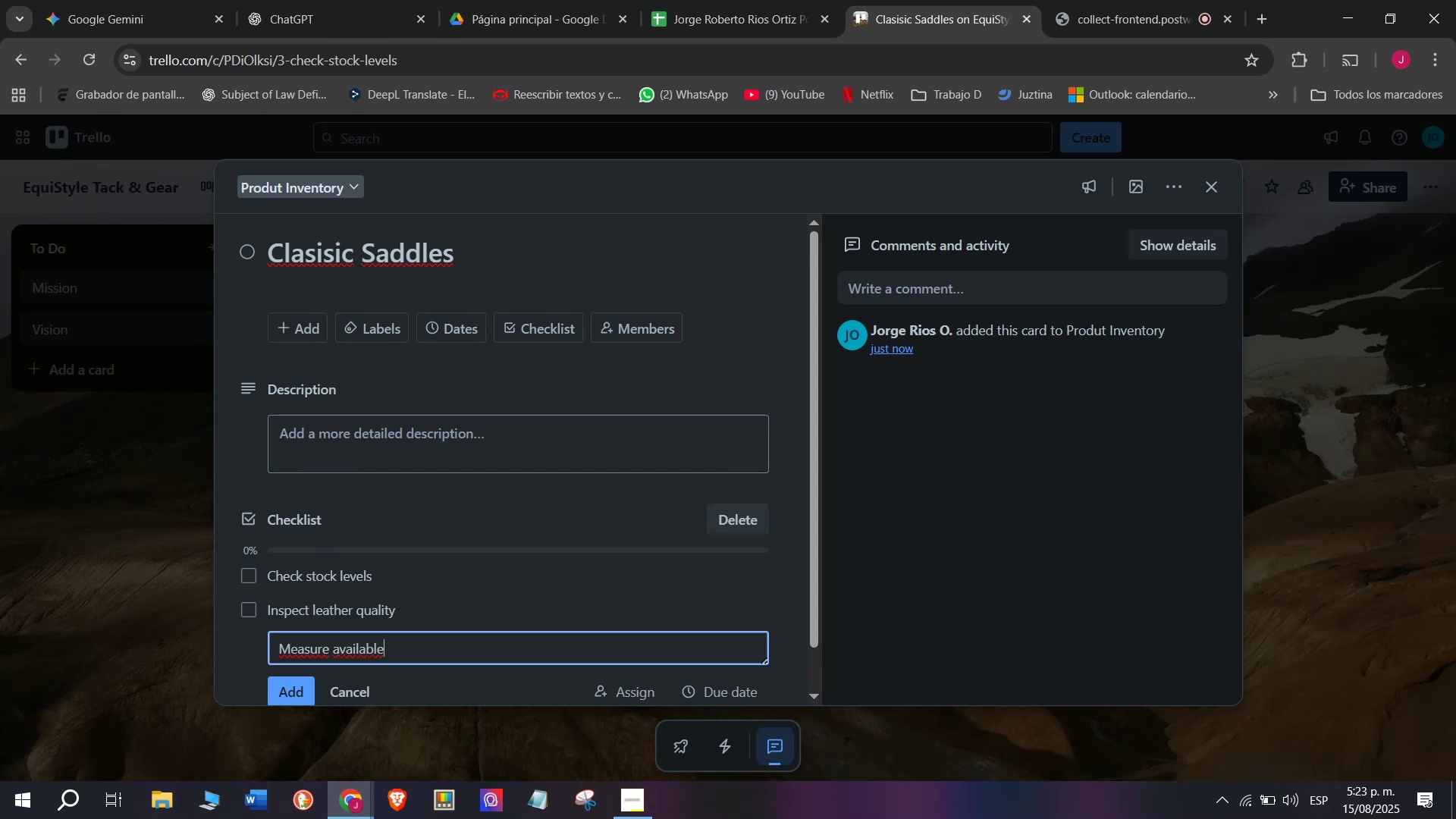 
type( sizes )
 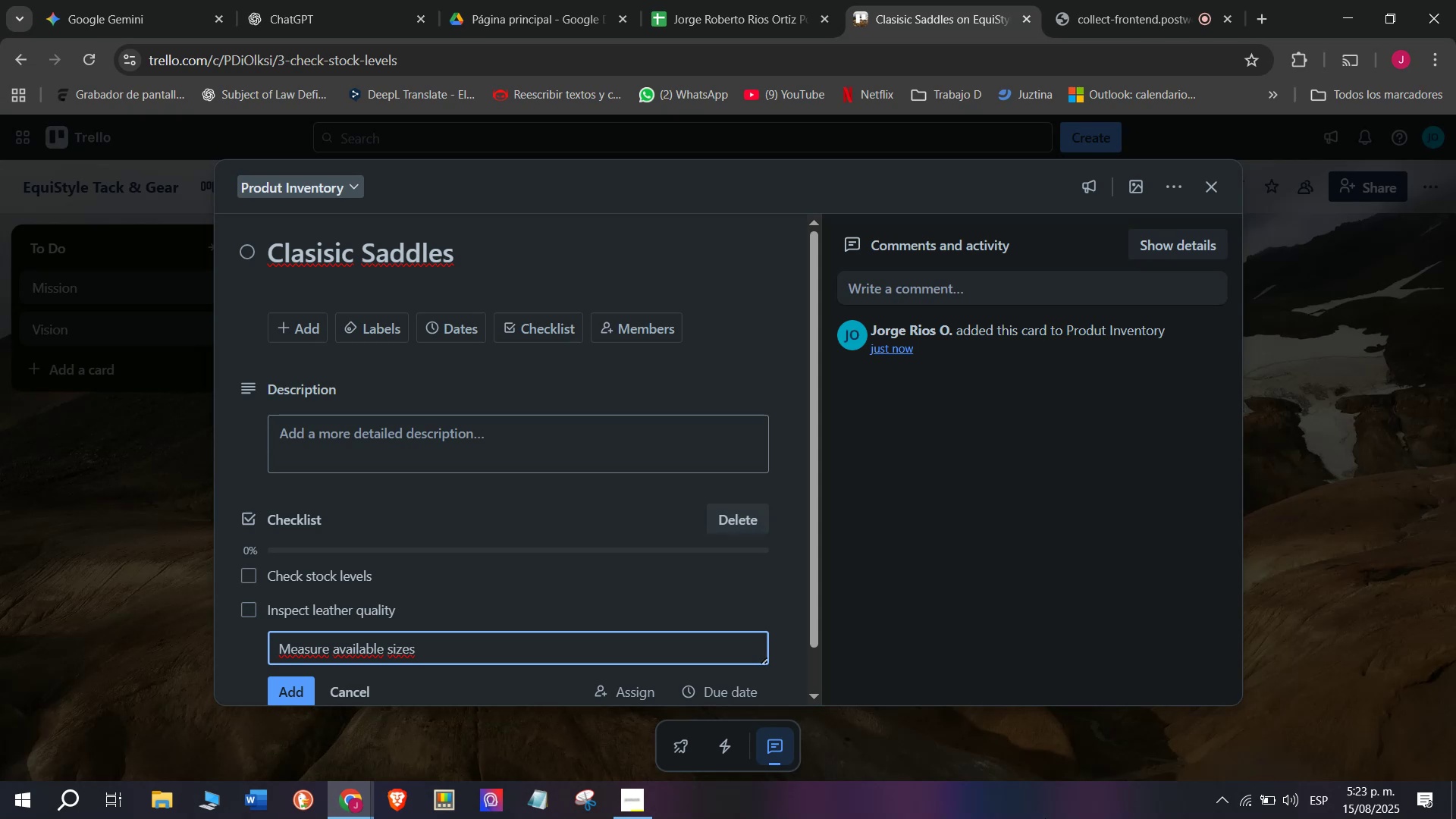 
key(Enter)
 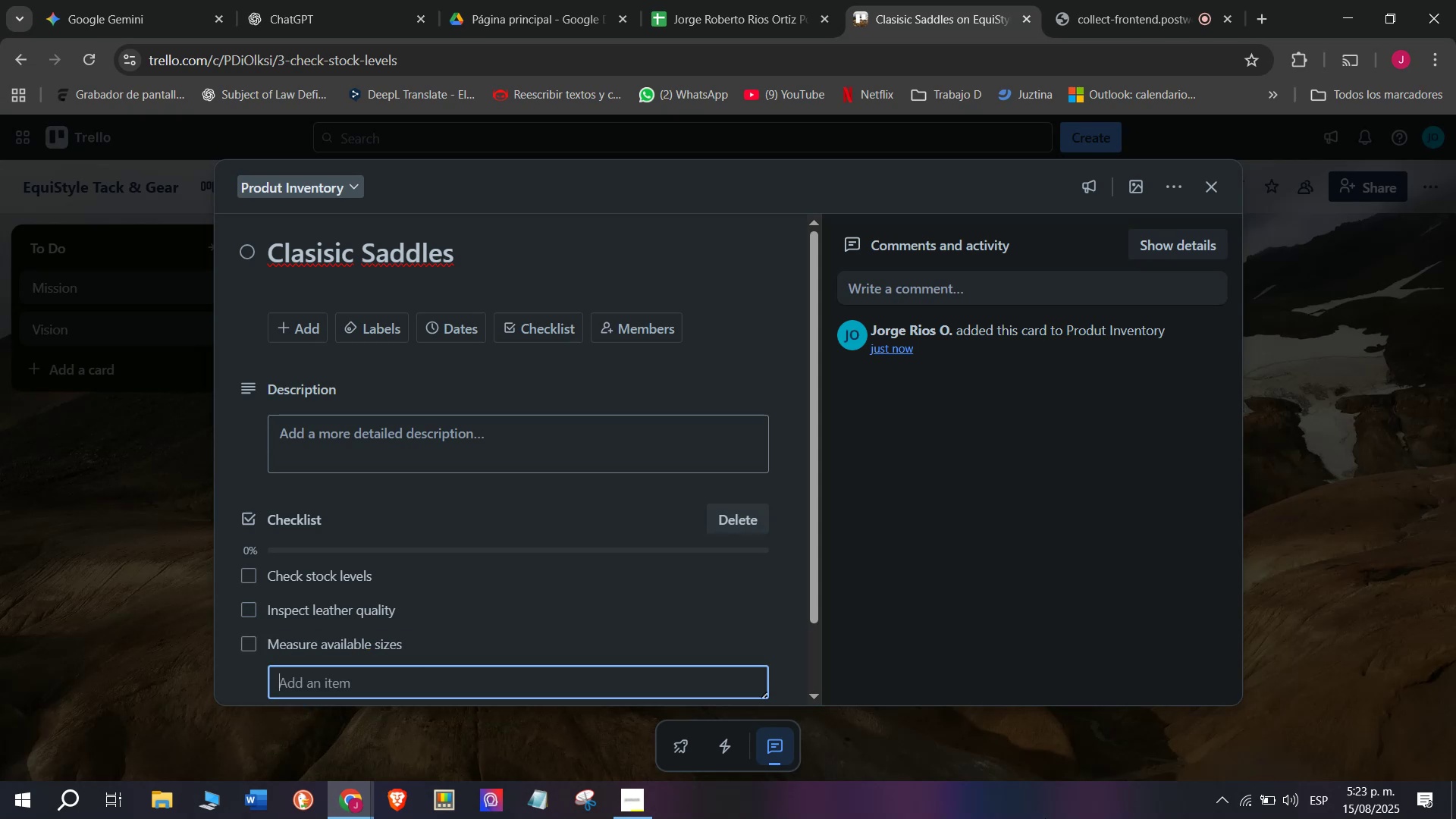 
type(Label )
 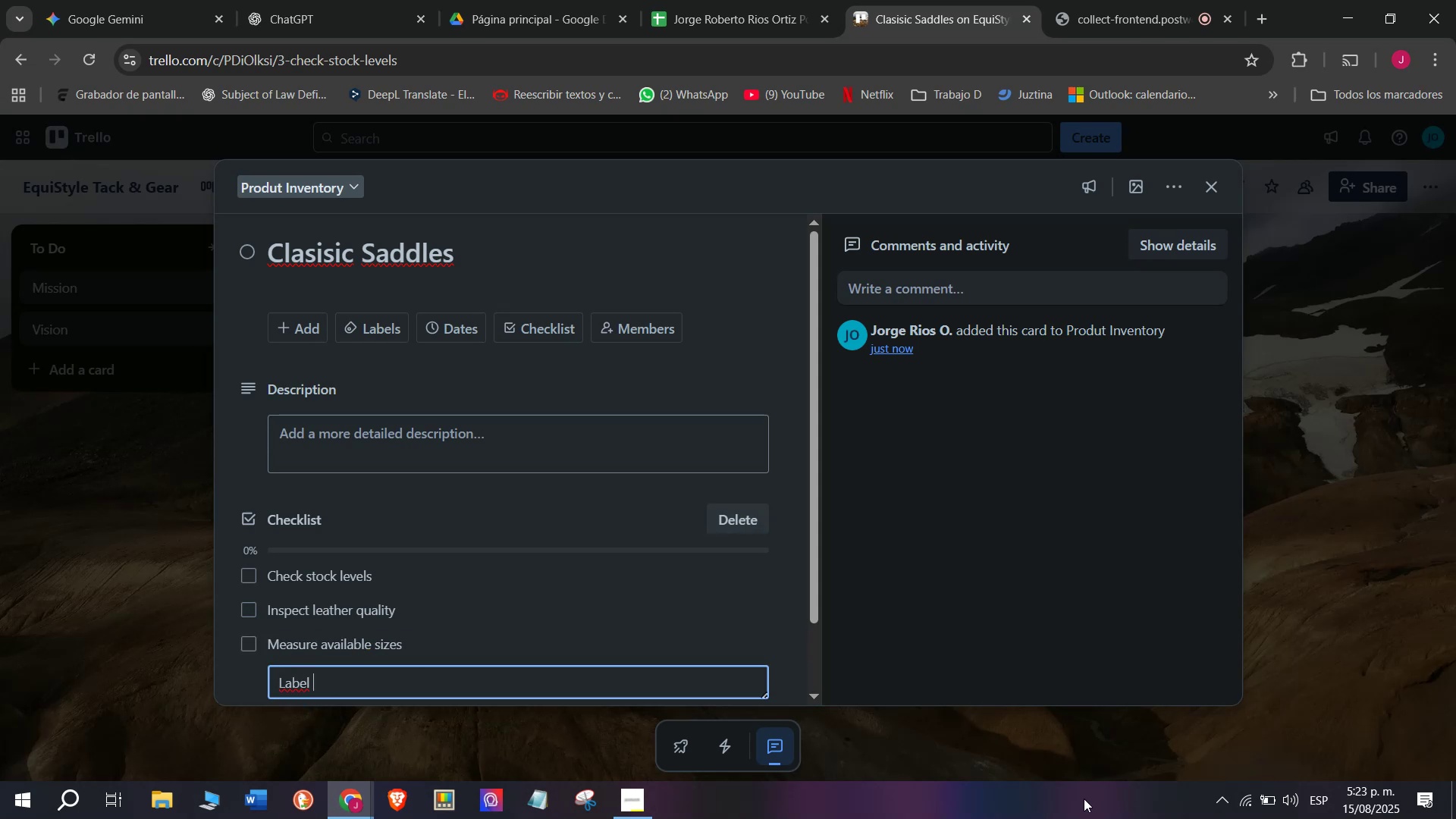 
type(pricing)
 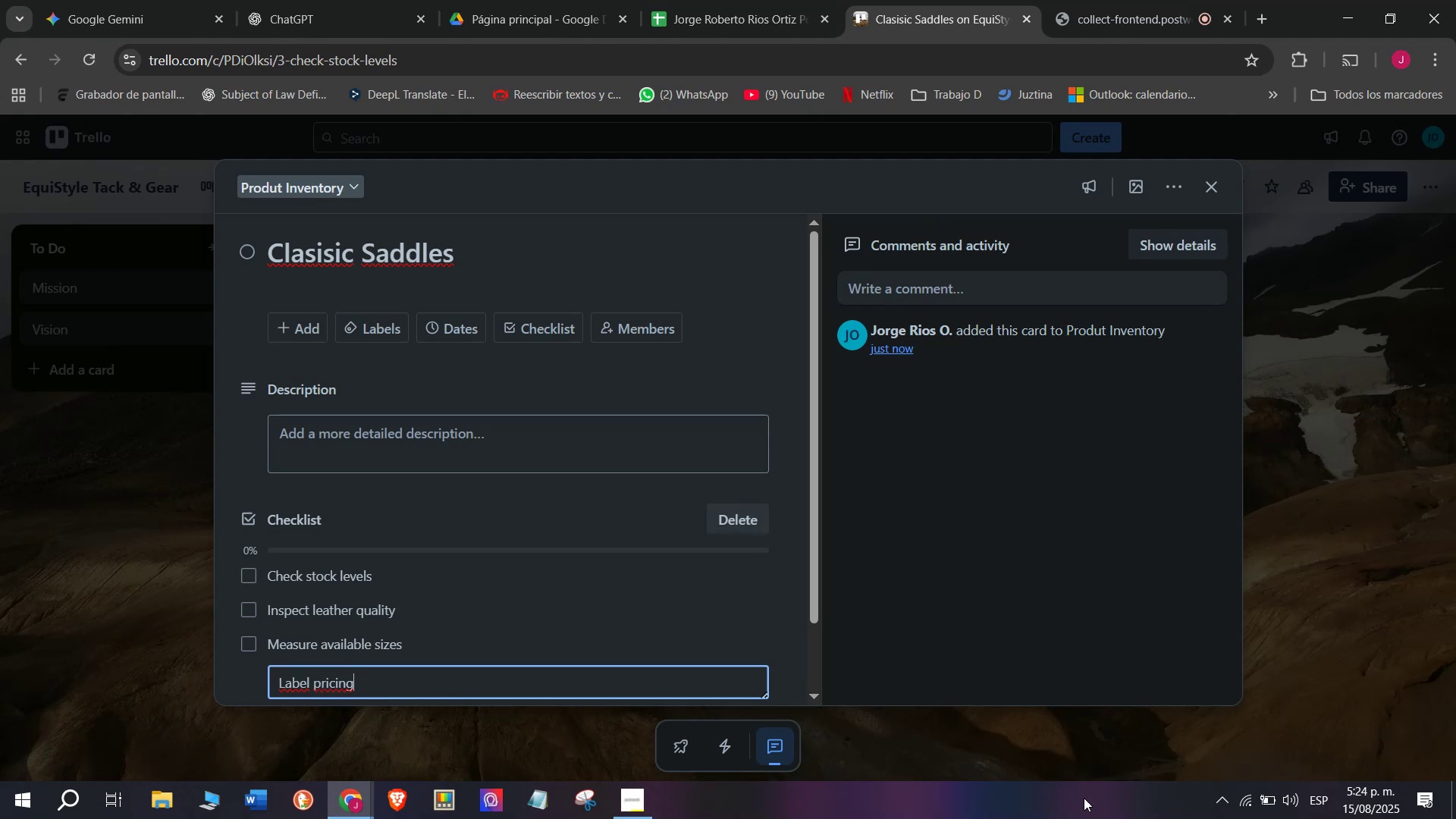 
wait(7.32)
 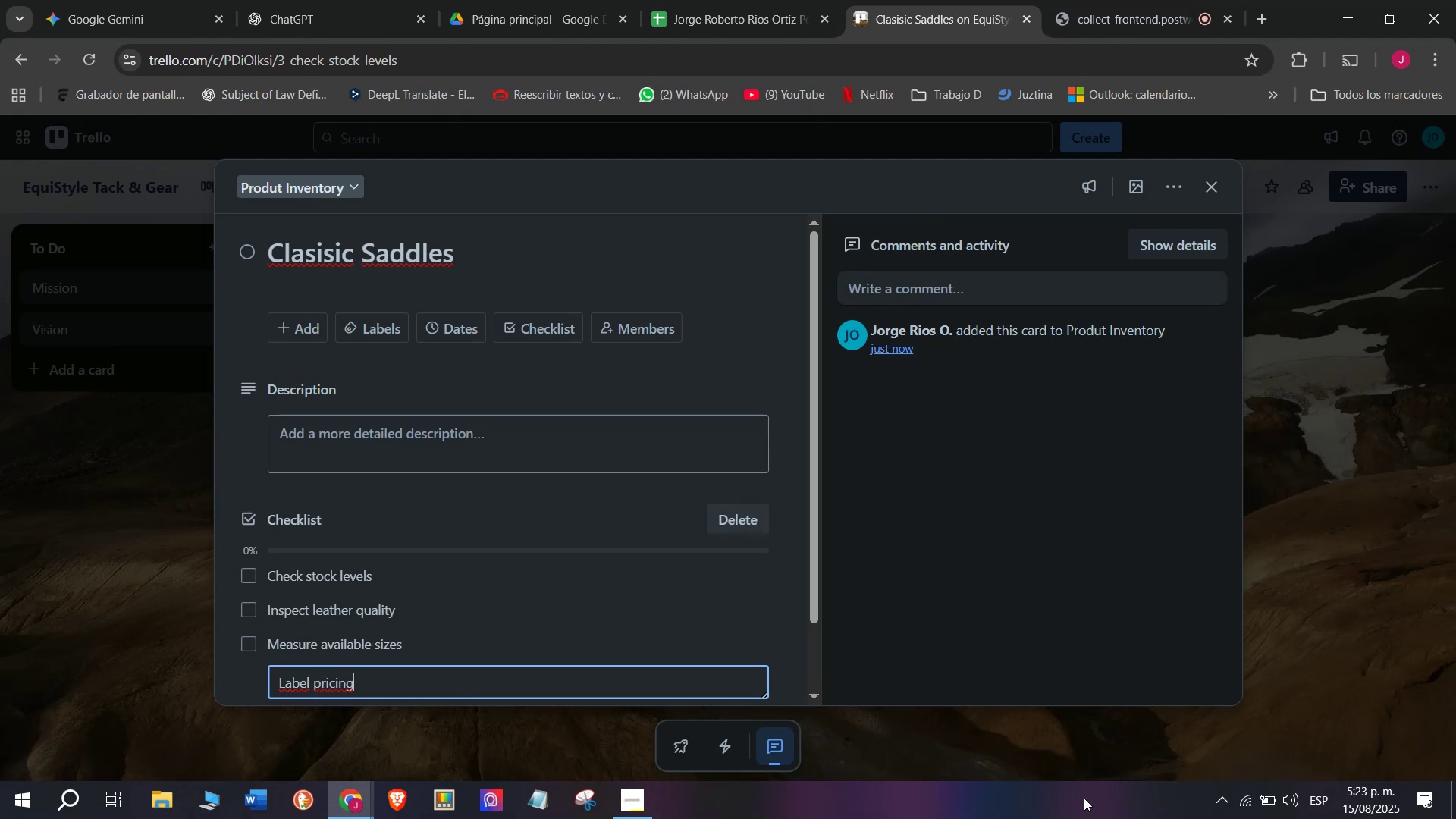 
key(Enter)
 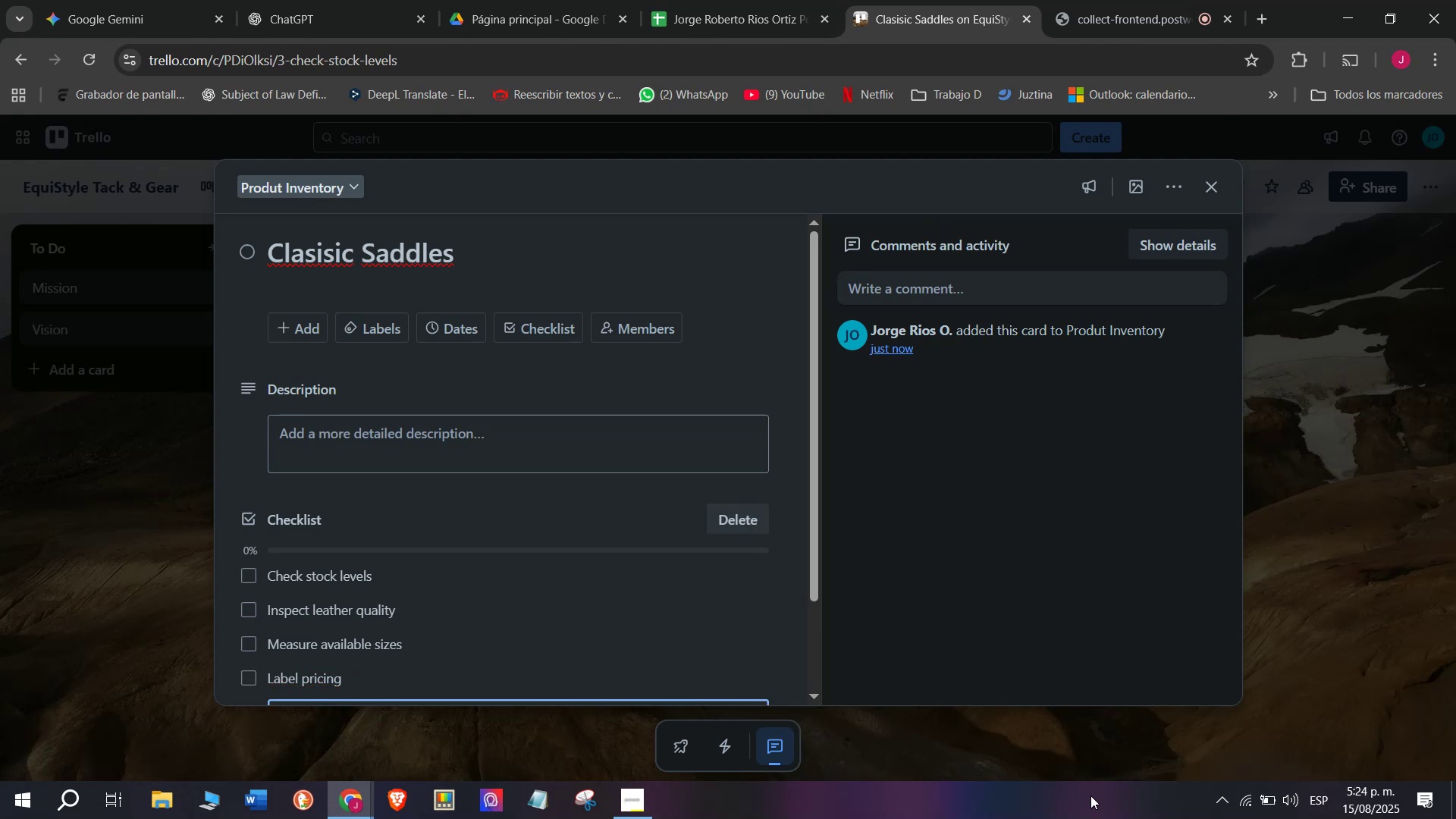 
type(Update online )
 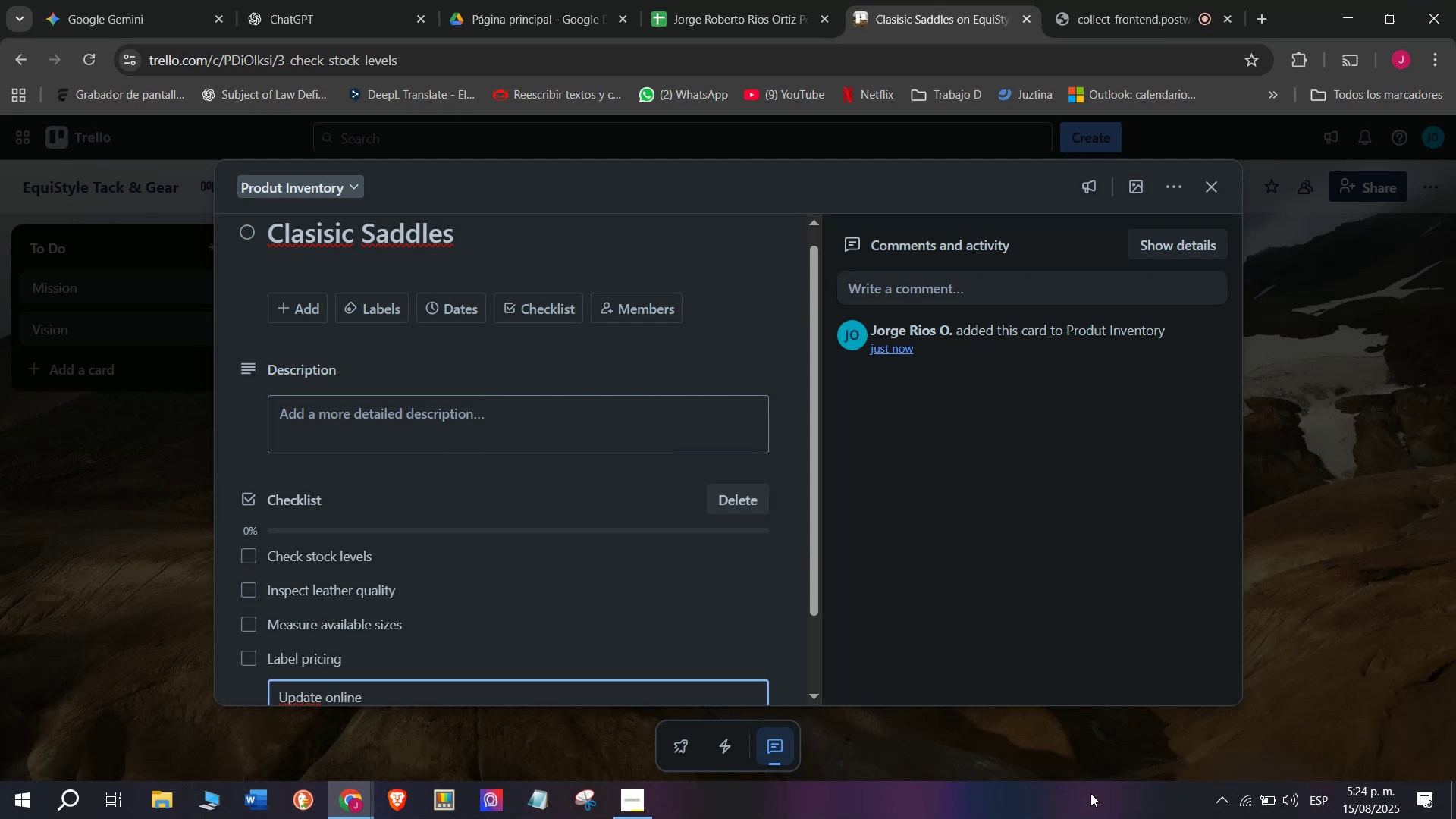 
type(catalog)
 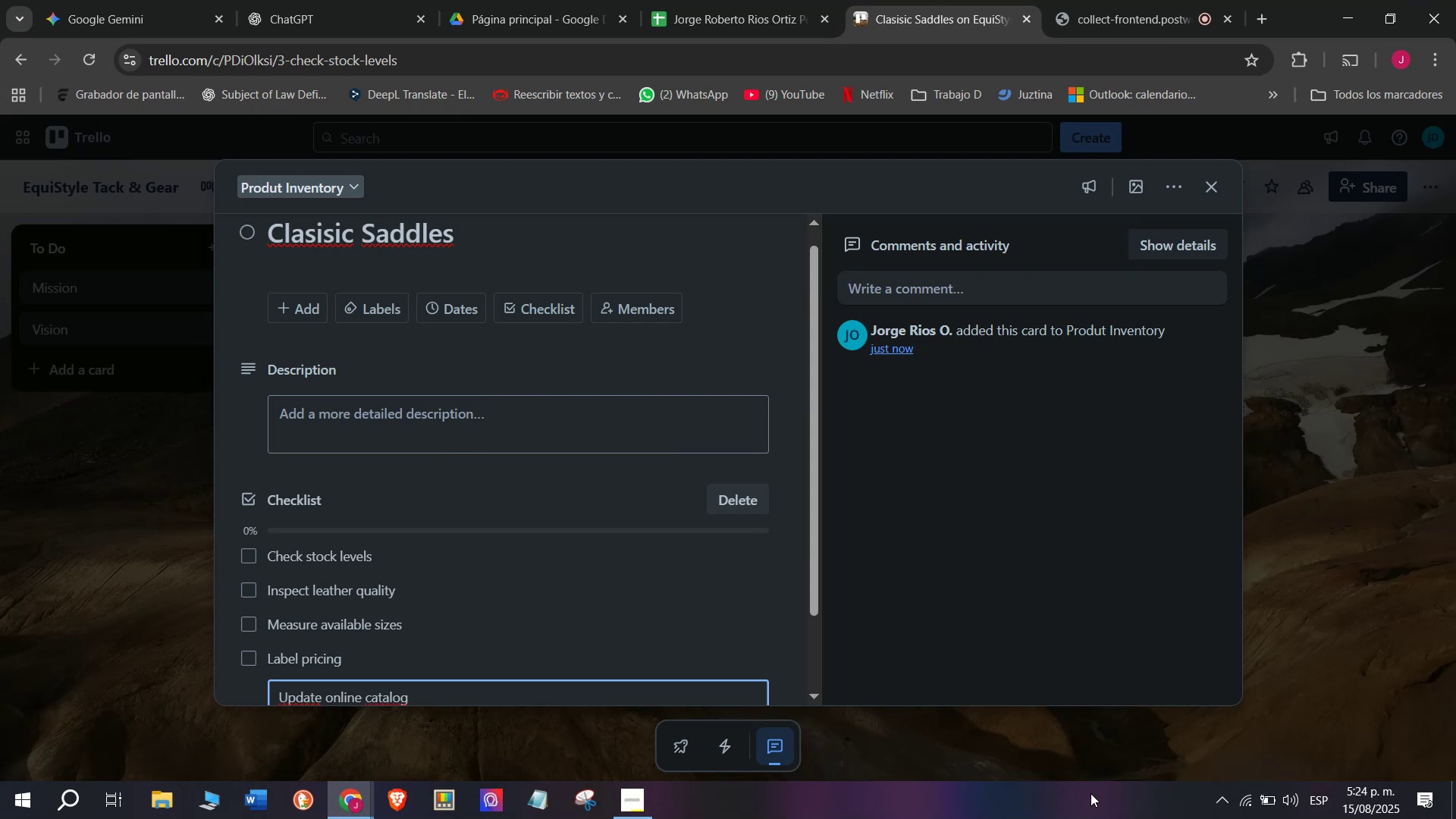 
key(Enter)
 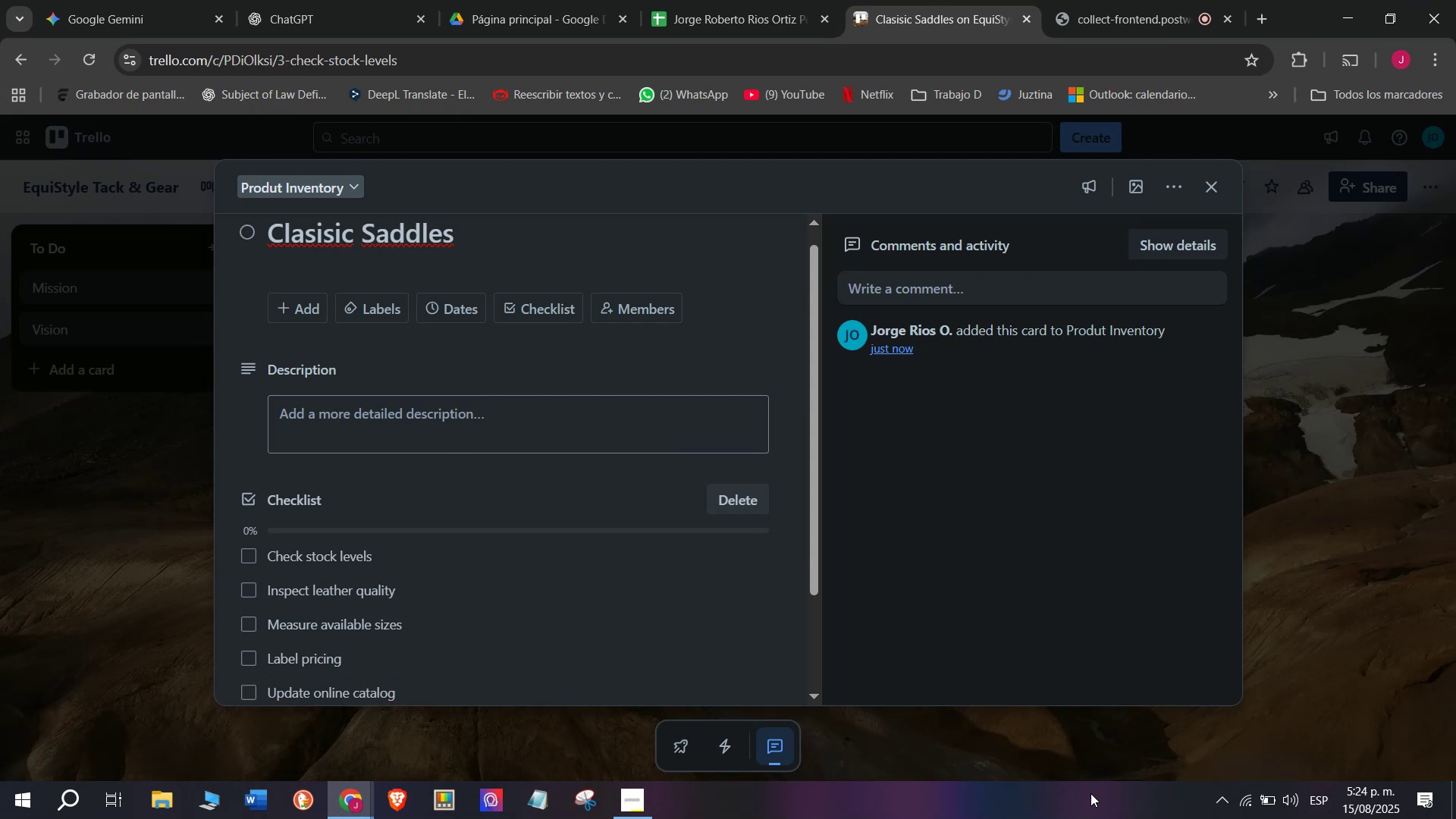 
type(St)
key(Backspace)
type(ort by style)
 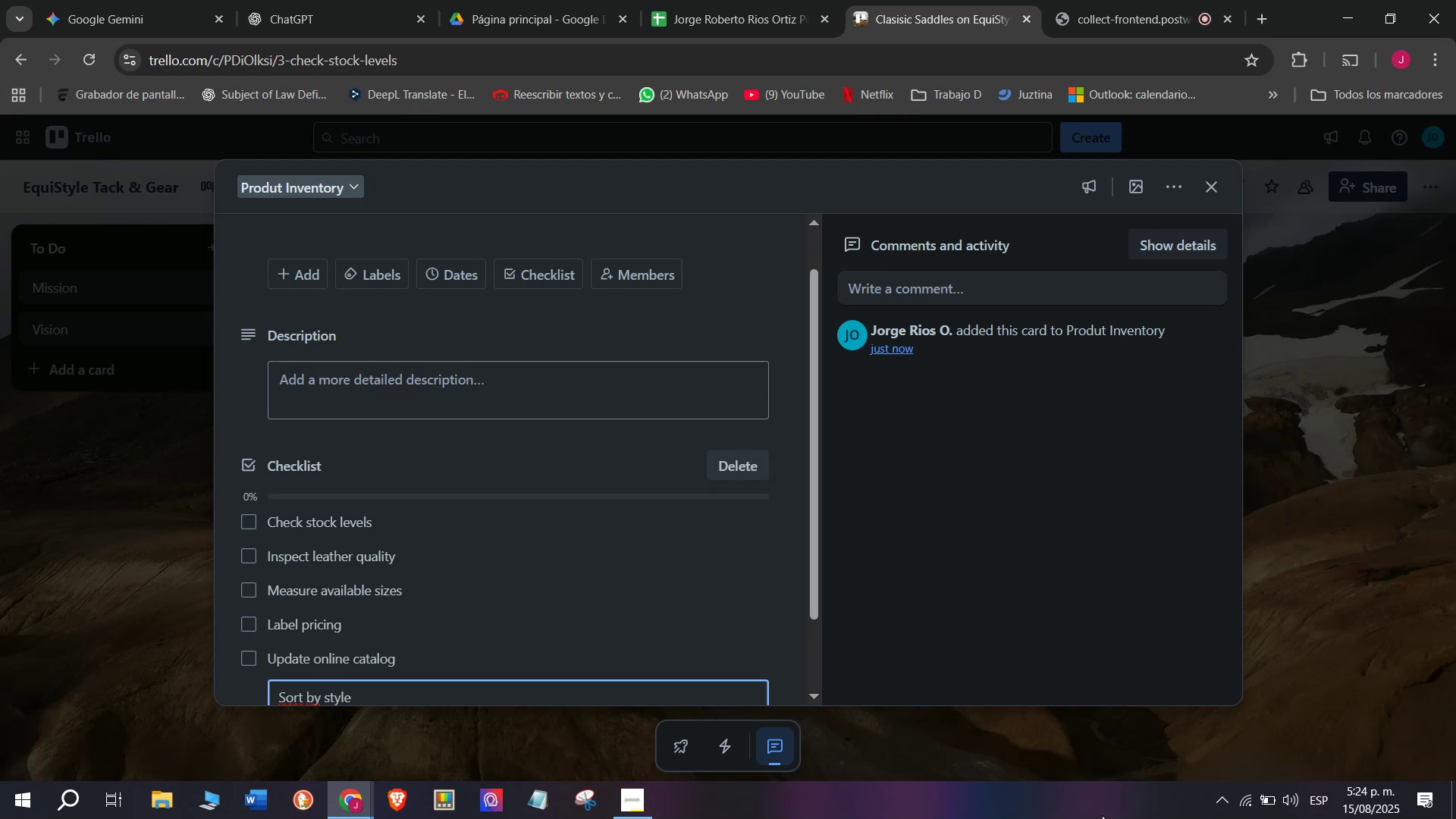 
key(Enter)
 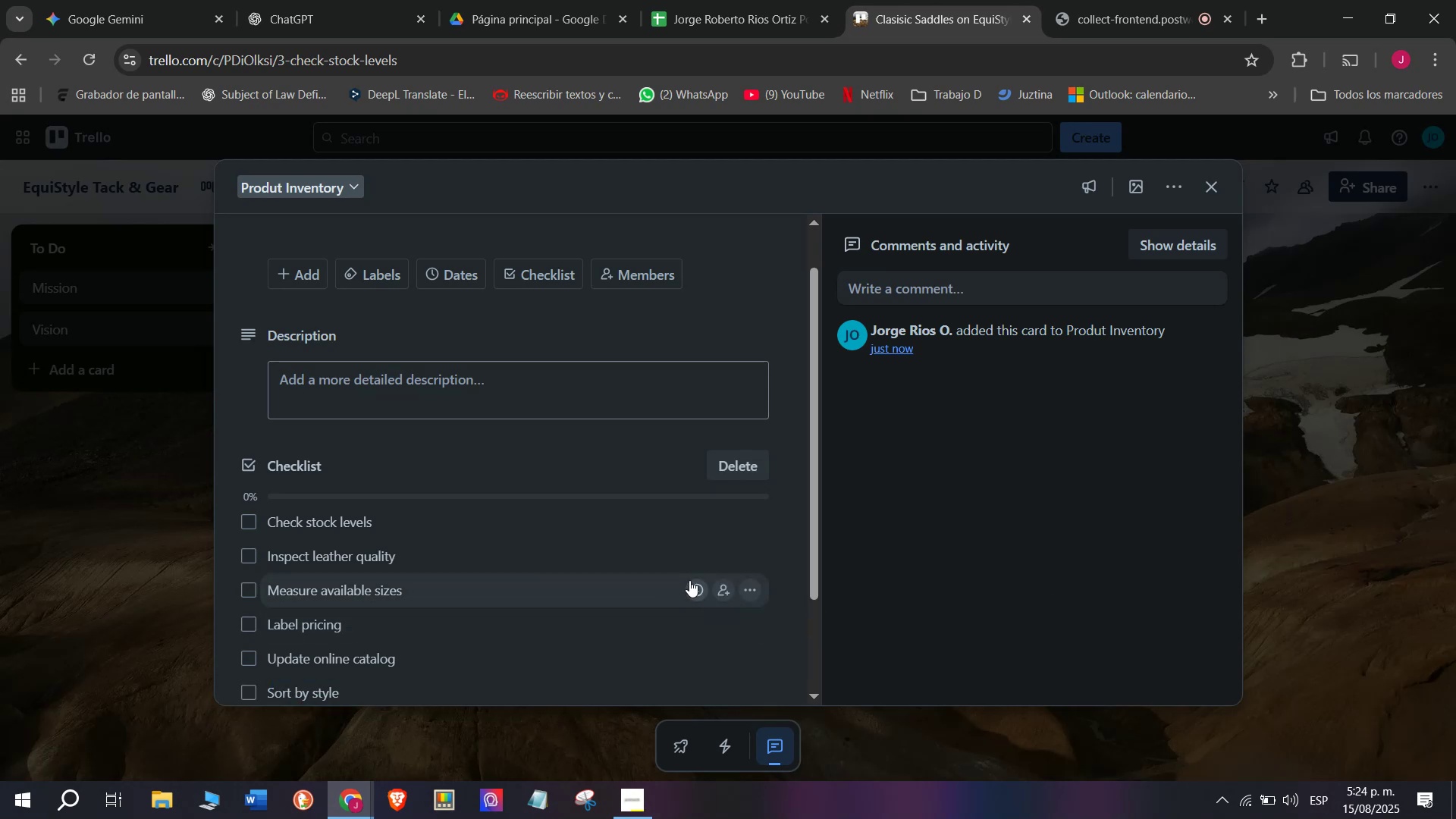 
left_click_drag(start_coordinate=[382, 277], to_coordinate=[382, 271])
 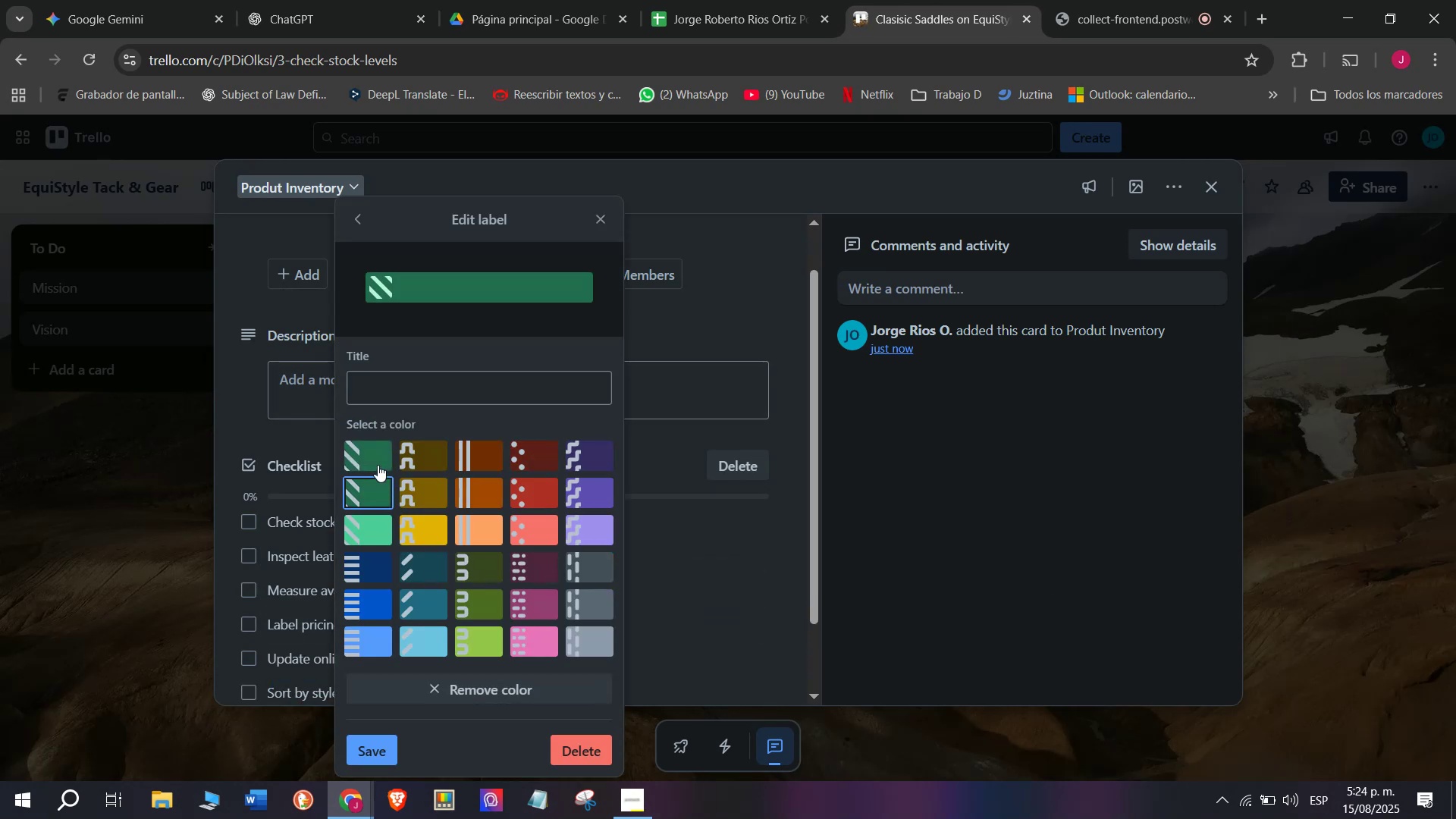 
wait(5.89)
 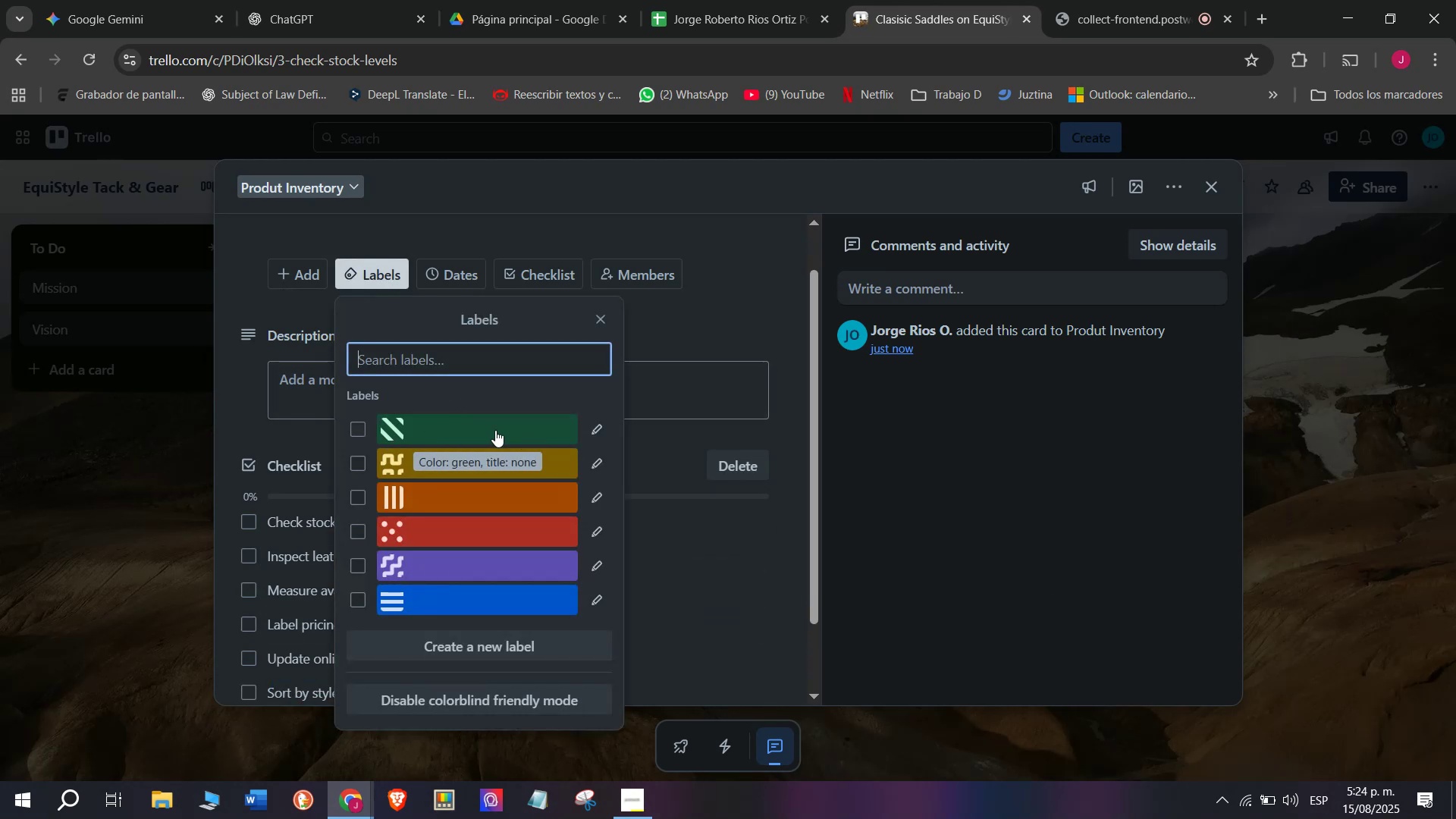 
left_click([356, 497])
 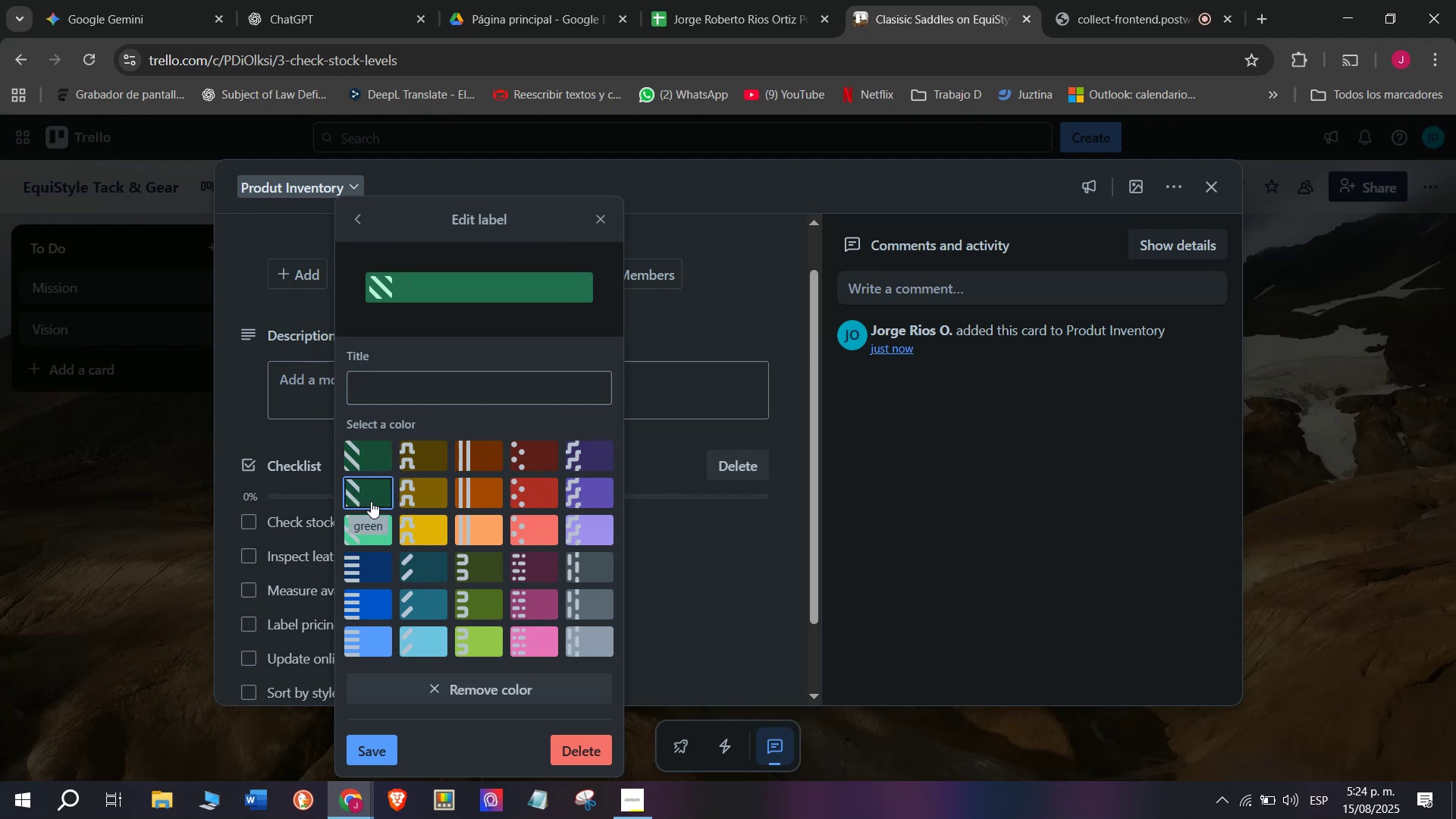 
left_click([371, 499])
 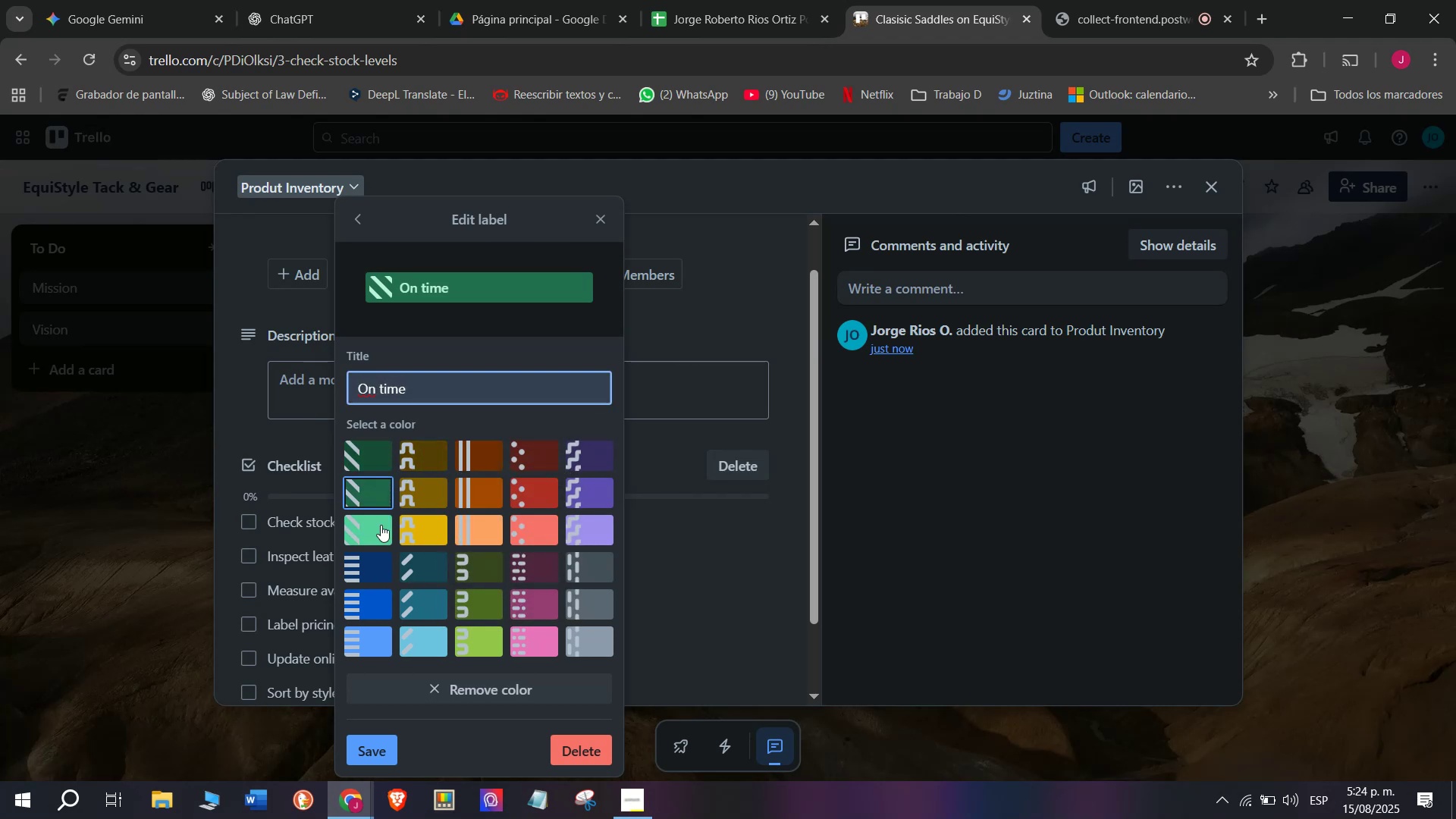 
left_click([366, 744])
 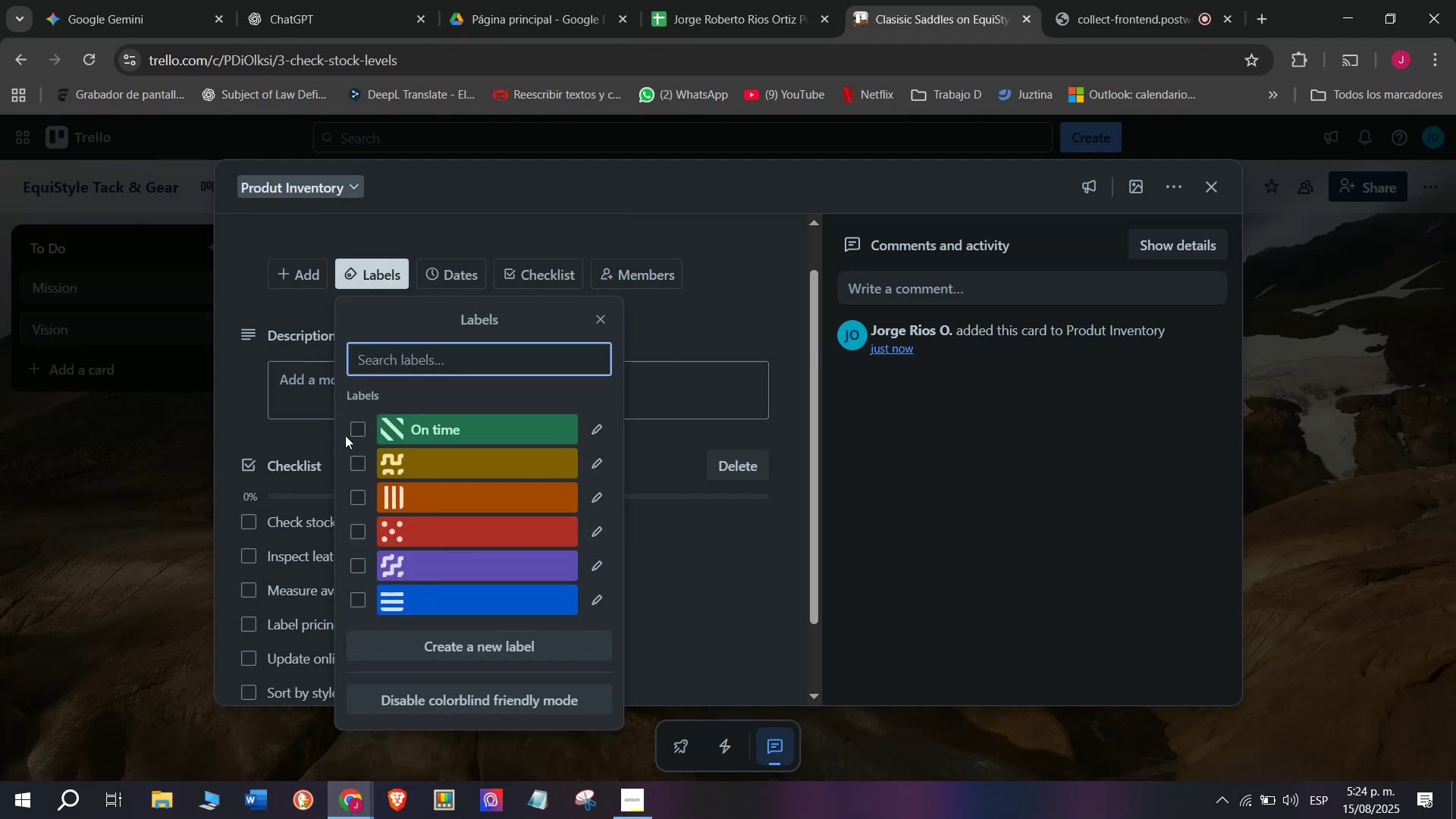 
left_click([362, 435])
 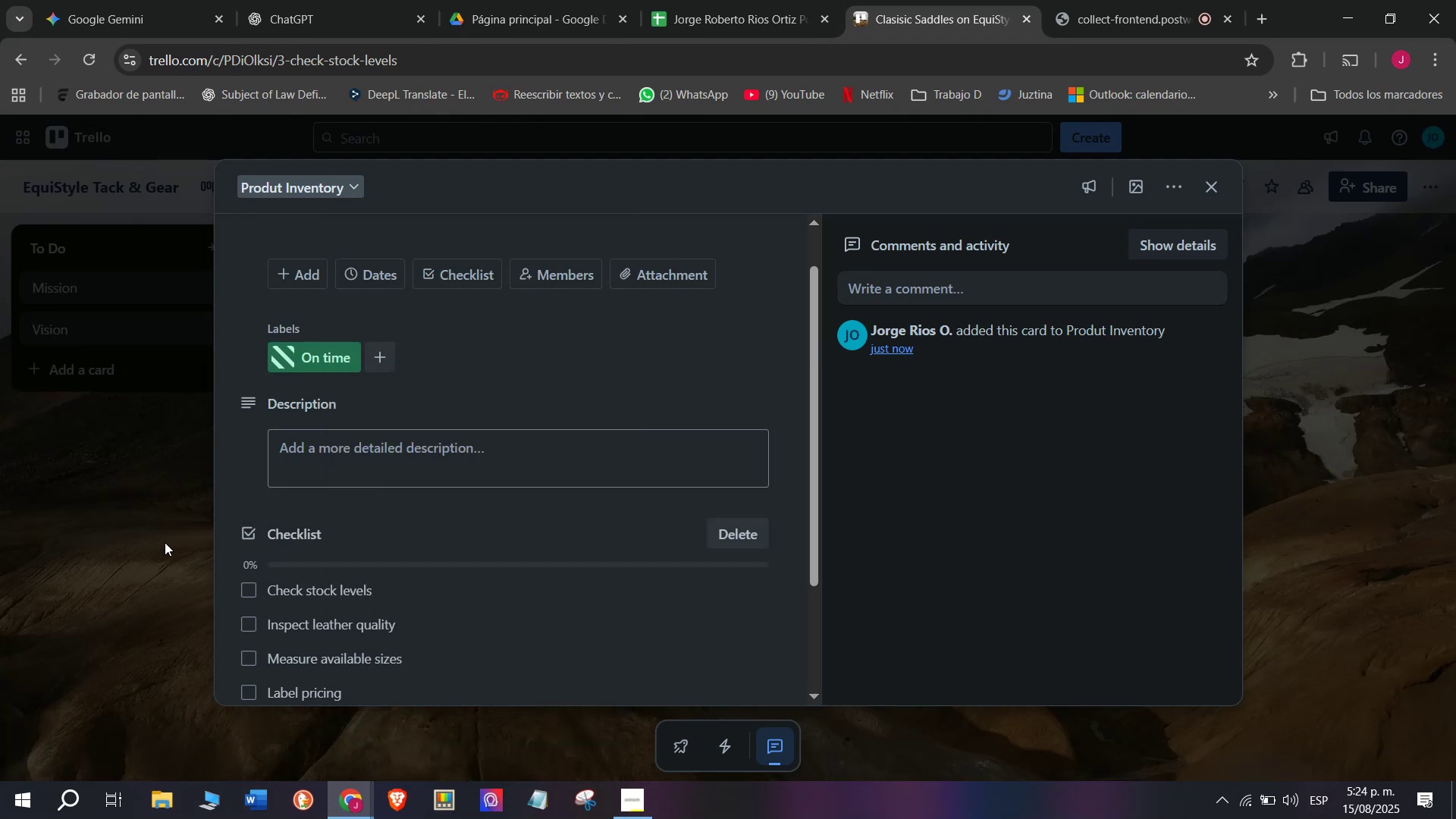 
left_click([165, 542])
 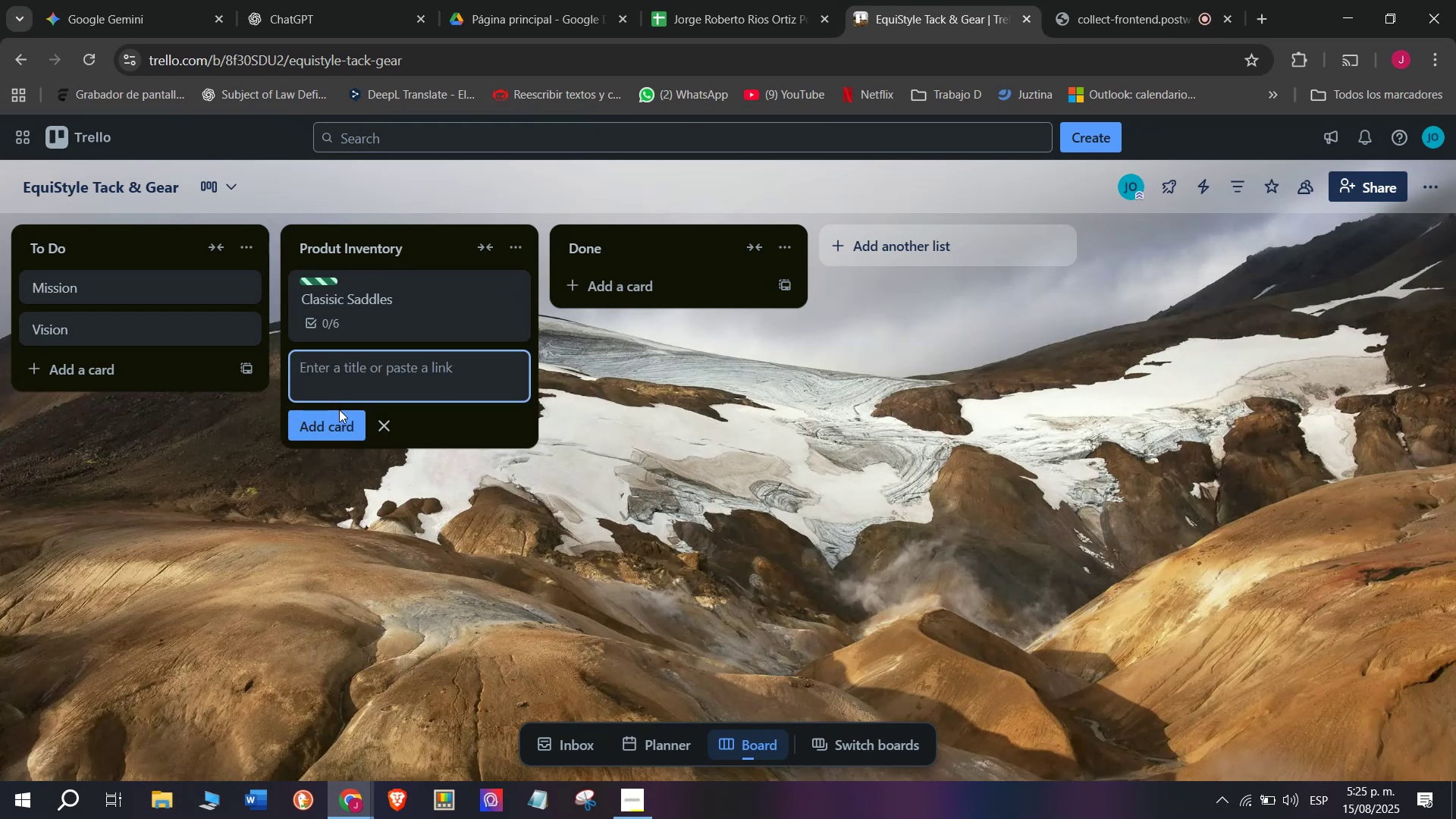 
wait(13.26)
 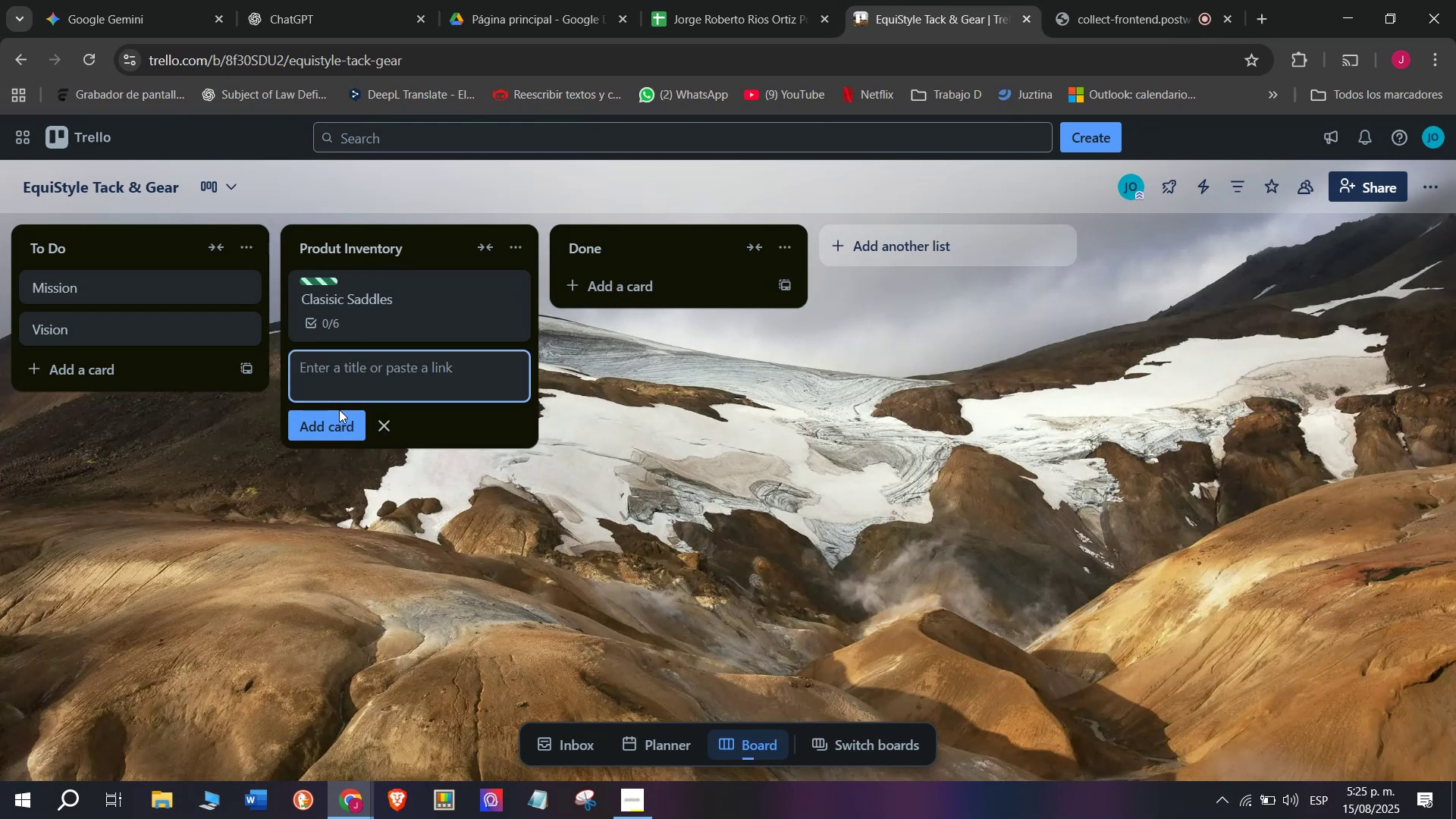 
type(Compe)
 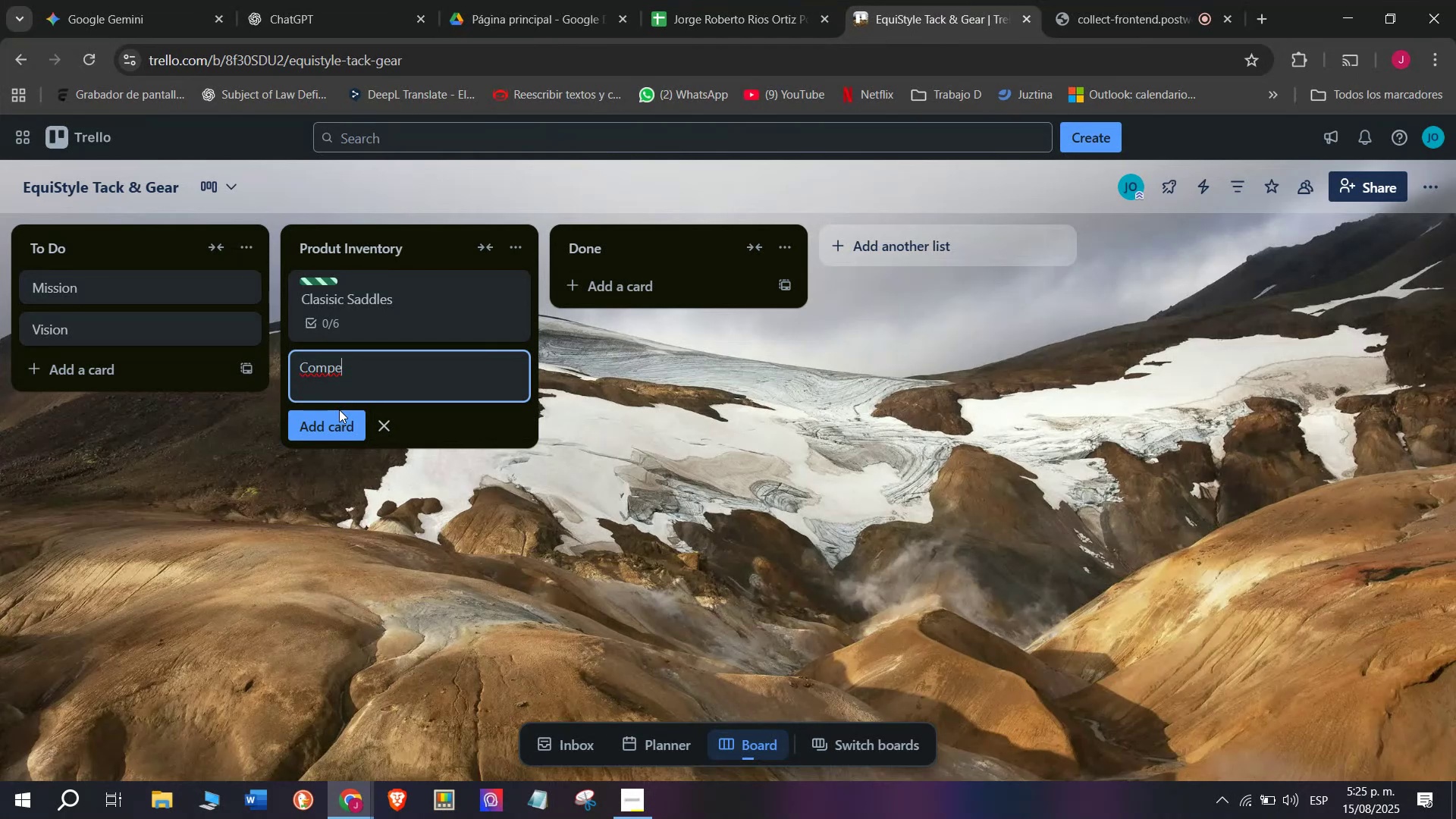 
wait(9.5)
 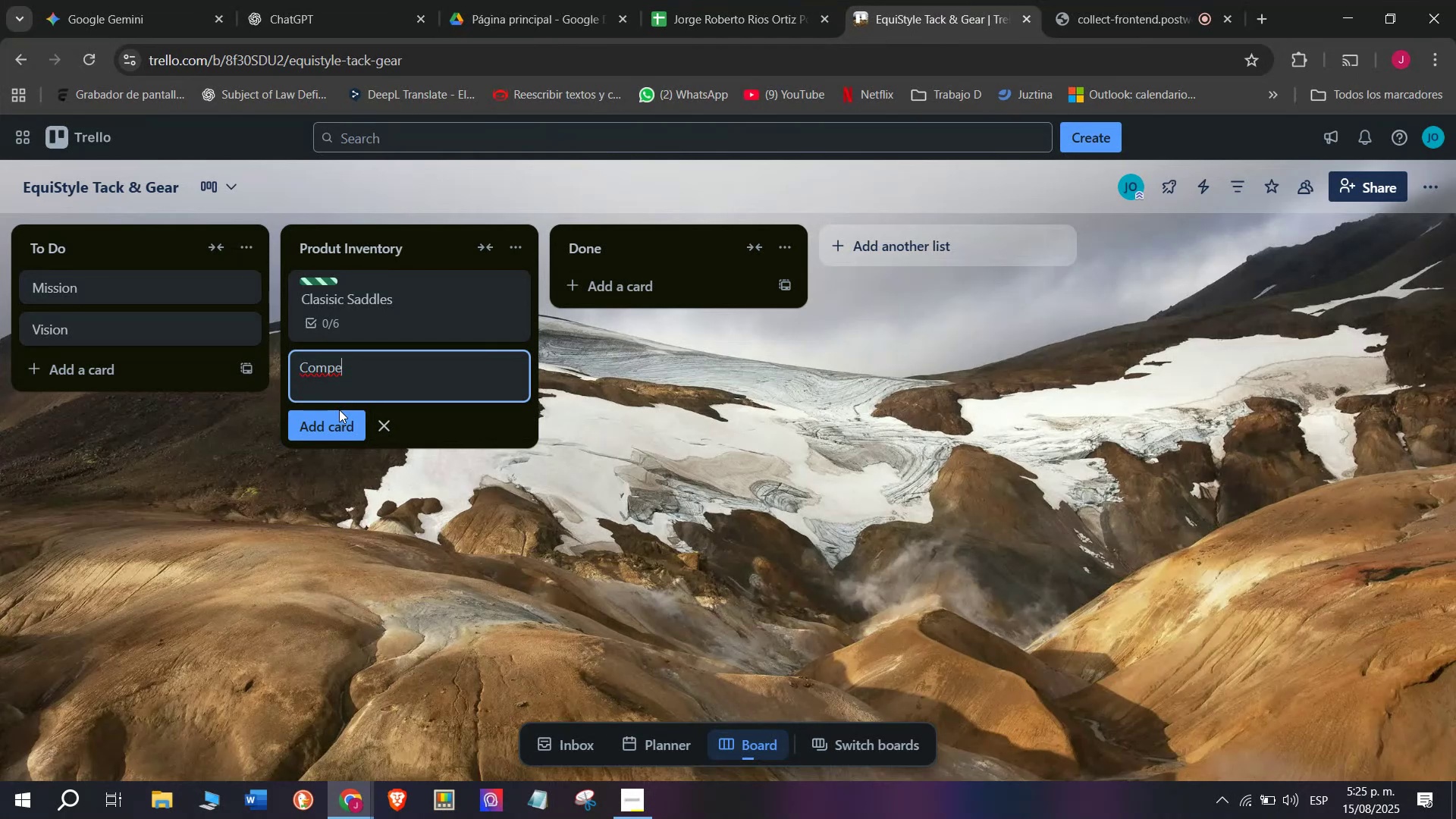 
type(tition Saddles)
 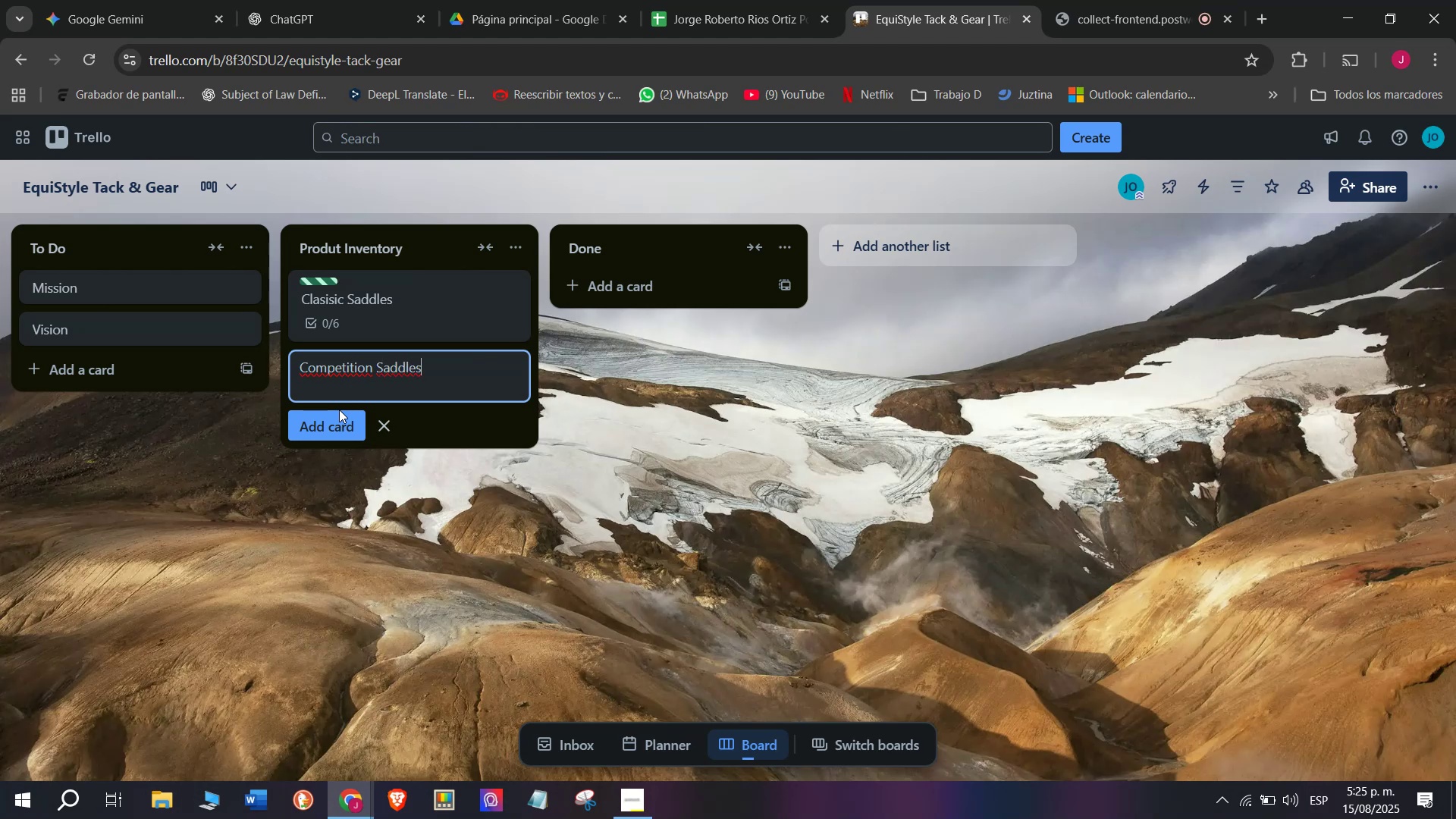 
key(Enter)
 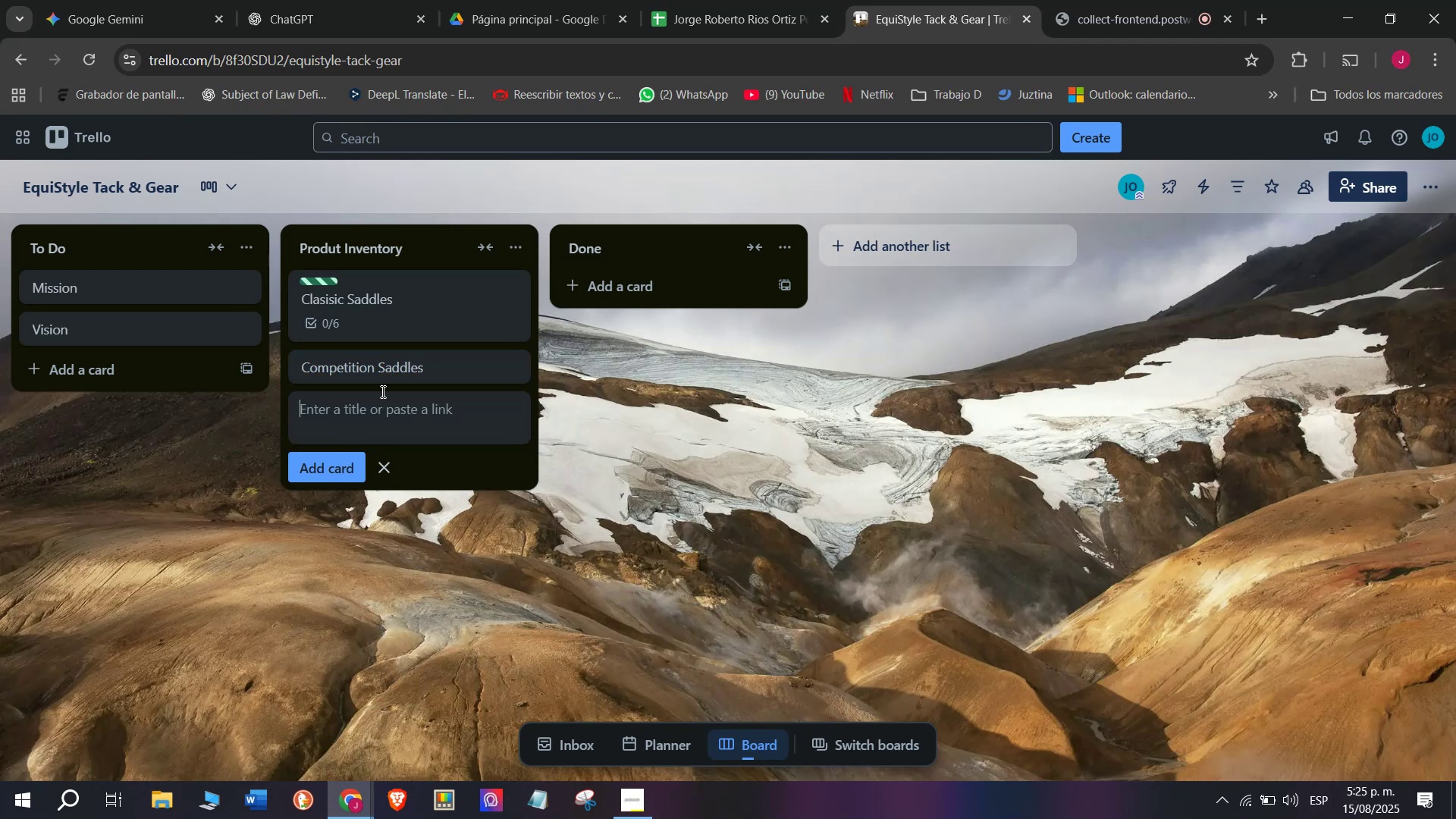 
left_click([354, 362])
 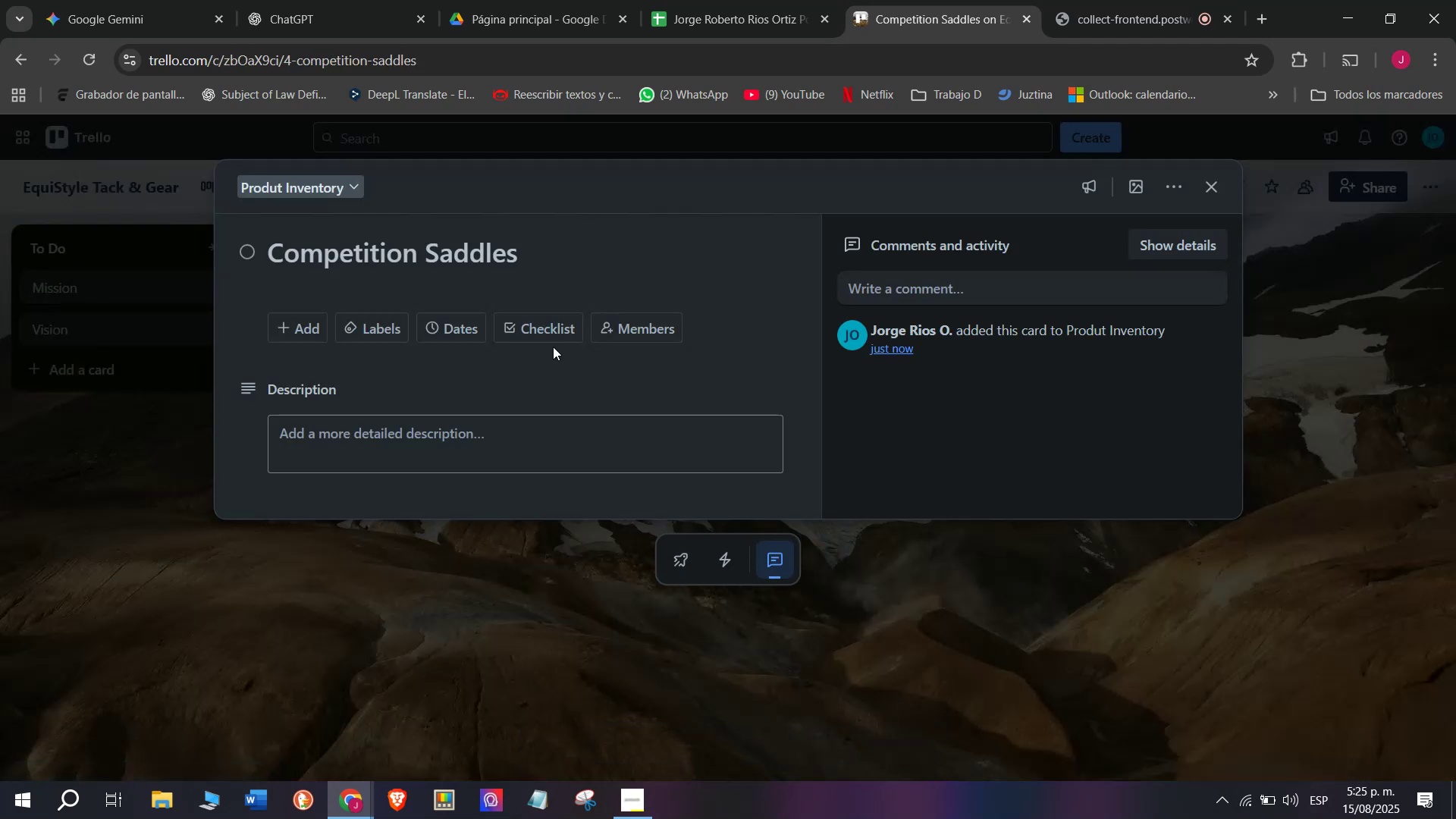 
left_click([557, 561])
 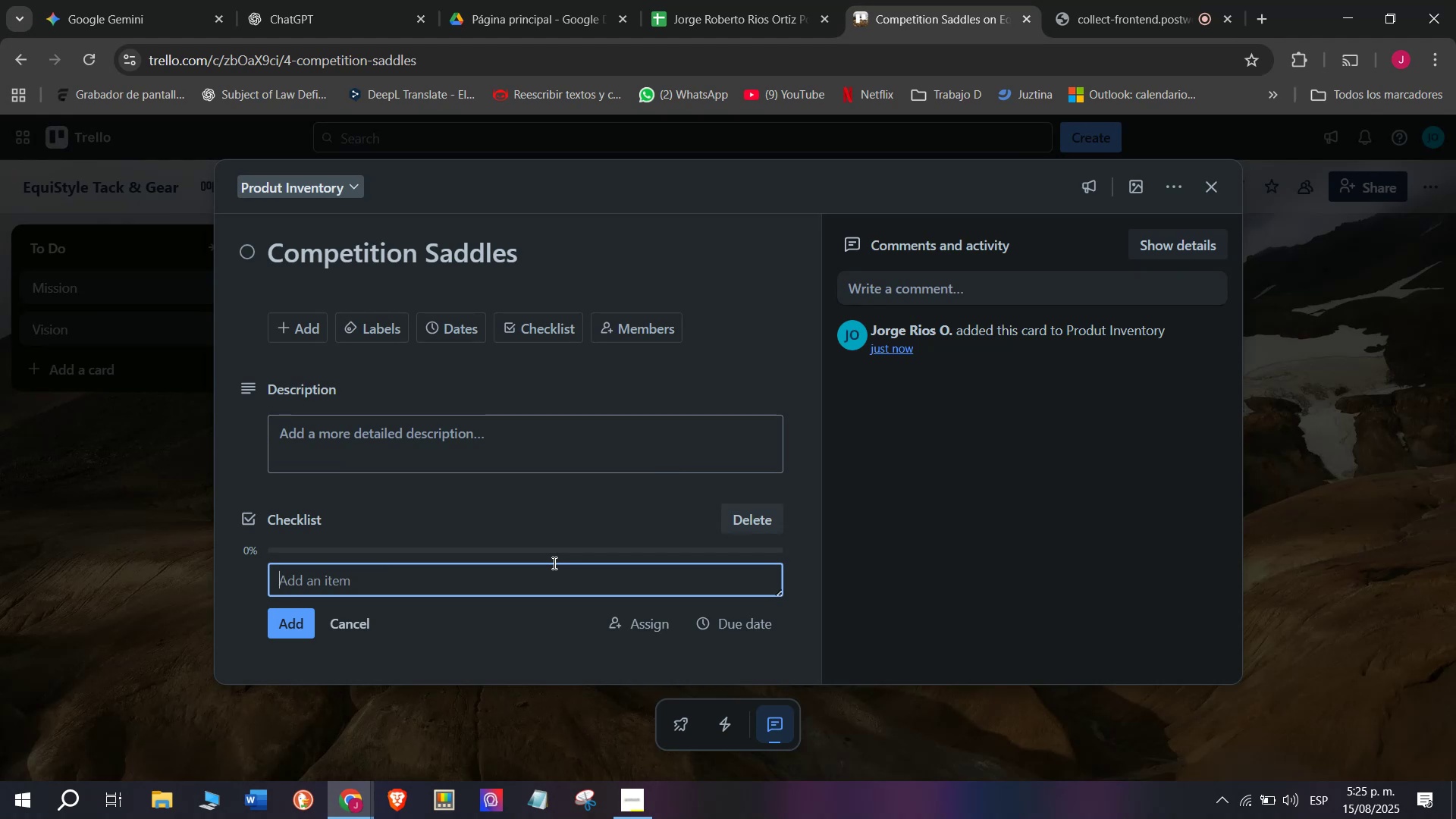 
type(Ve)
 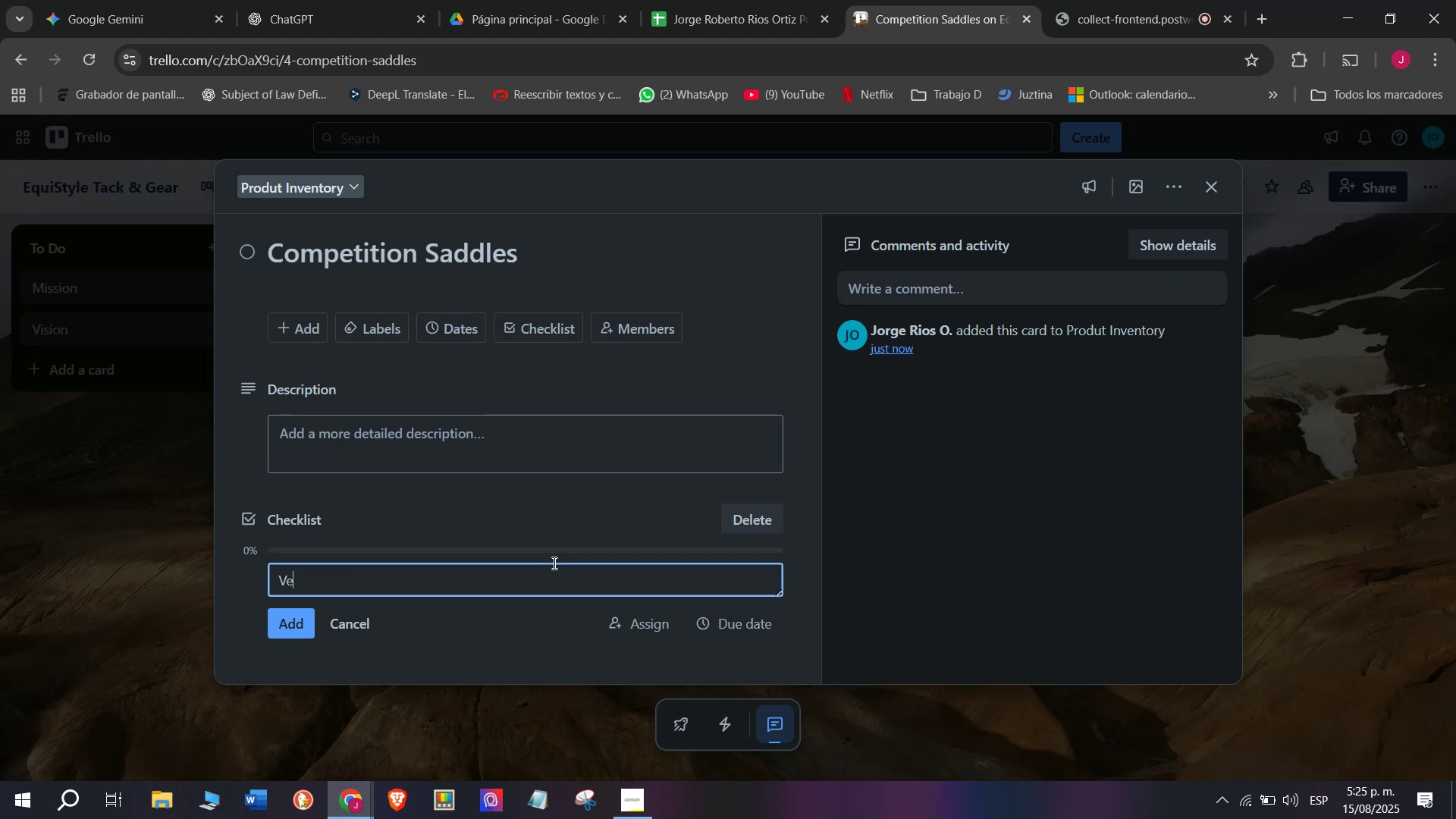 
wait(5.83)
 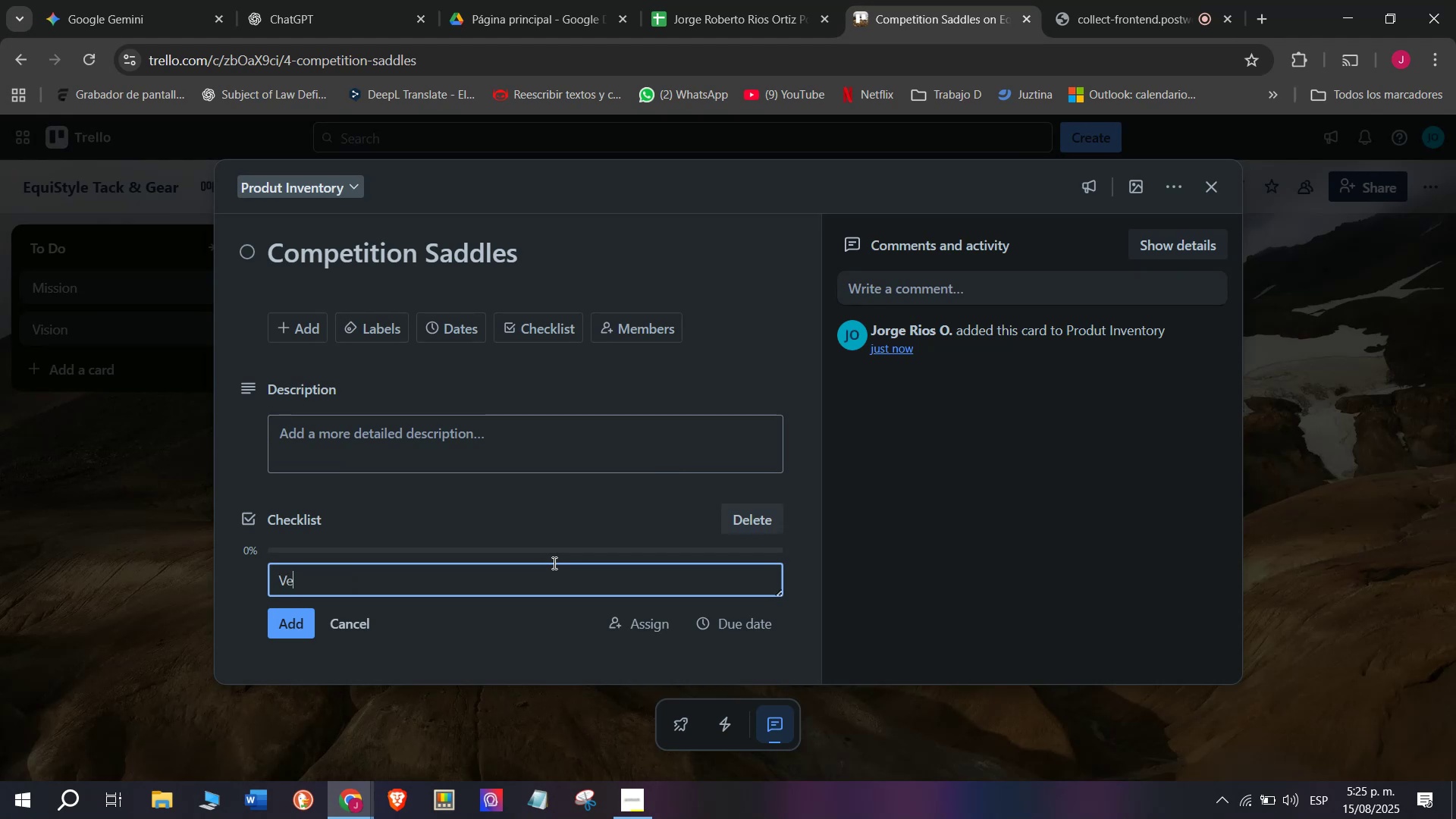 
type(rify materials)
 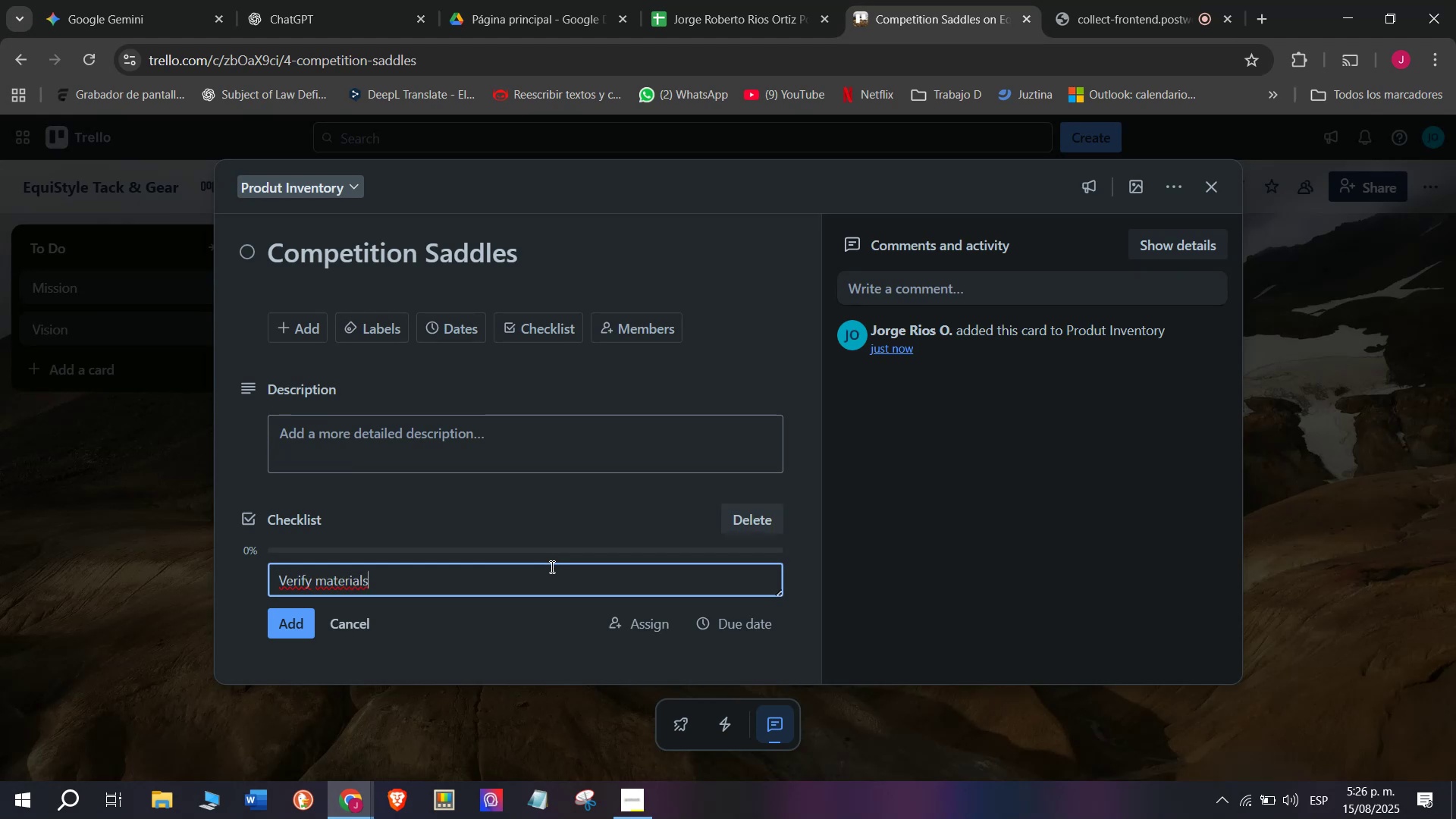 
key(Enter)
 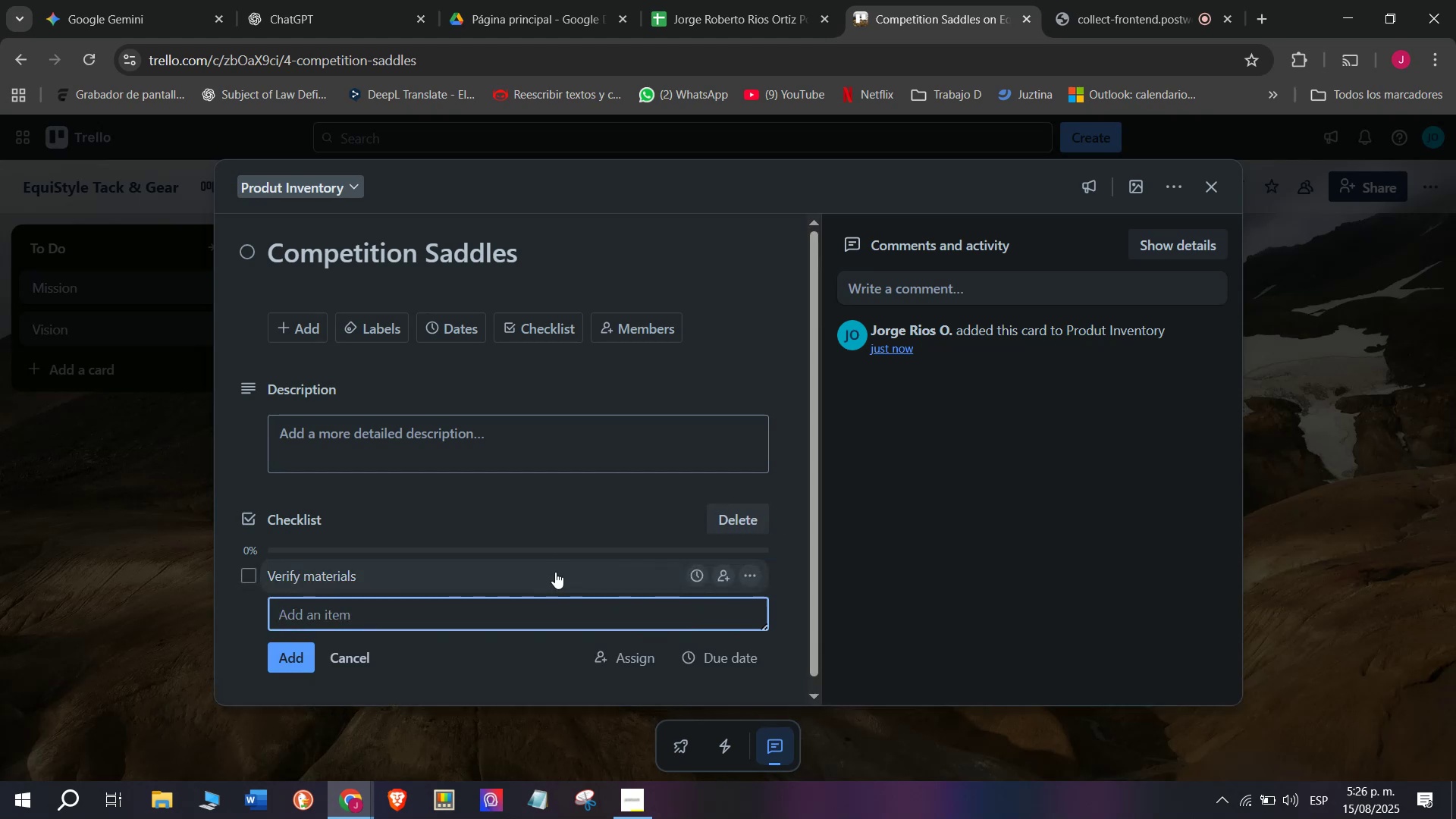 
type(Check stic)
 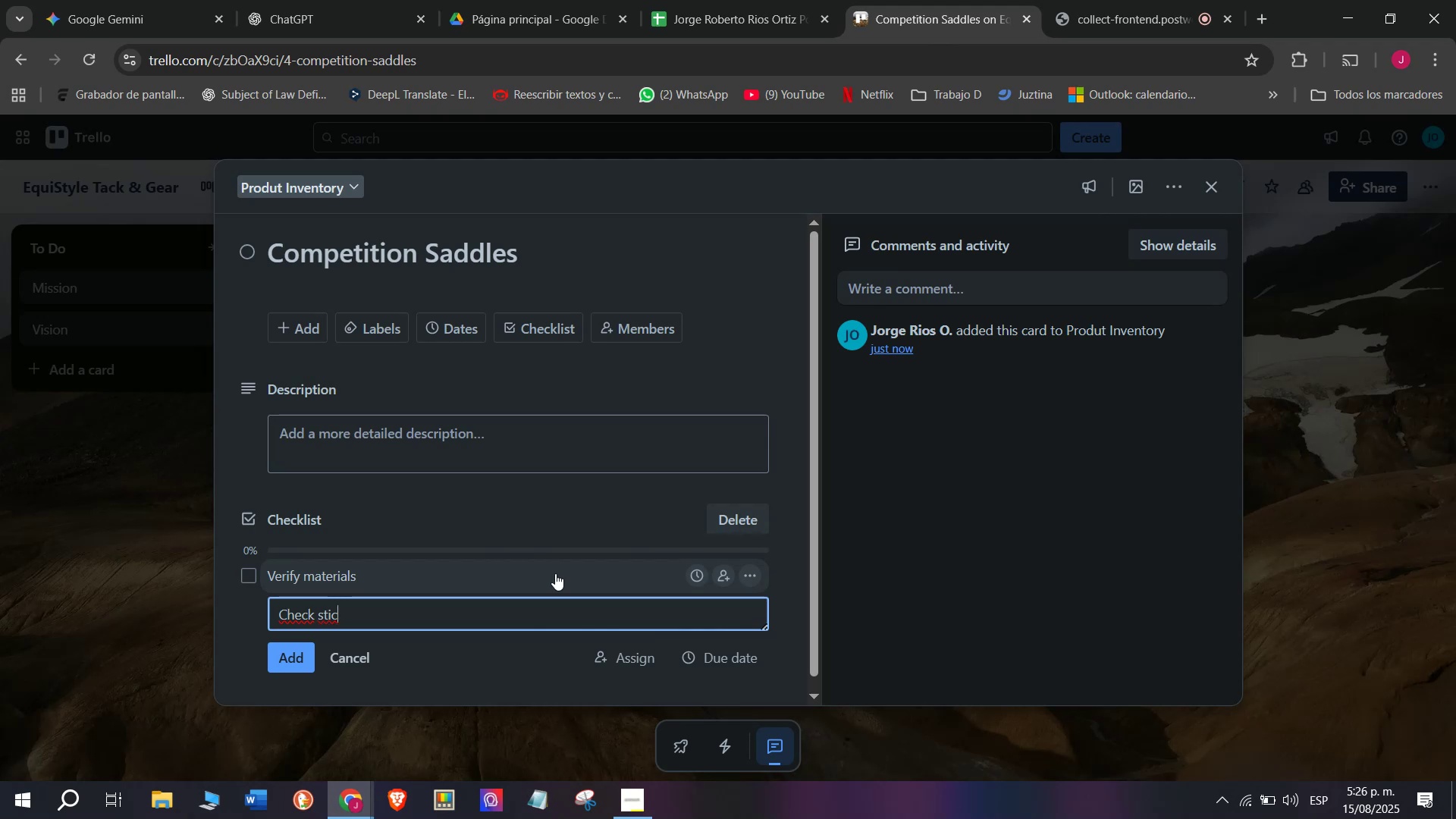 
wait(5.73)
 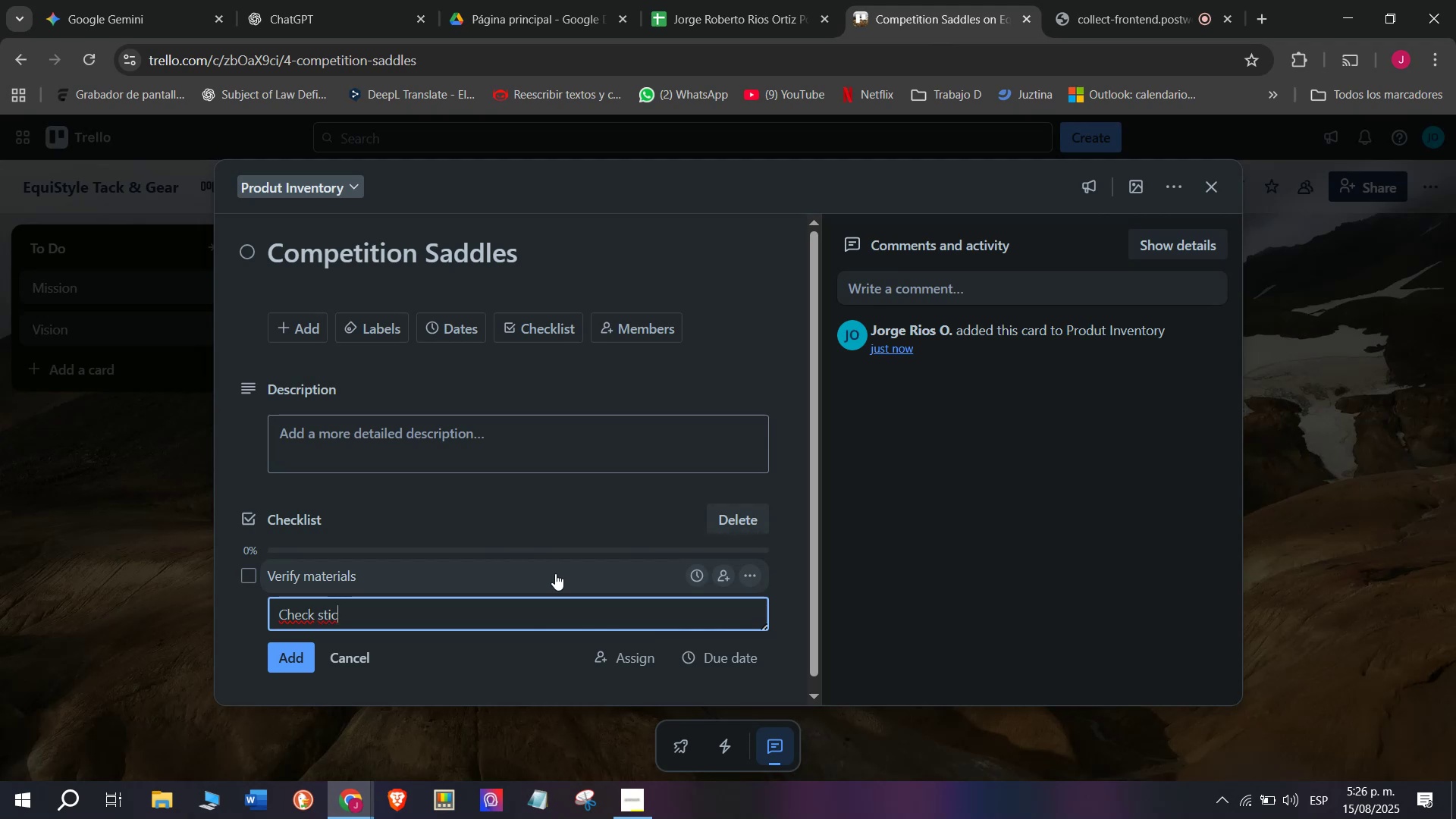 
type(hing)
 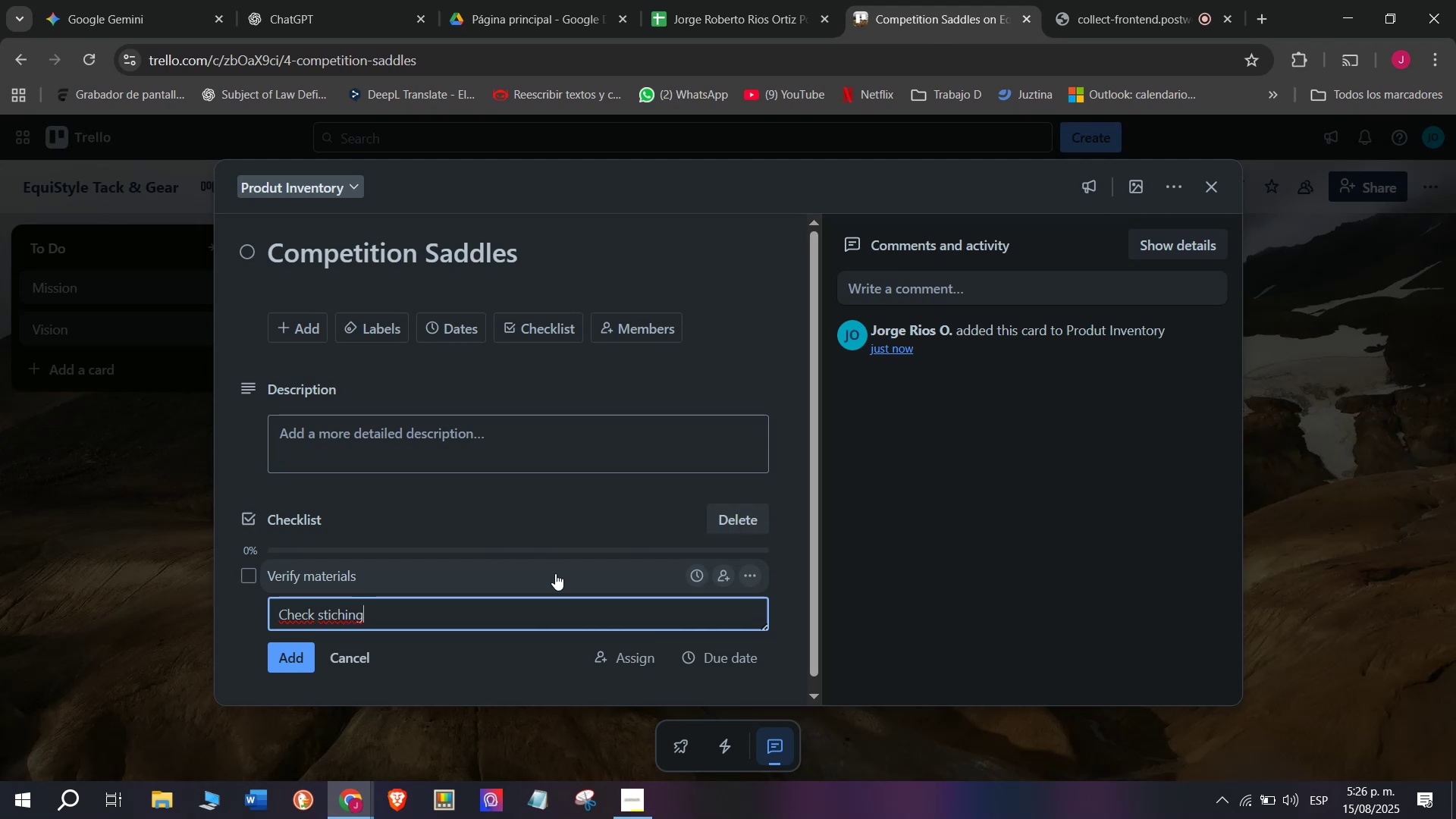 
key(Enter)
 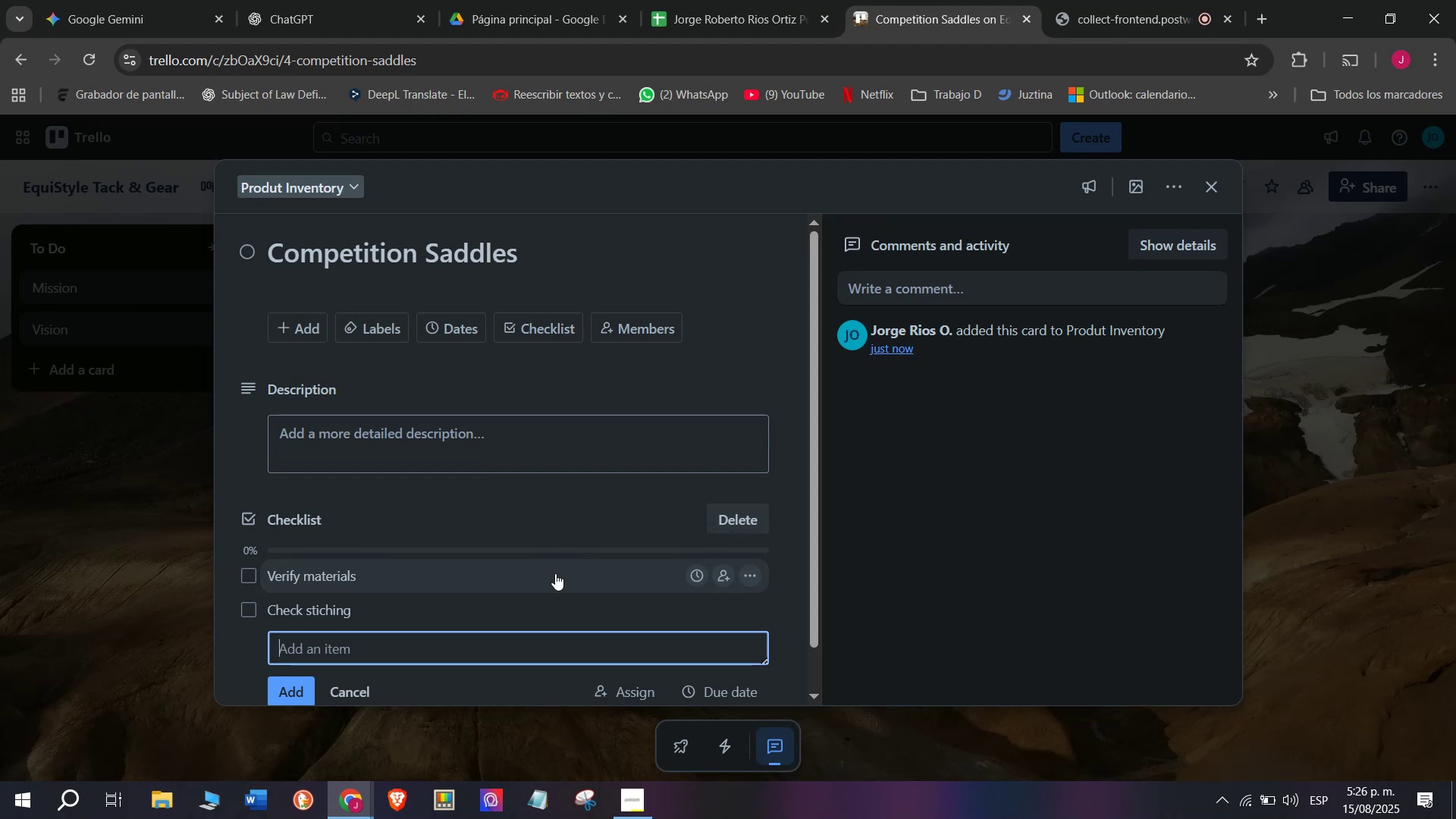 
type(Confi)
 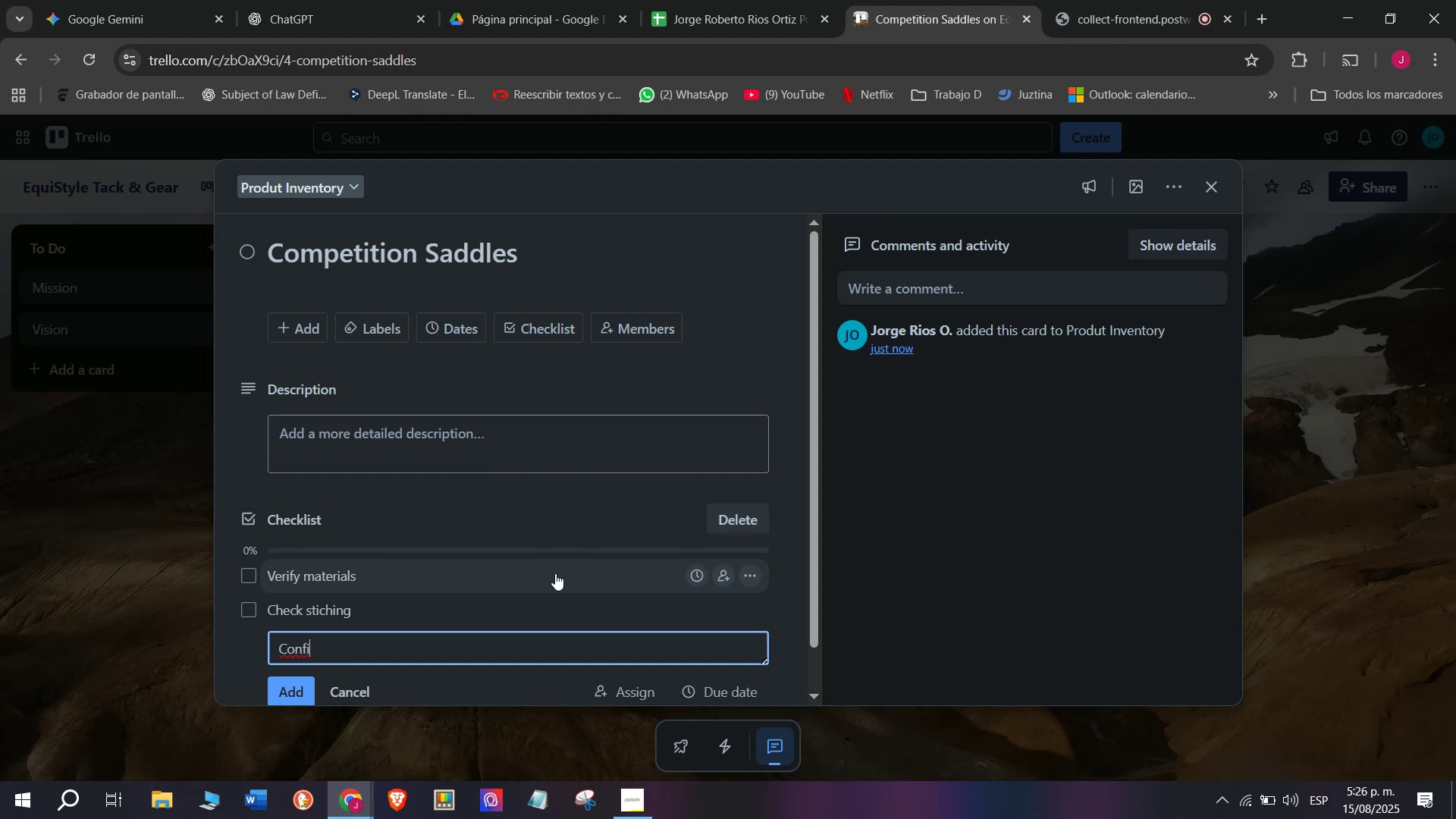 
key(R)
 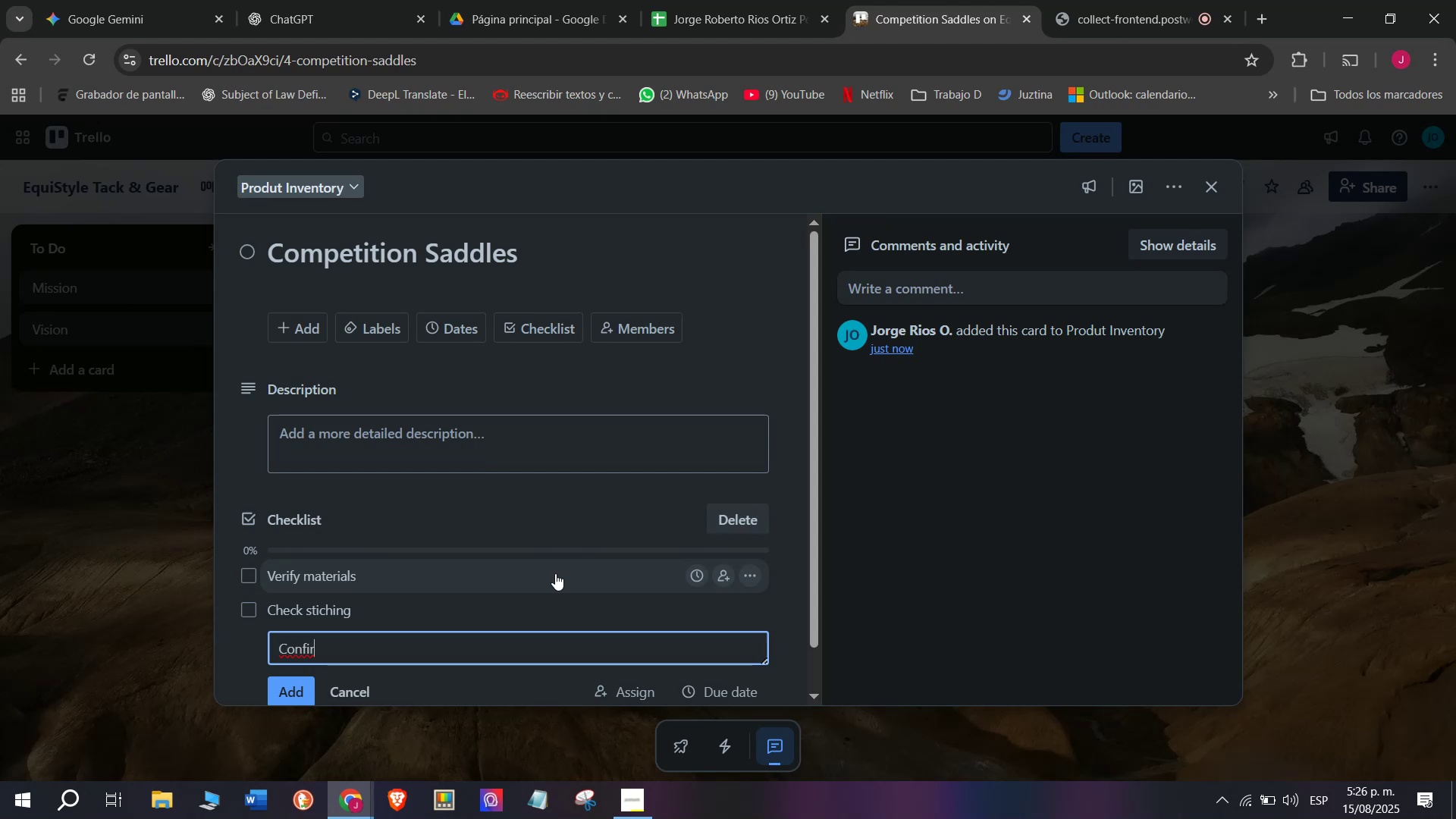 
key(M)
 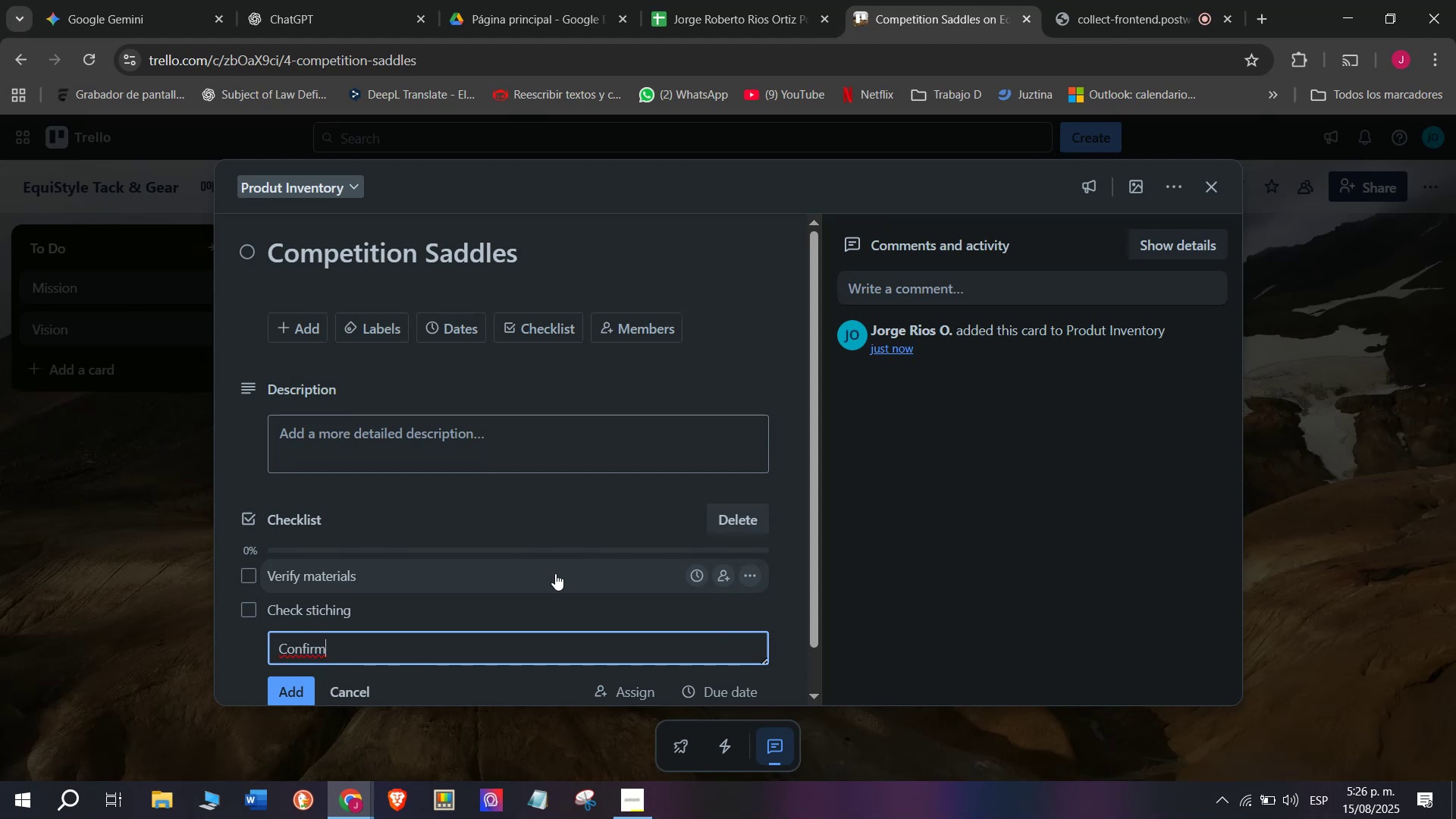 
type( sizes)
 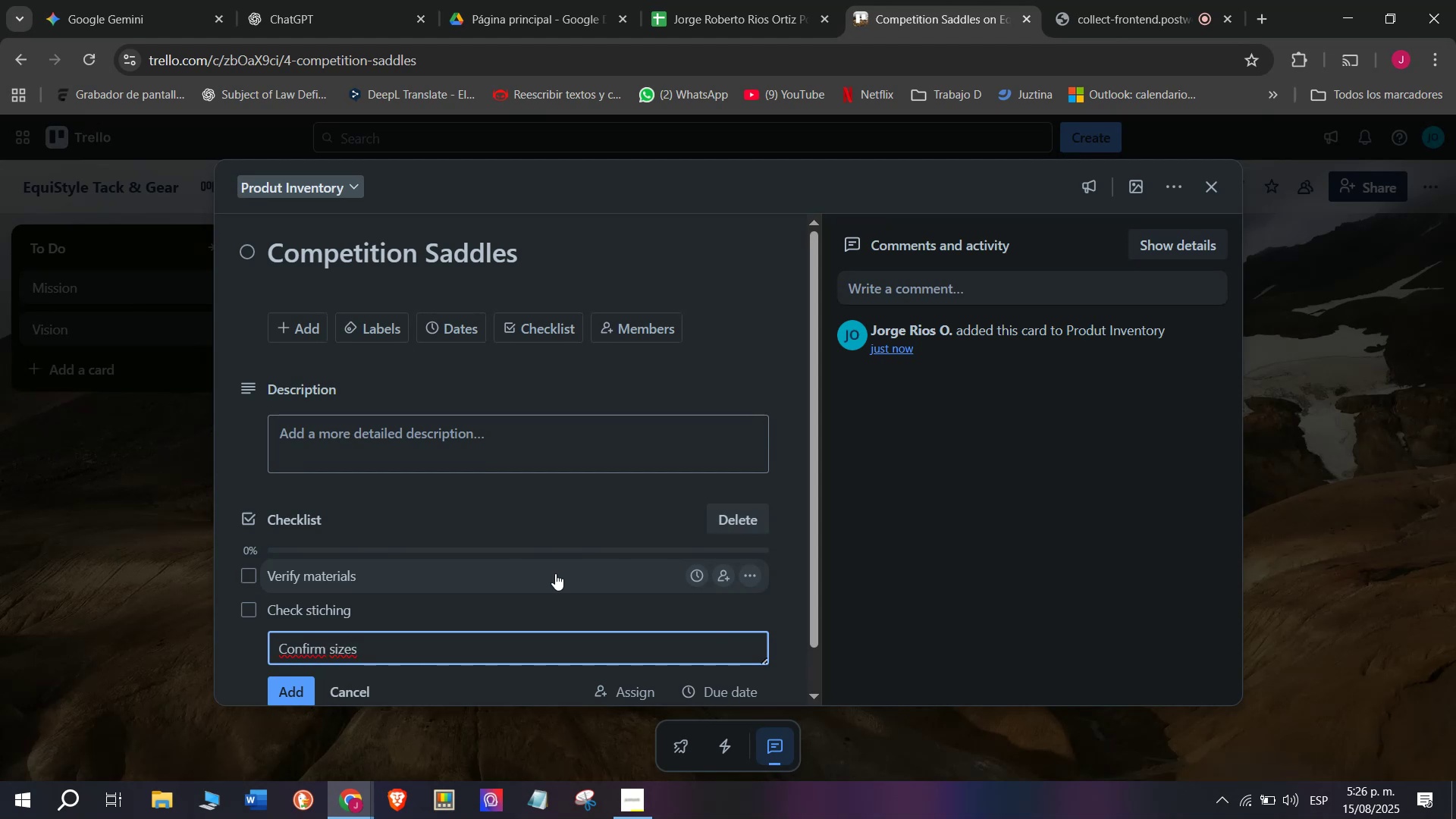 
key(Enter)
 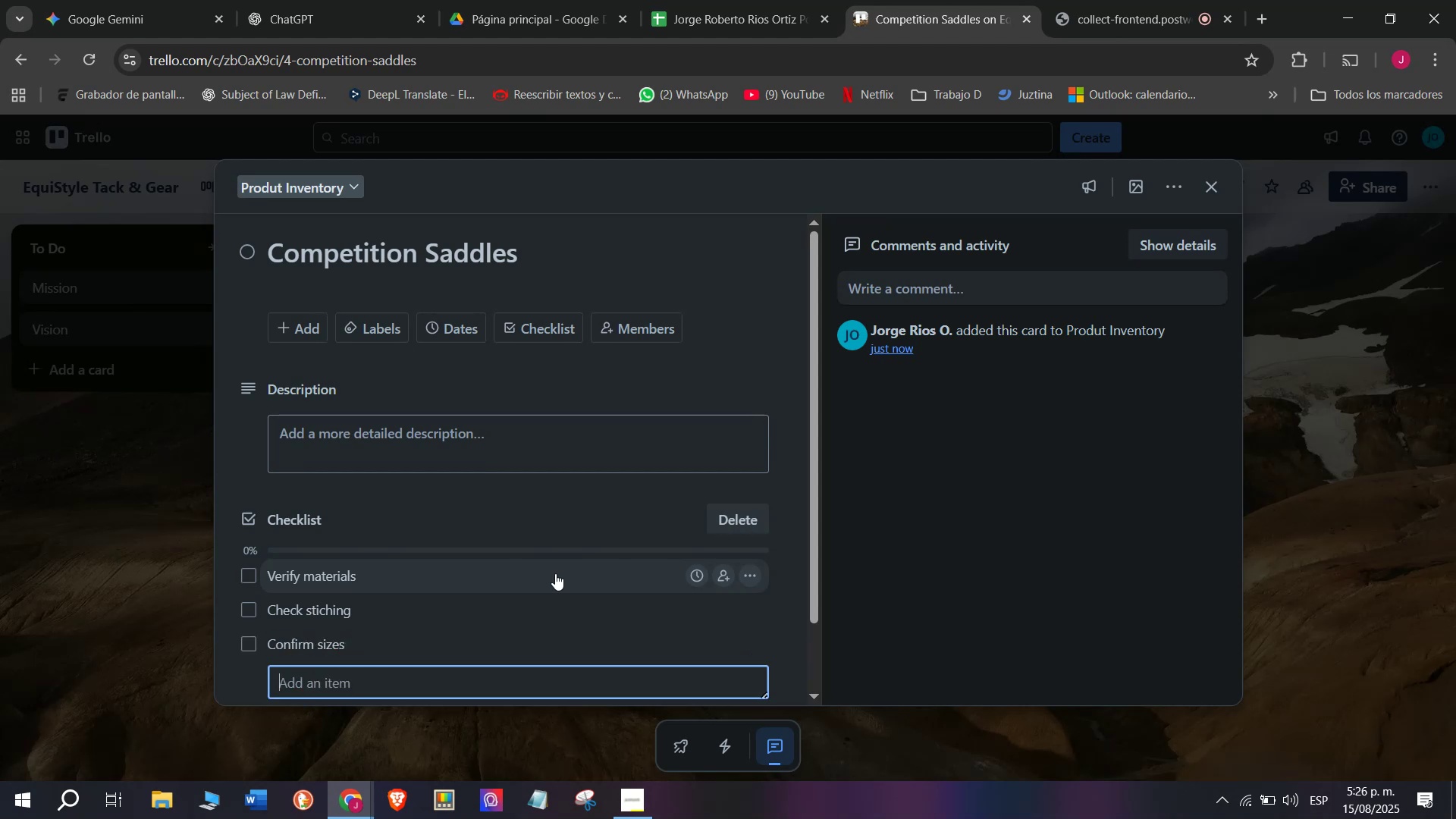 
type(take )
 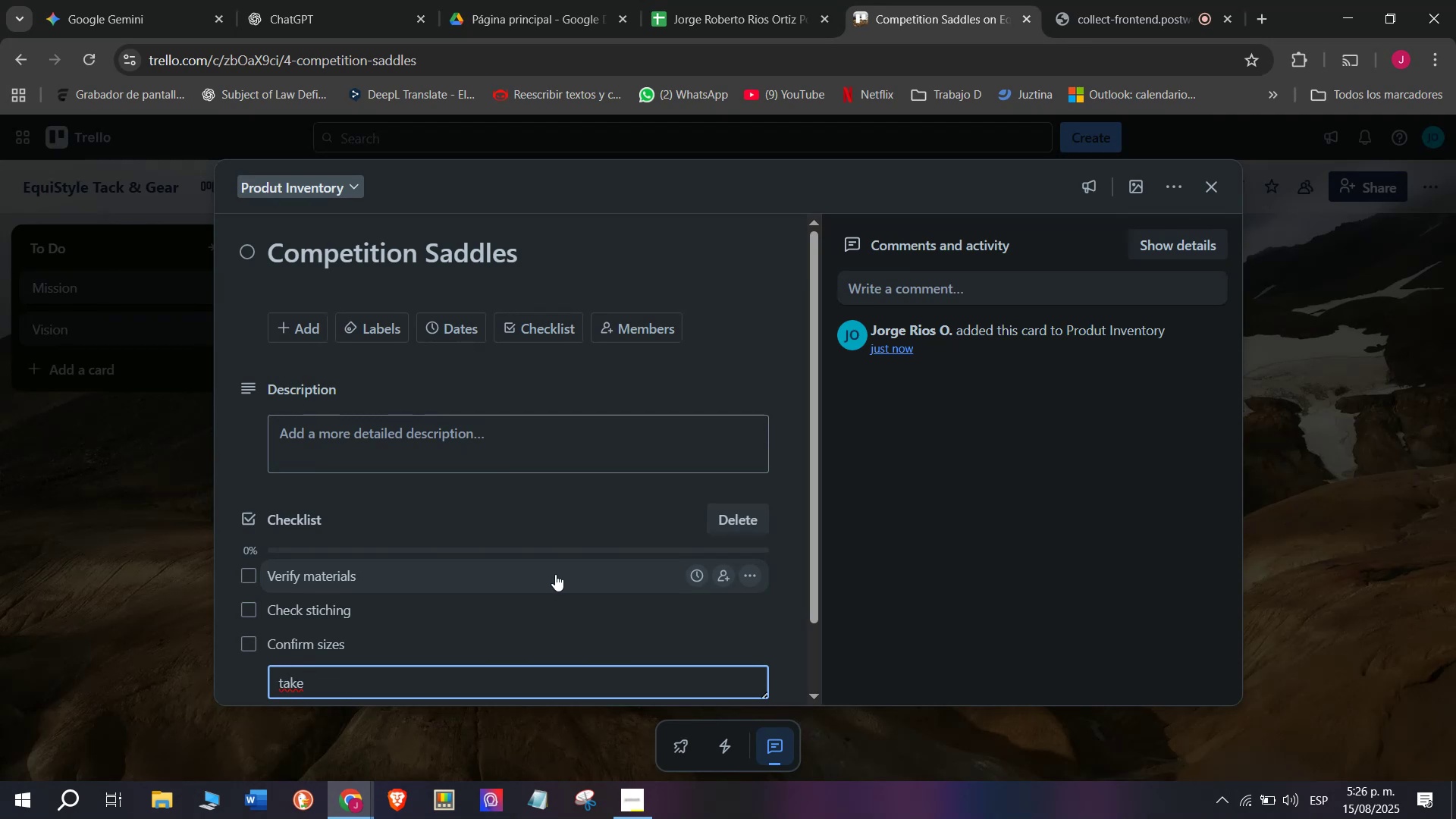 
type(catalog )
 